 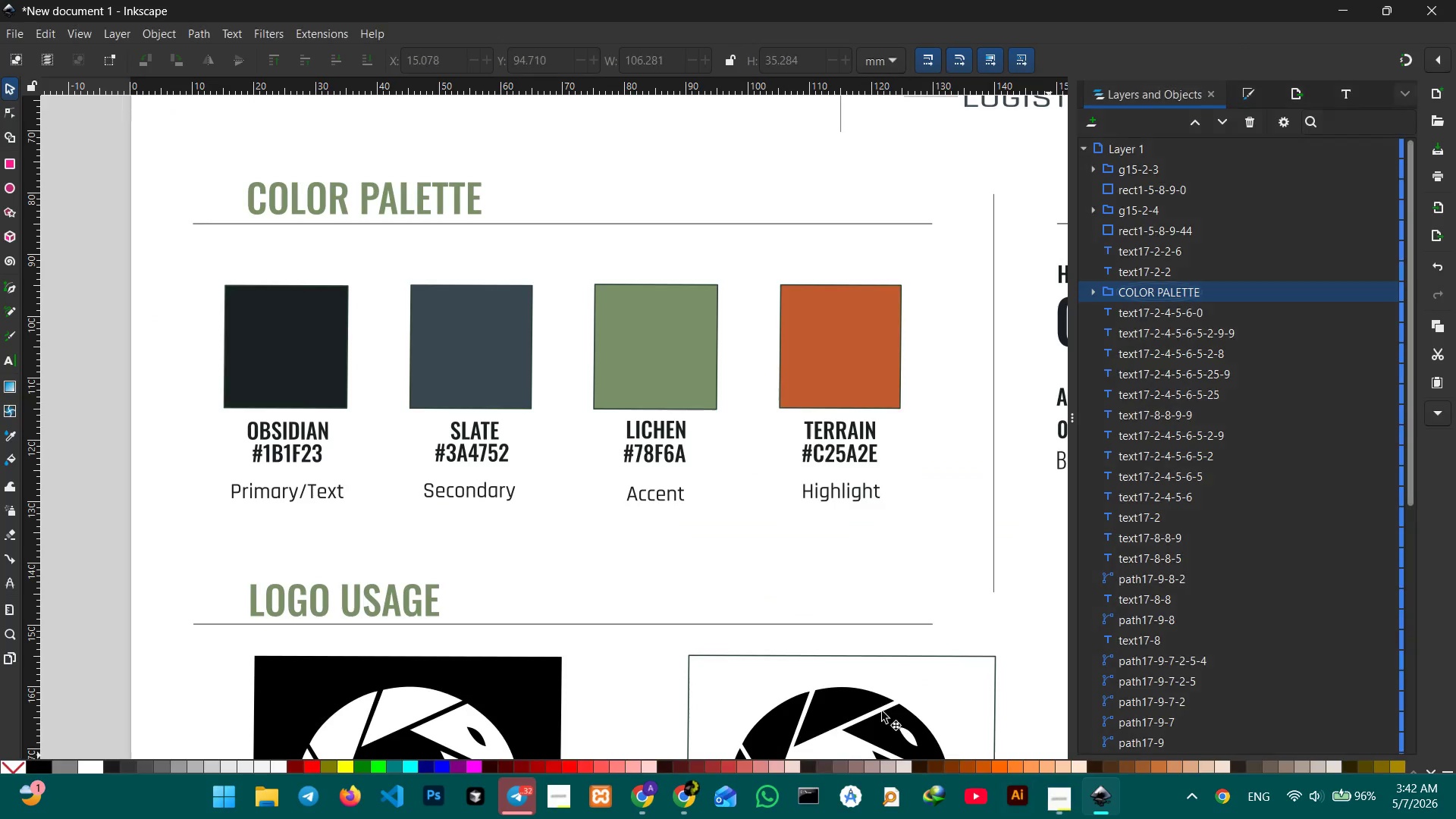 
scroll: coordinate [642, 441], scroll_direction: down, amount: 1.0
 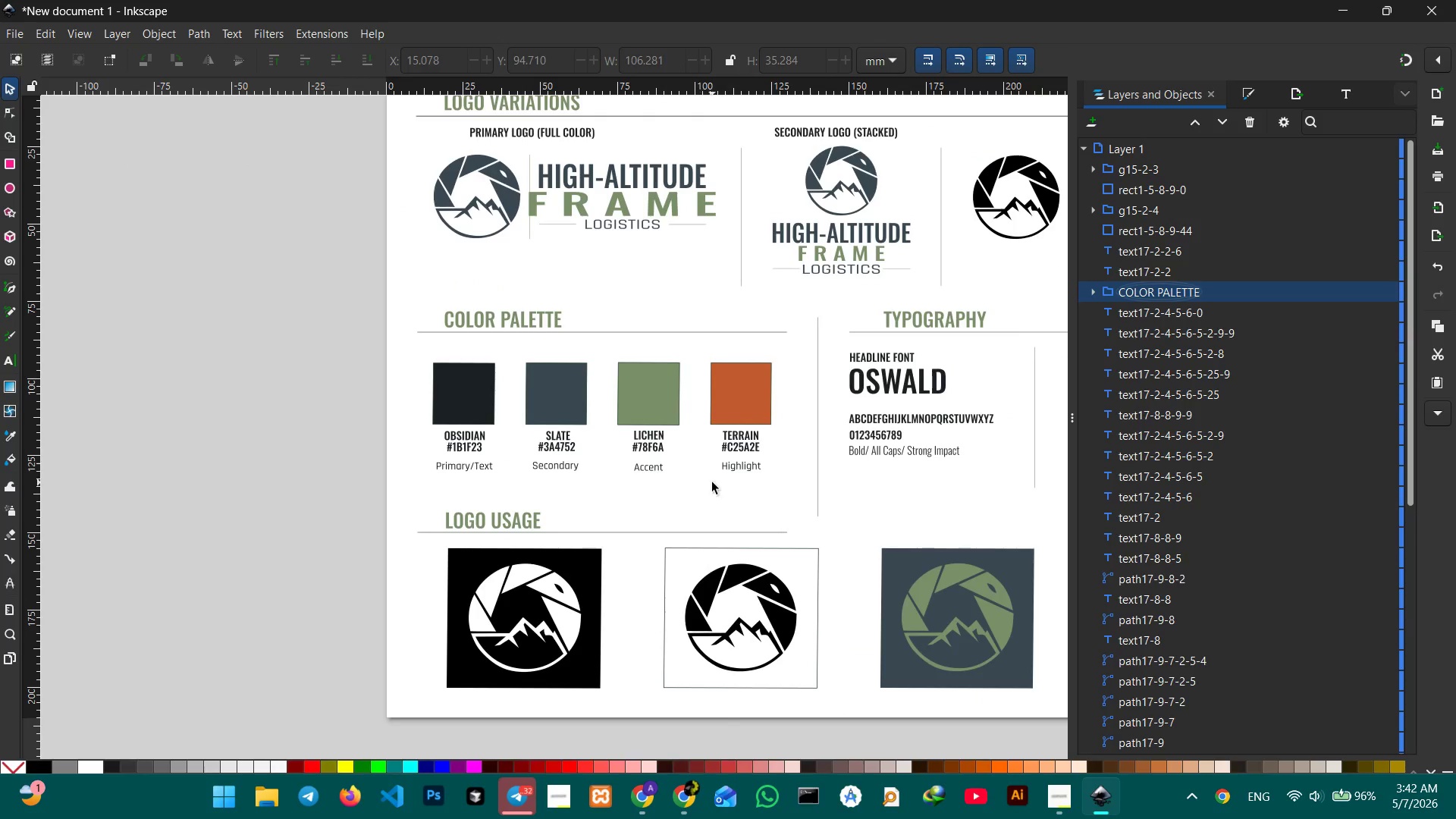 
hold_key(key=Space, duration=0.72)
 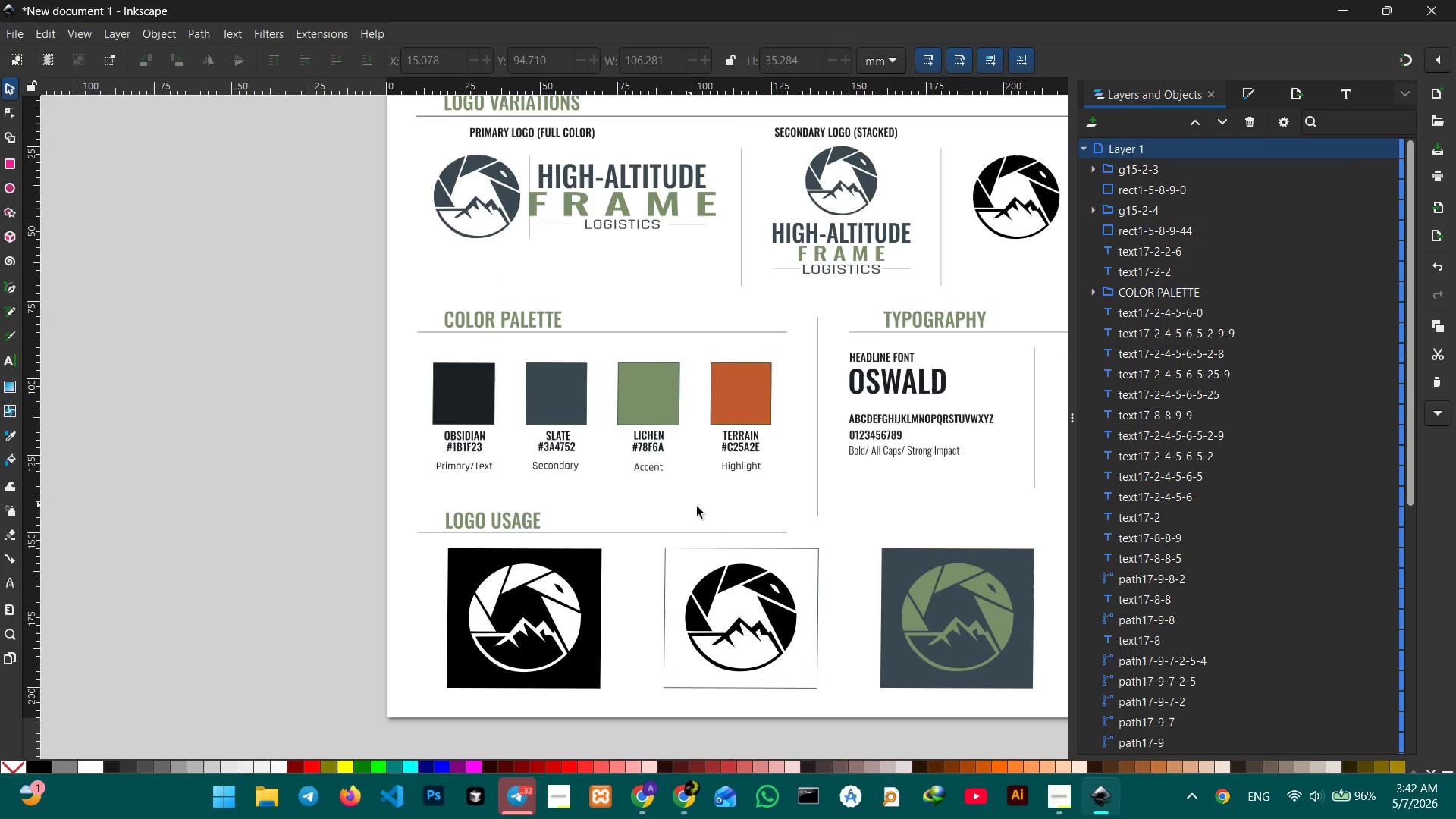 
left_click_drag(start_coordinate=[721, 506], to_coordinate=[635, 470])
 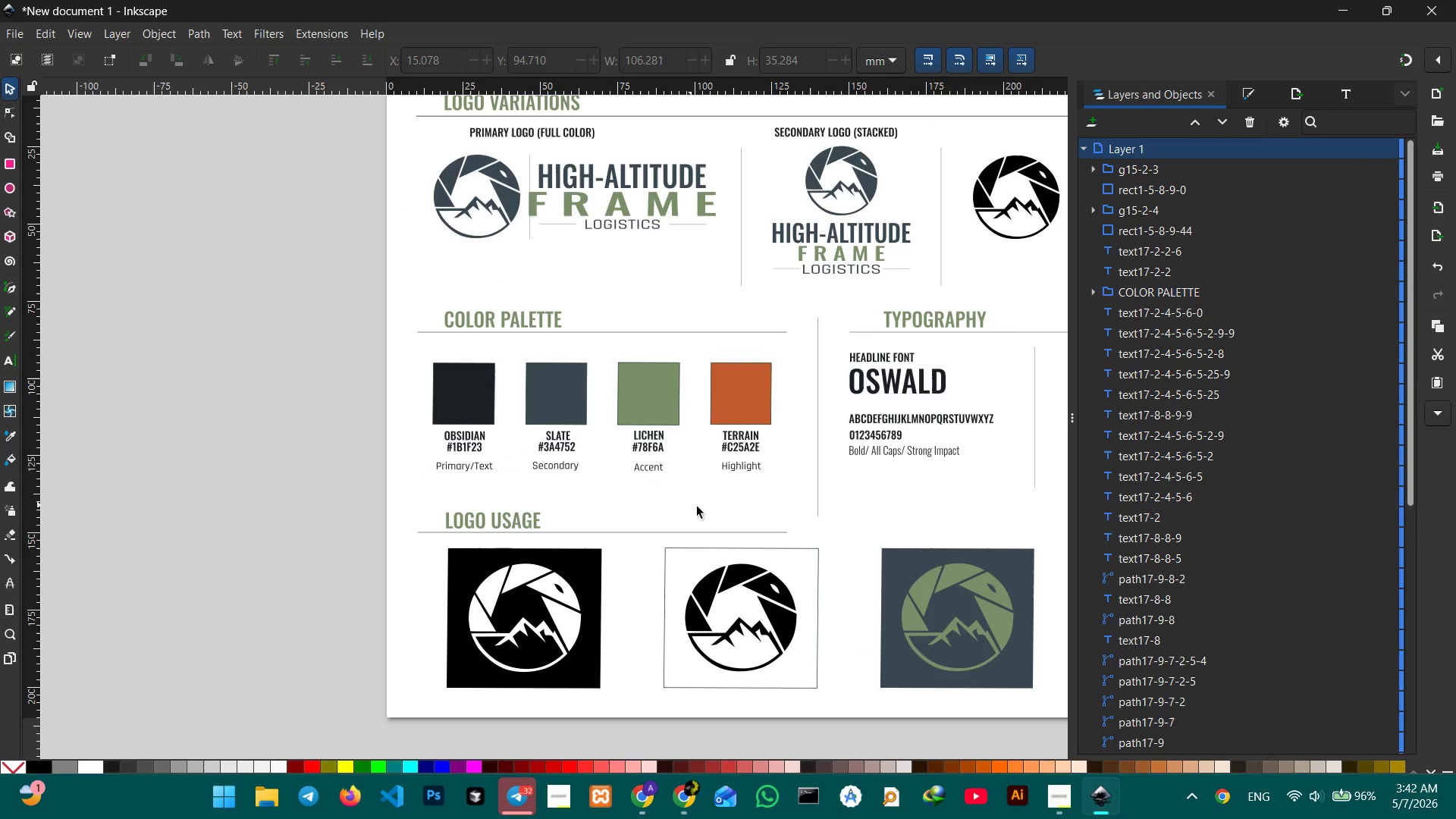 
hold_key(key=Space, duration=1.31)
 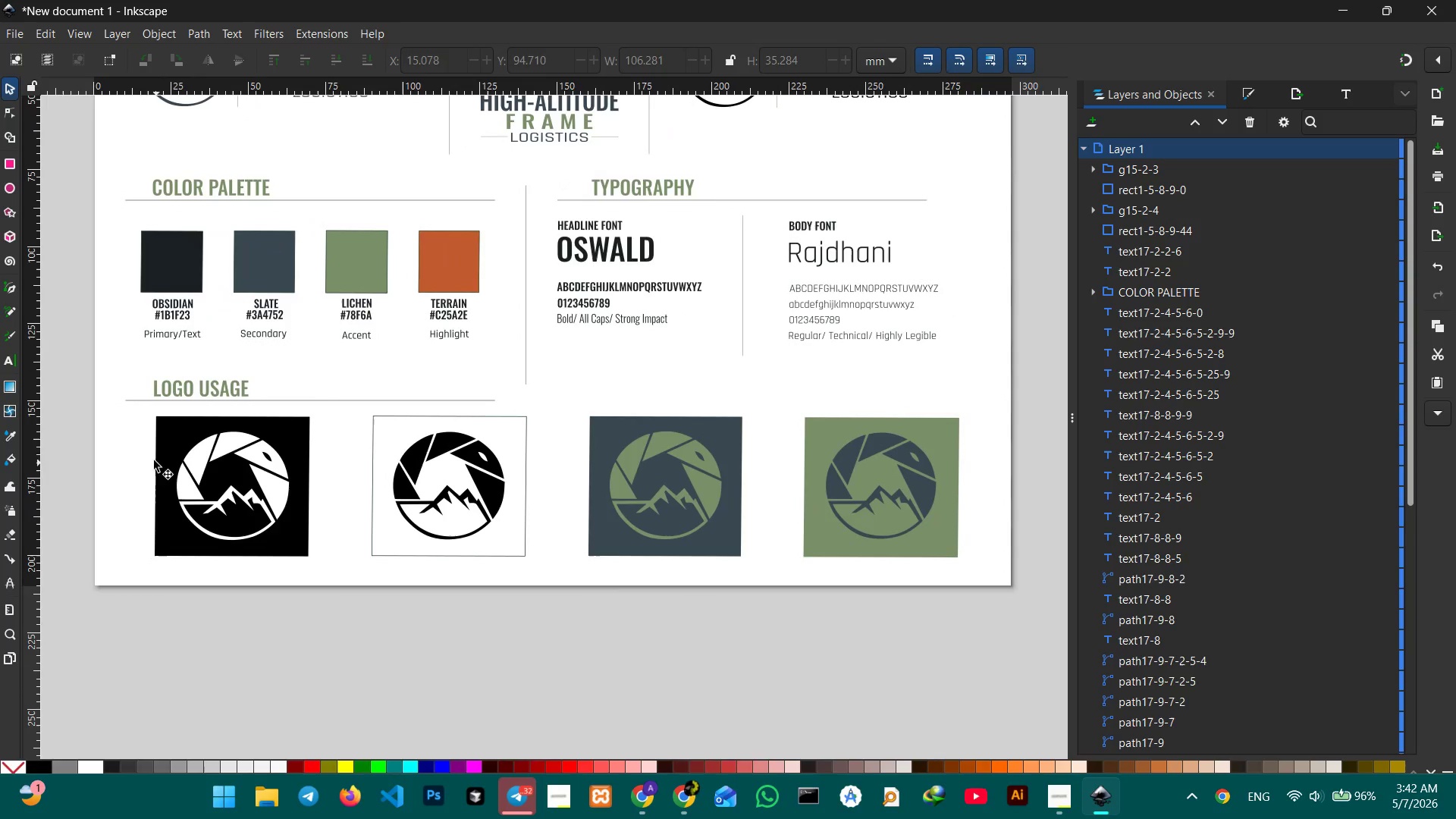 
left_click_drag(start_coordinate=[720, 513], to_coordinate=[428, 381])
 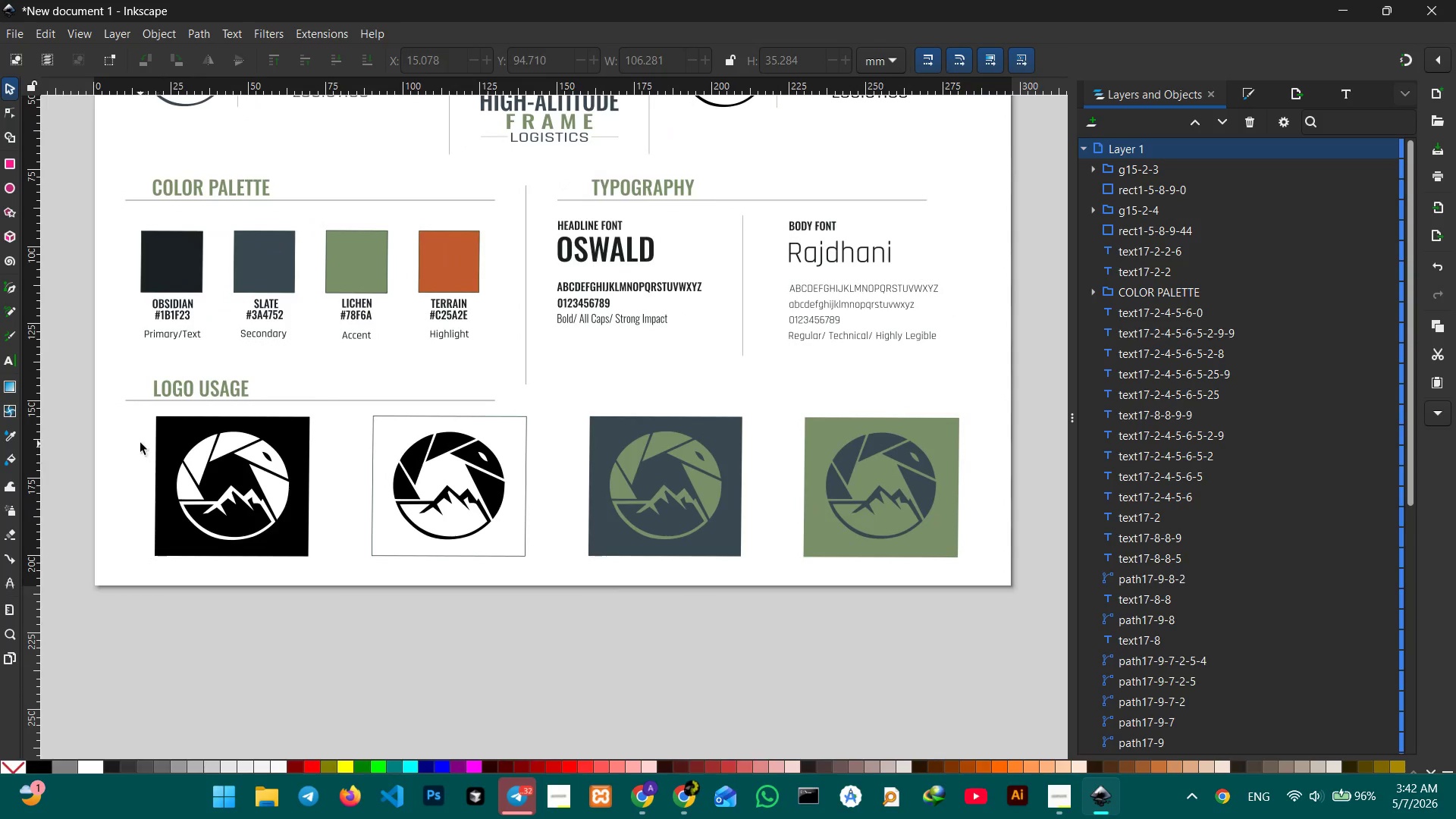 
left_click_drag(start_coordinate=[140, 443], to_coordinate=[278, 581])
 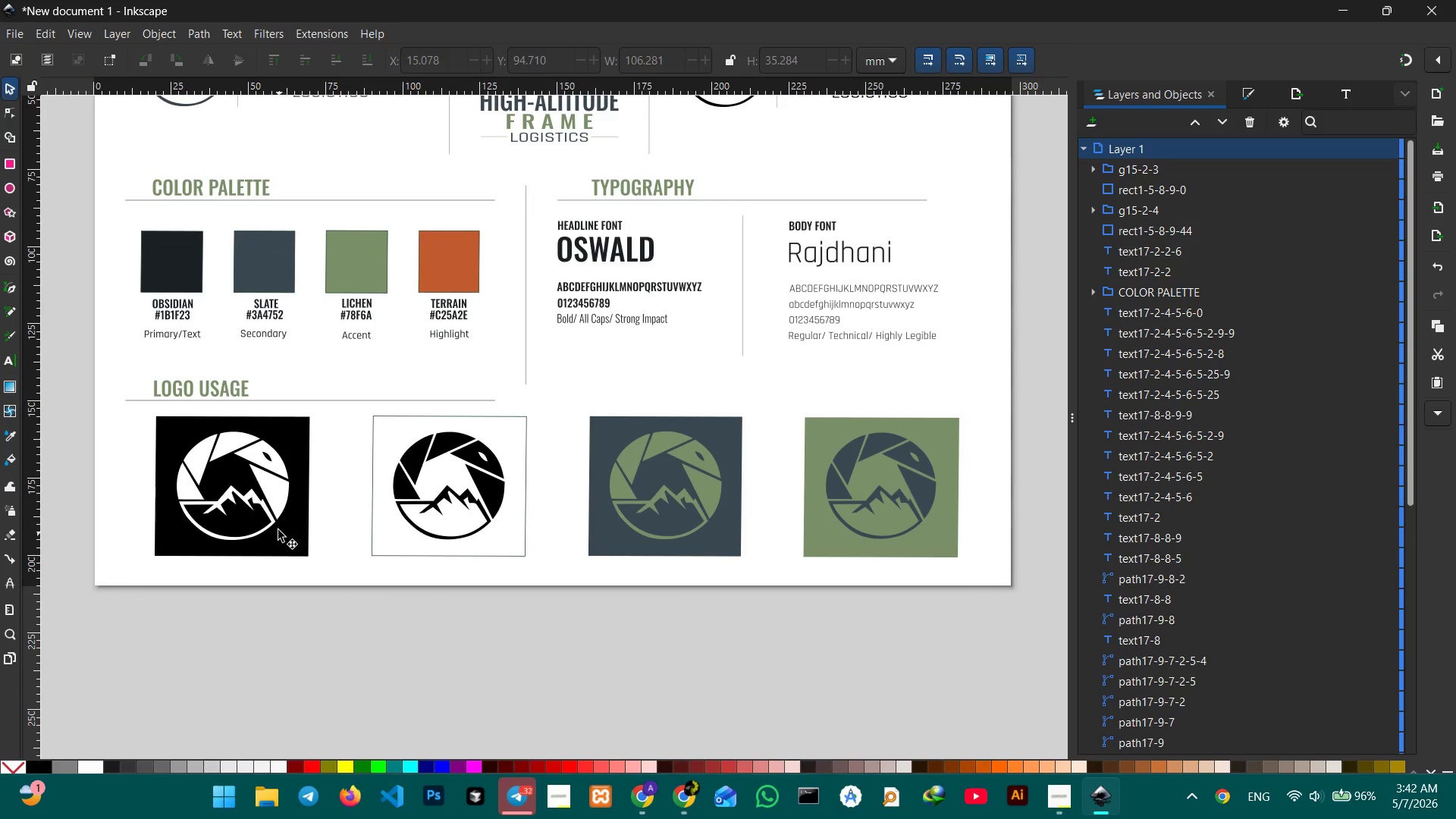 
left_click([277, 526])
 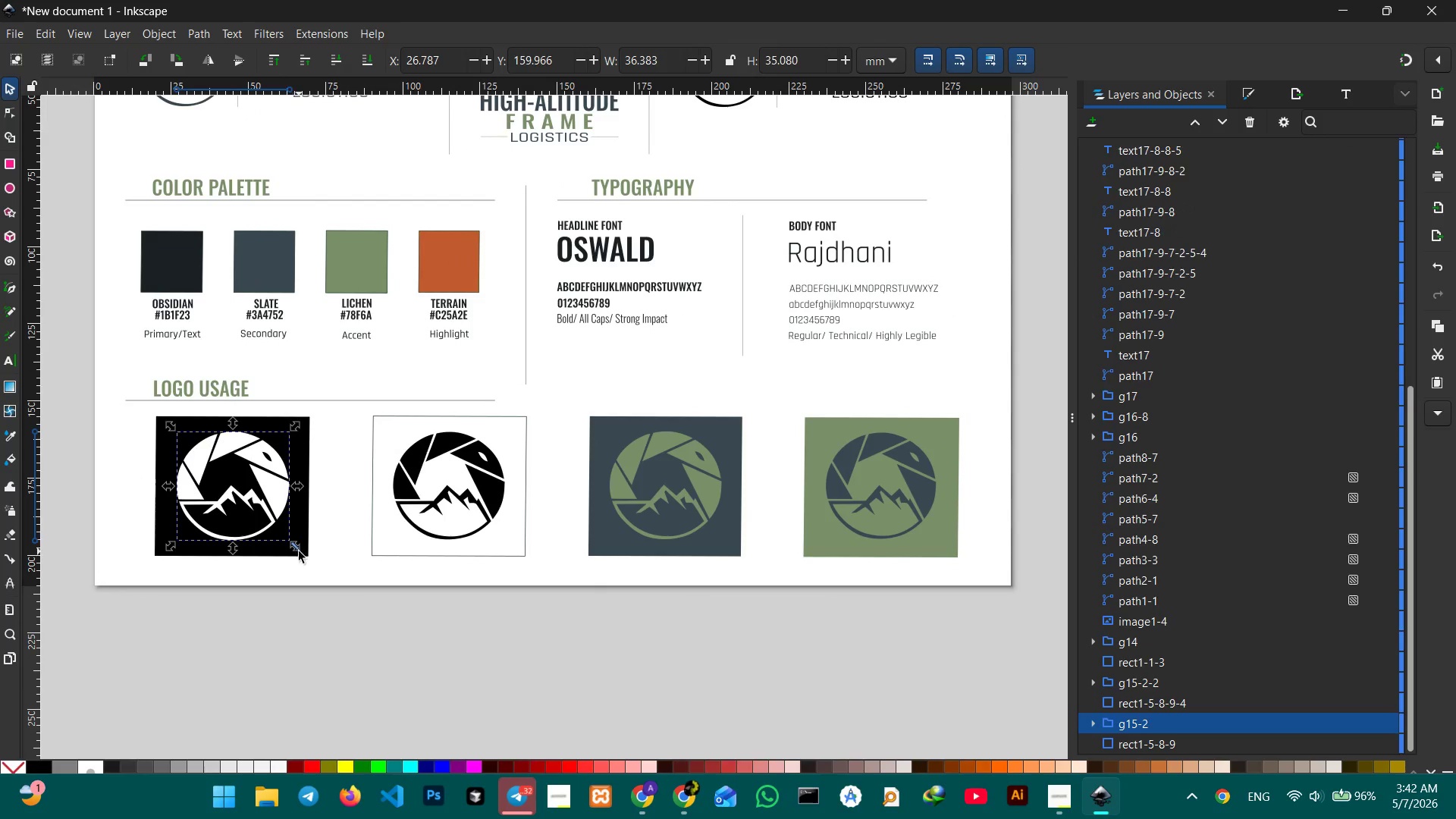 
hold_key(key=ShiftLeft, duration=1.0)
left_click([302, 529])
 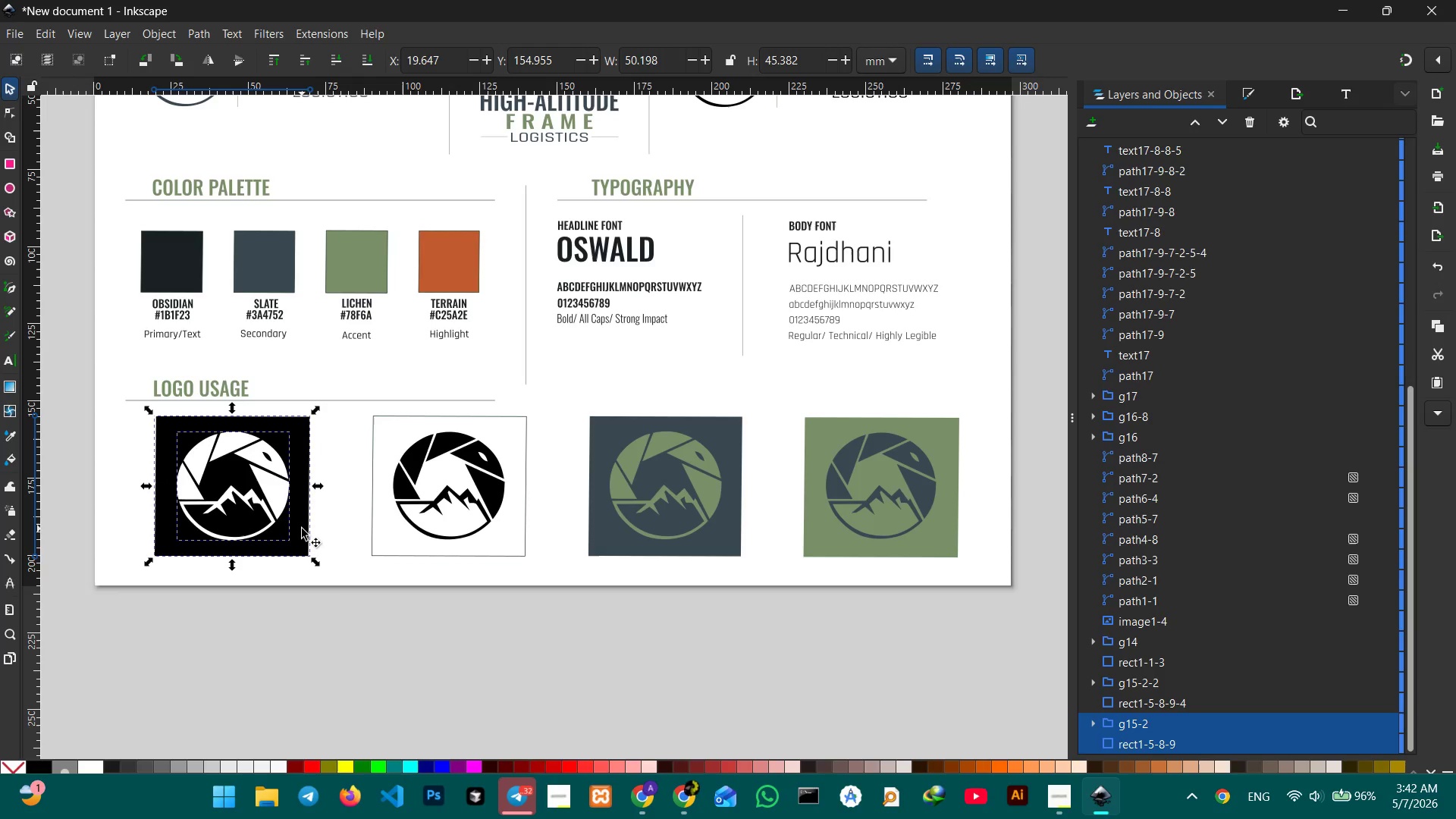 
key(Control+G)
 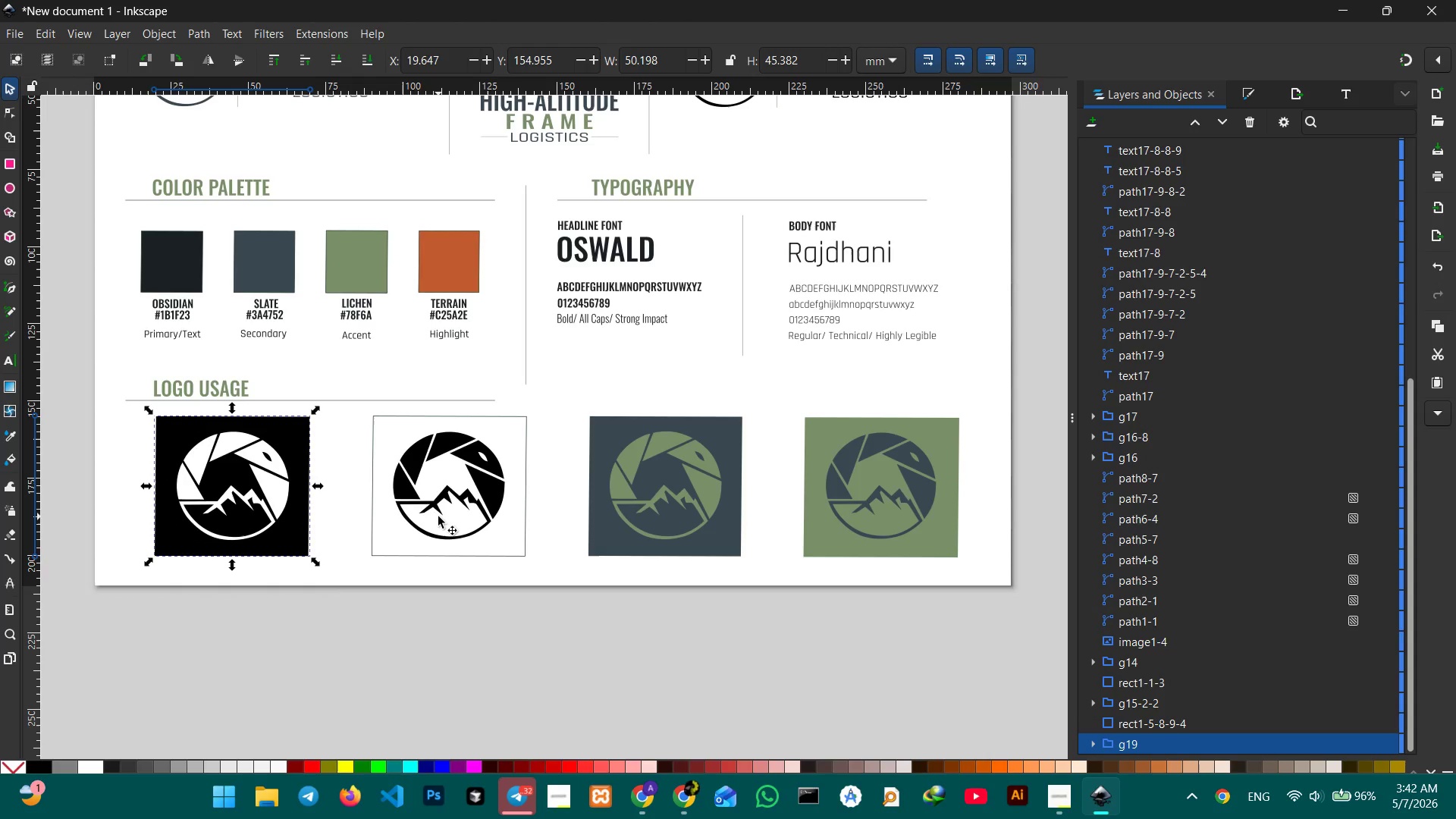 
left_click([438, 516])
 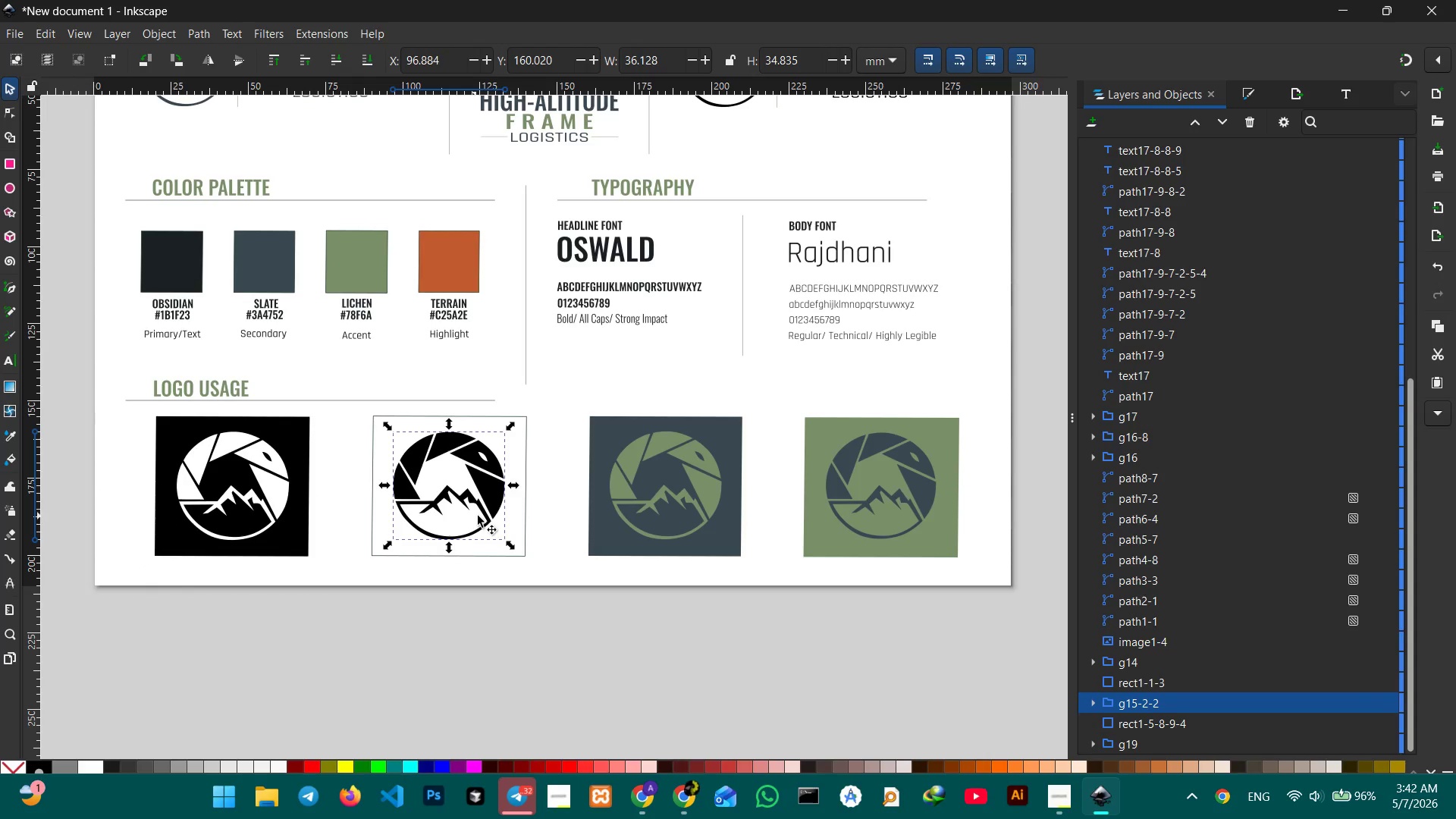 
hold_key(key=ShiftLeft, duration=0.81)
left_click([487, 551])
 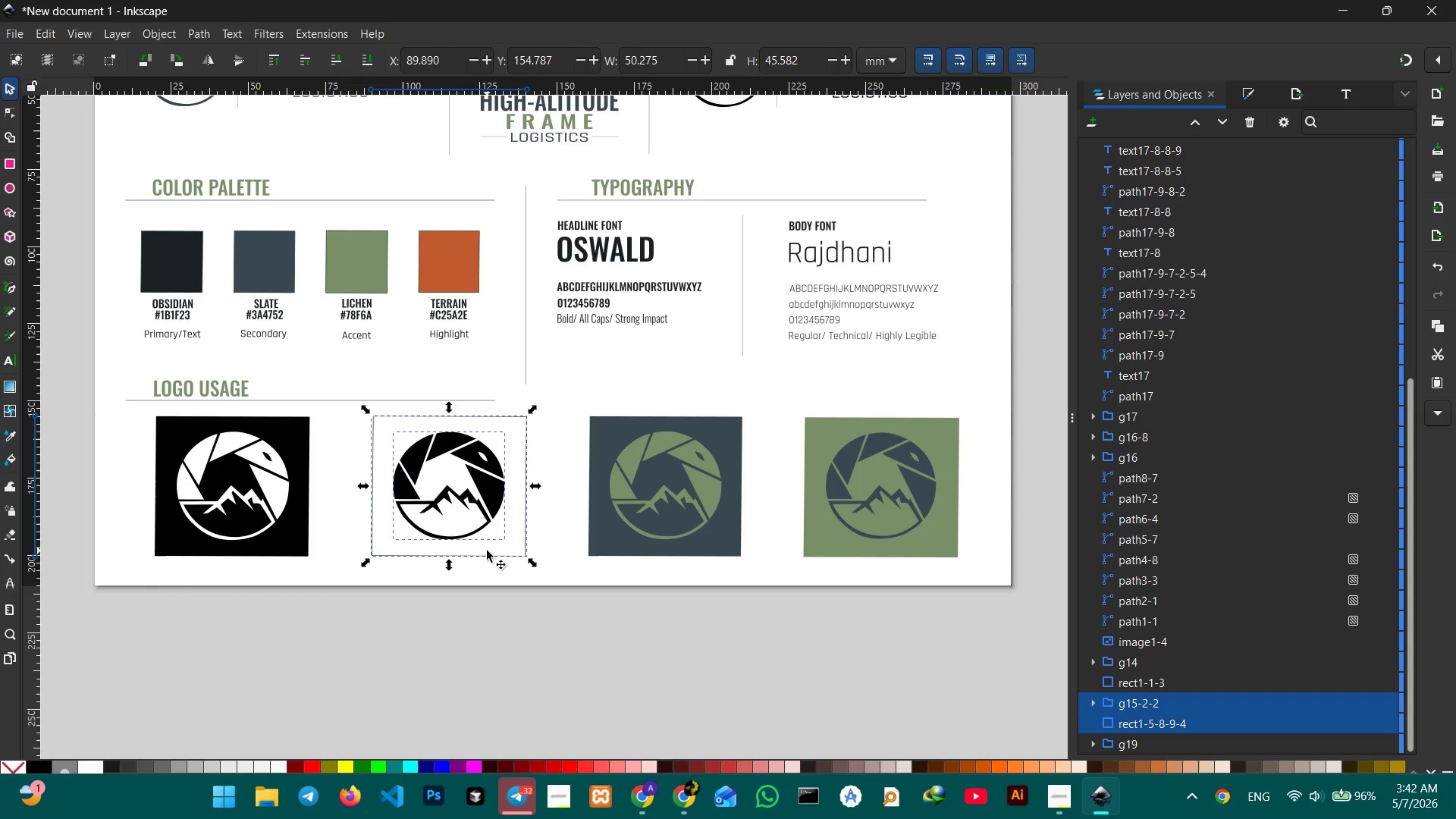 
key(Control+G)
 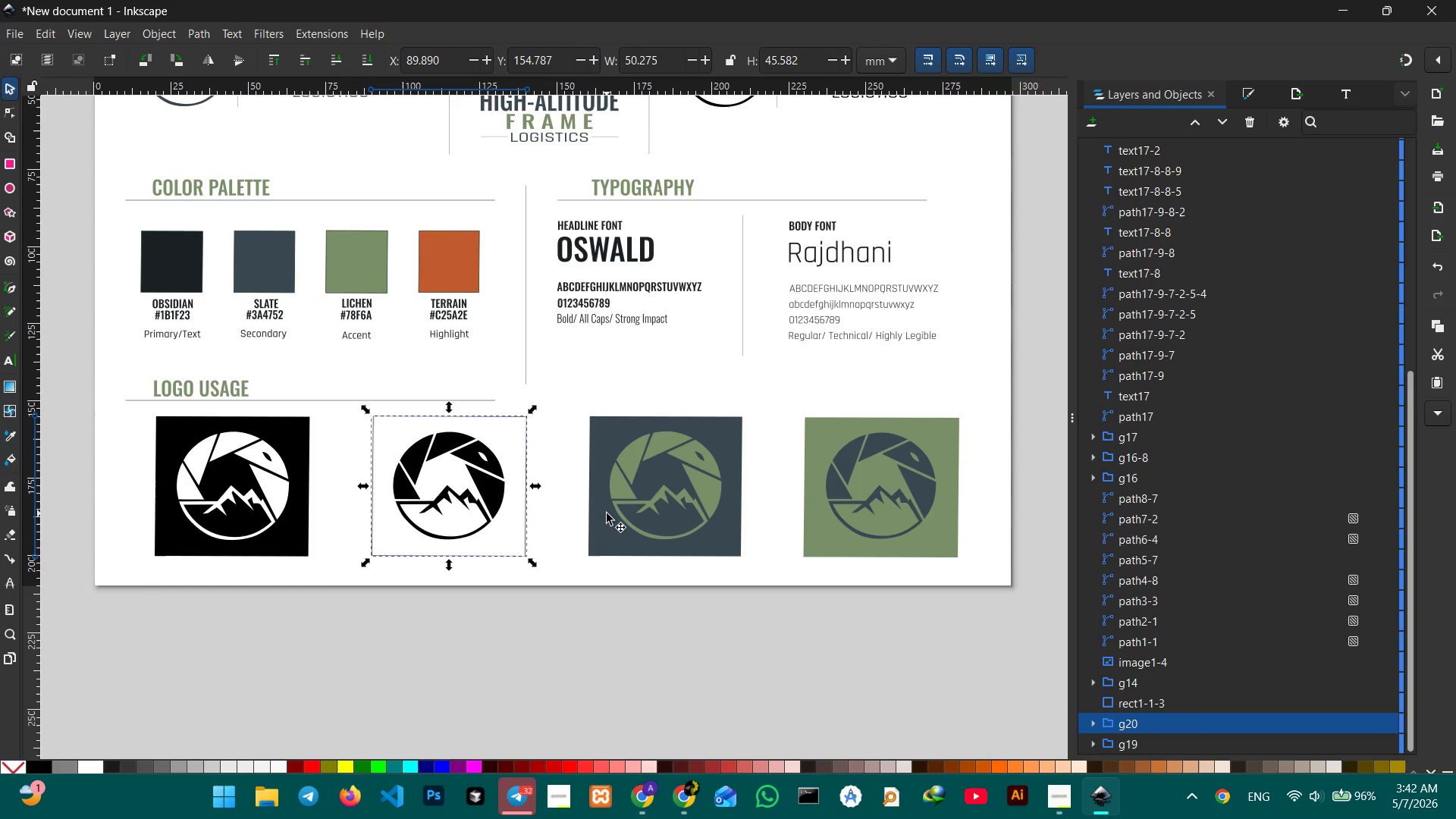 
left_click([607, 513])
 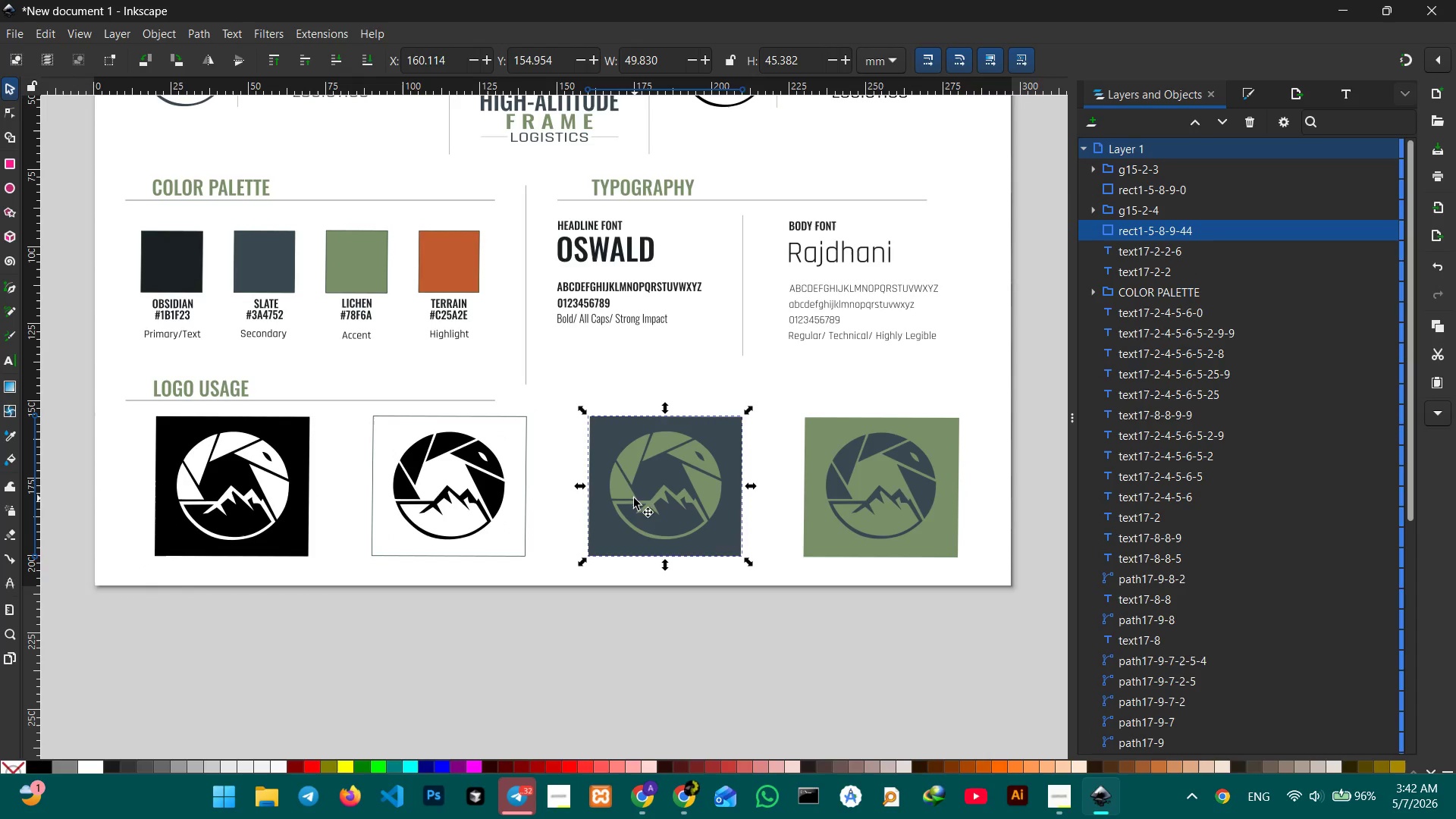 
hold_key(key=ControlLeft, duration=1.09)
left_click([632, 497])
 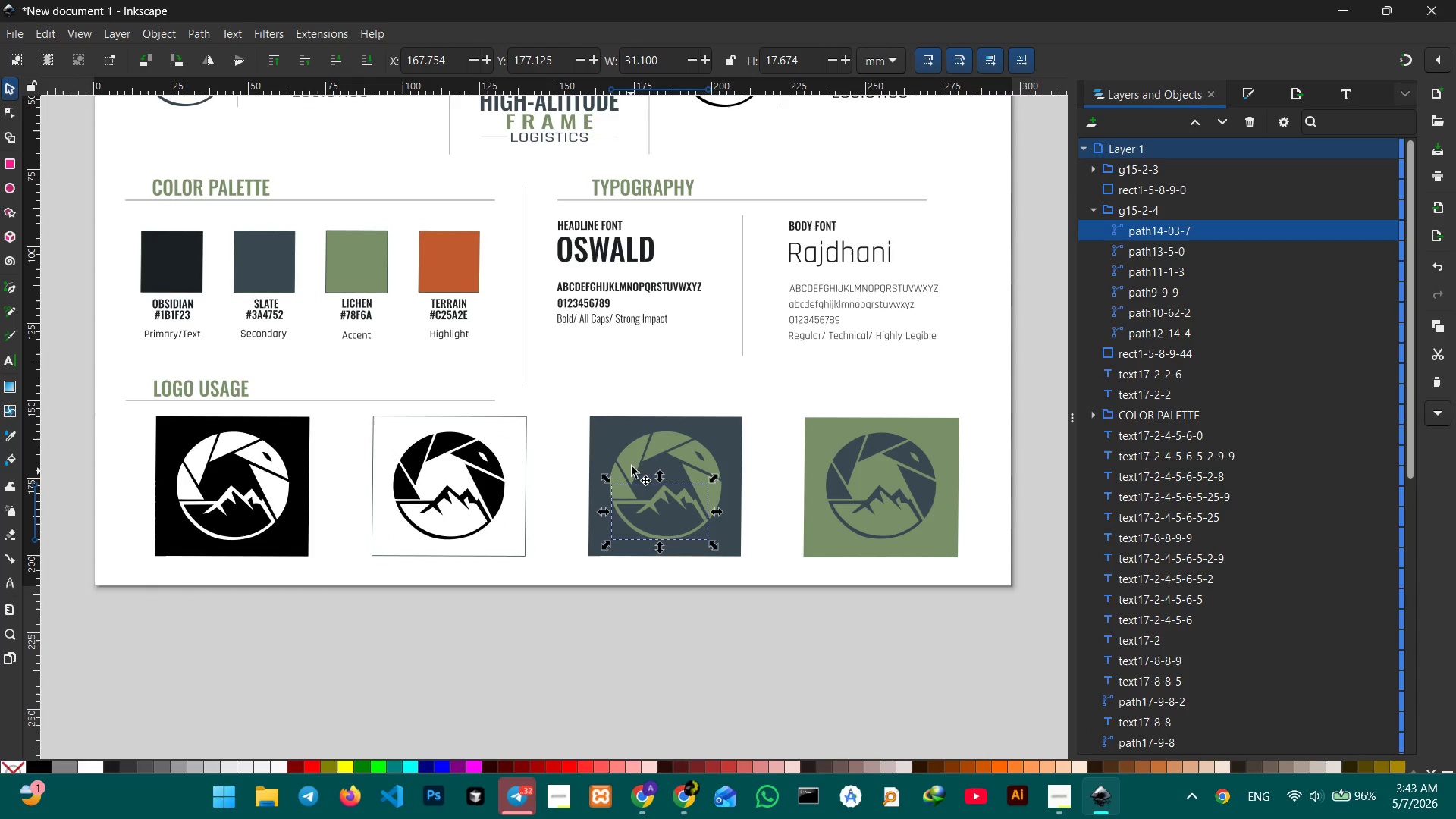 
left_click([629, 452])
 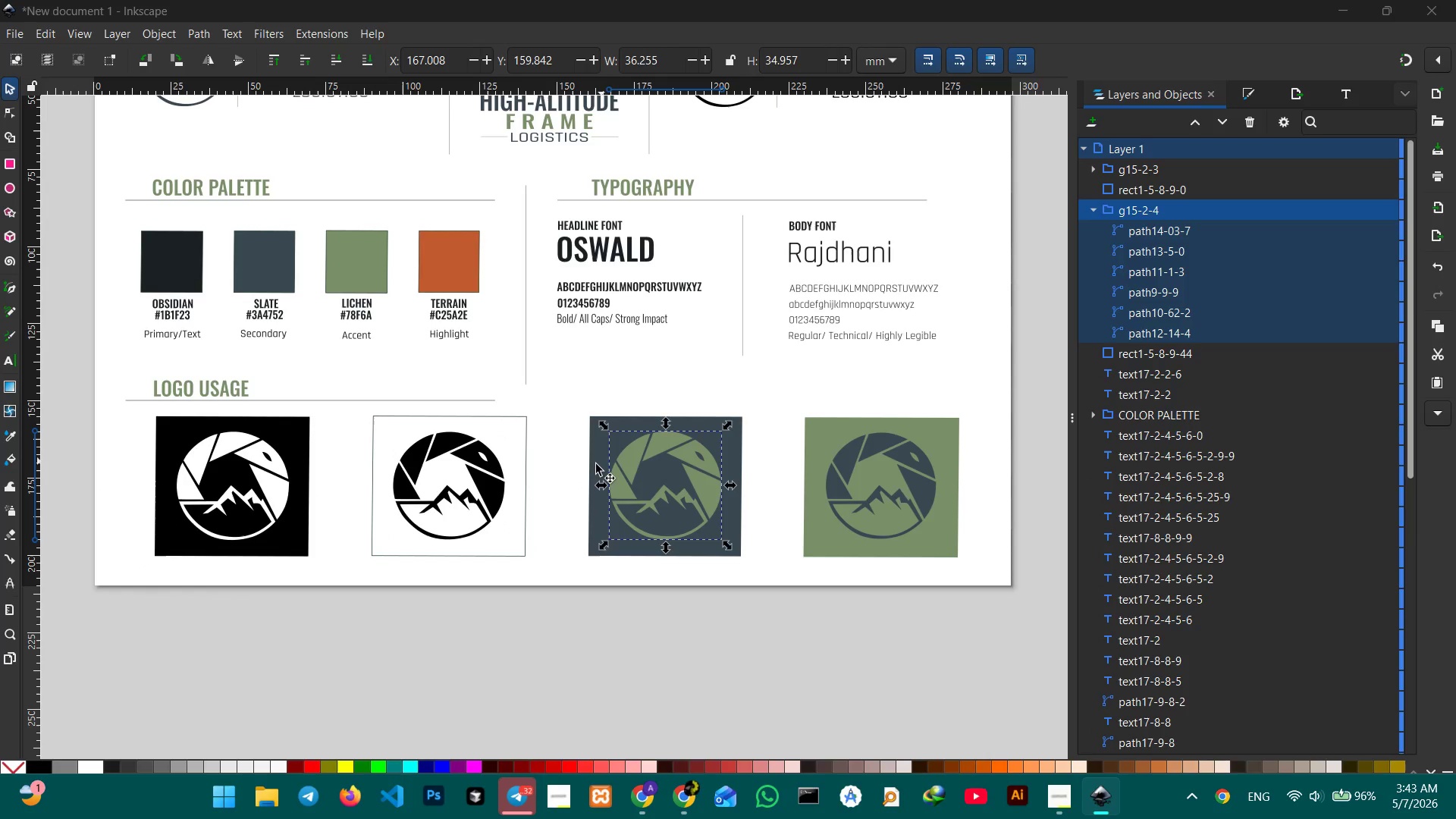 
hold_key(key=ShiftLeft, duration=0.69)
left_click([594, 465])
 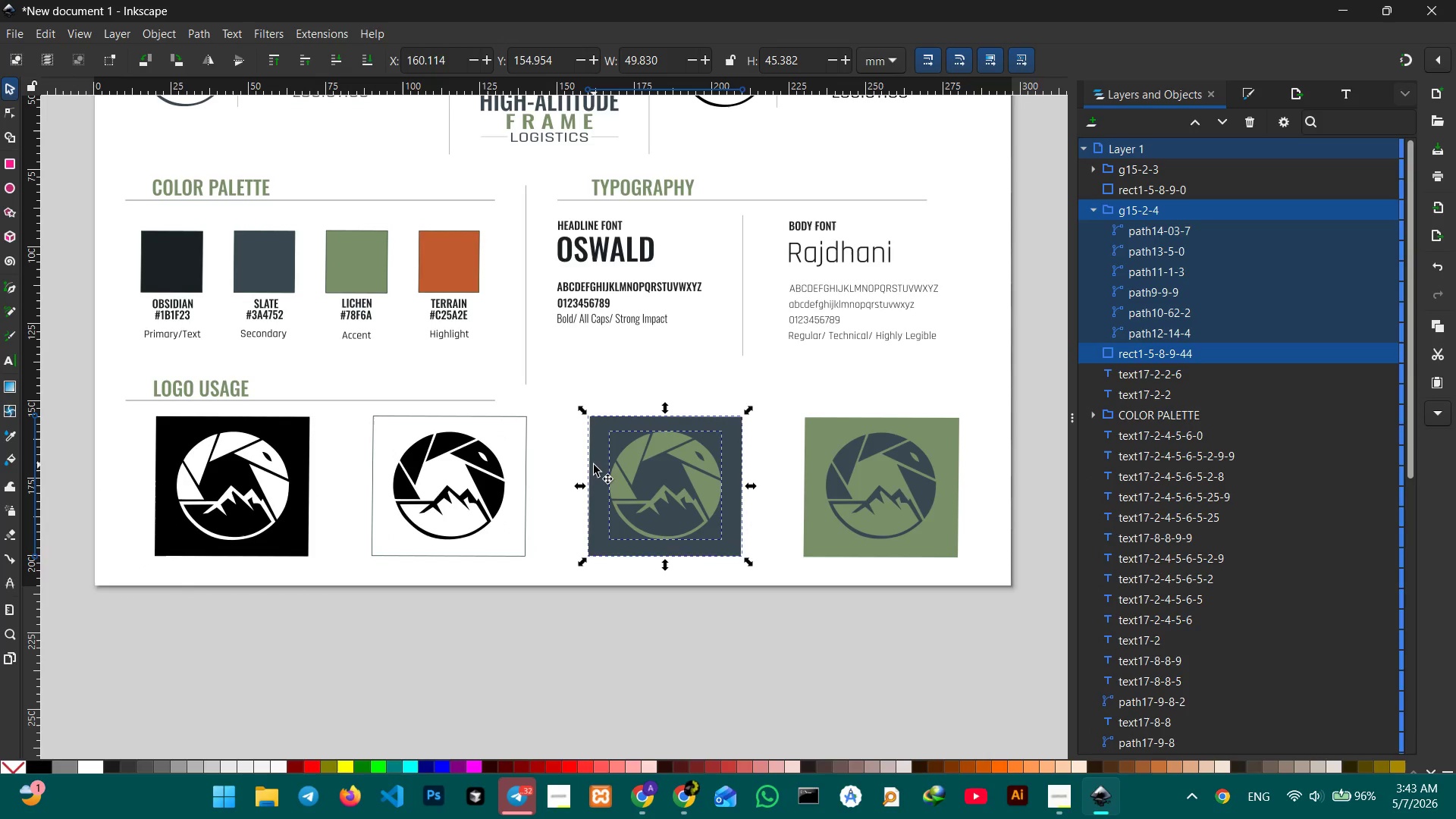 
key(Control+G)
 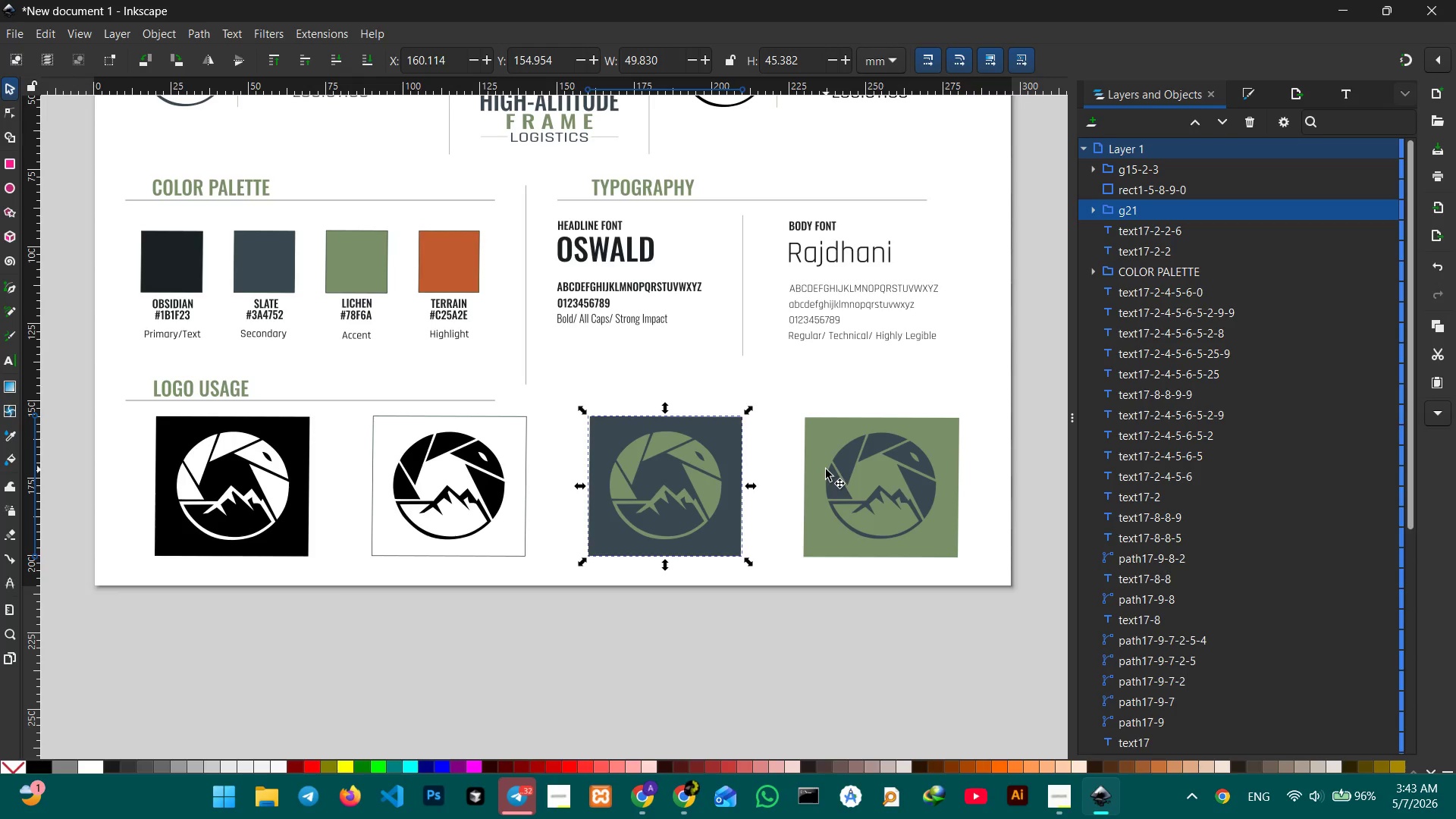 
left_click([808, 466])
 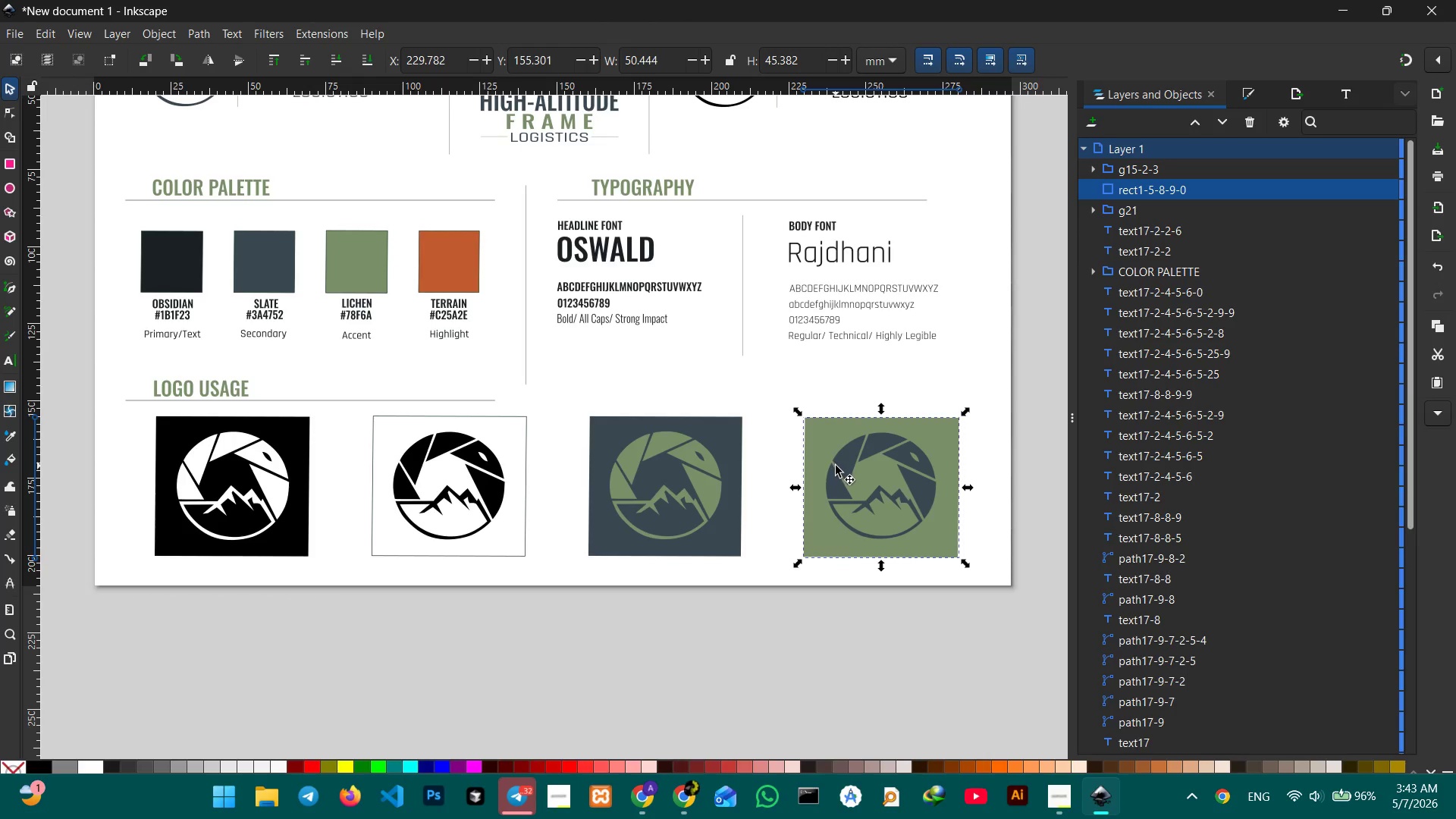 
hold_key(key=ControlLeft, duration=0.91)
left_click([836, 466])
 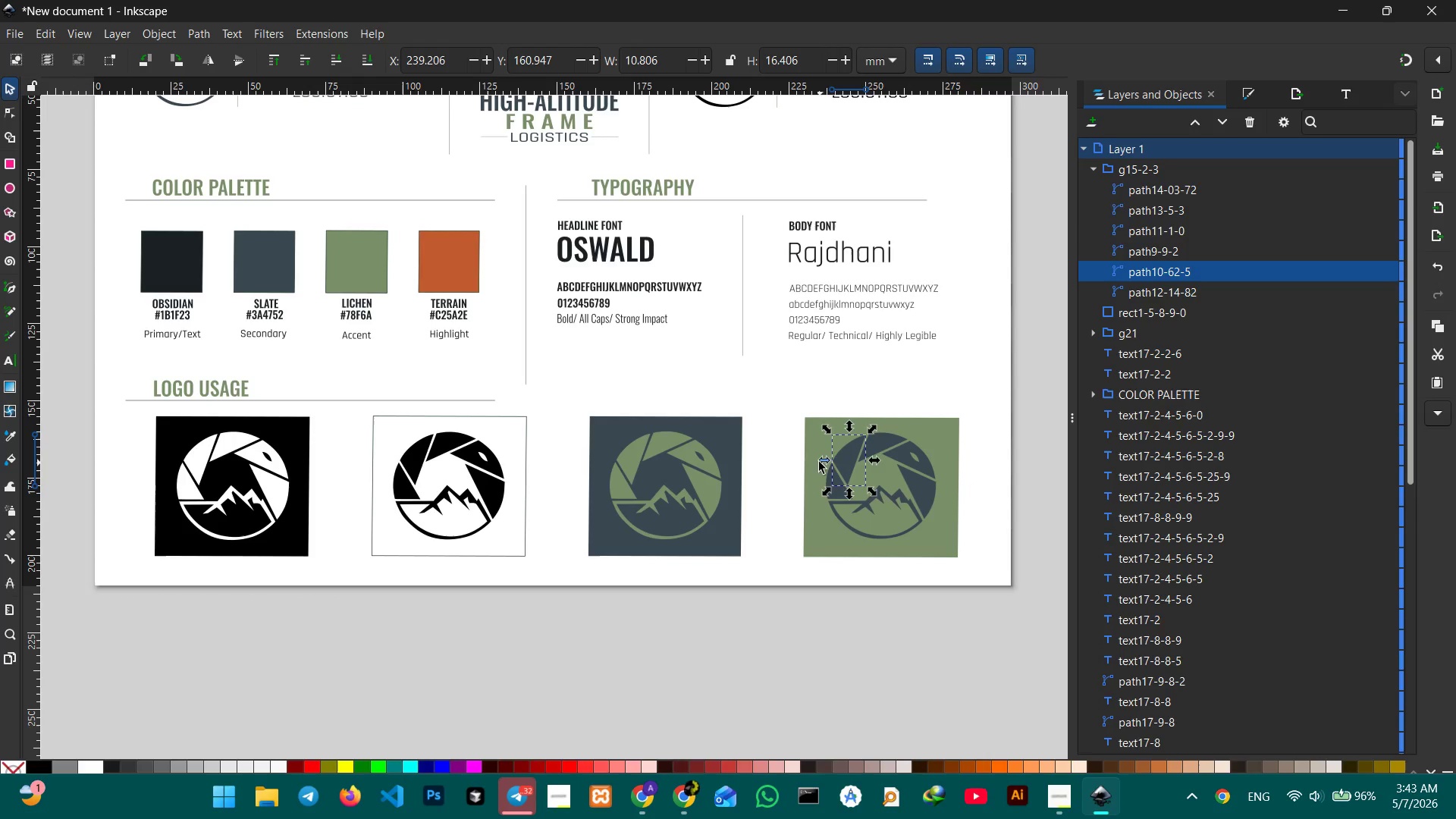 
left_click([801, 460])
 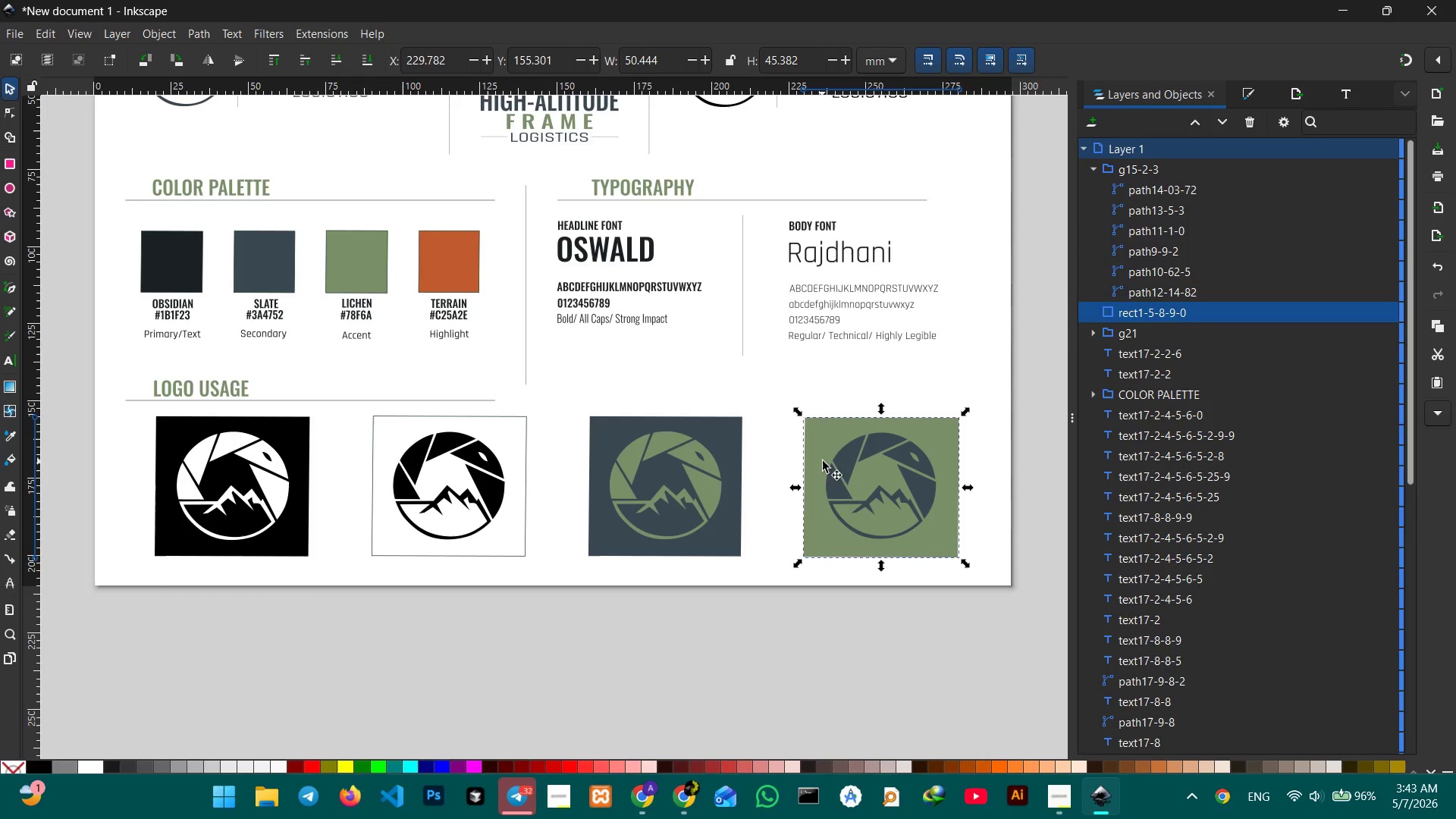 
double_click([823, 461])
 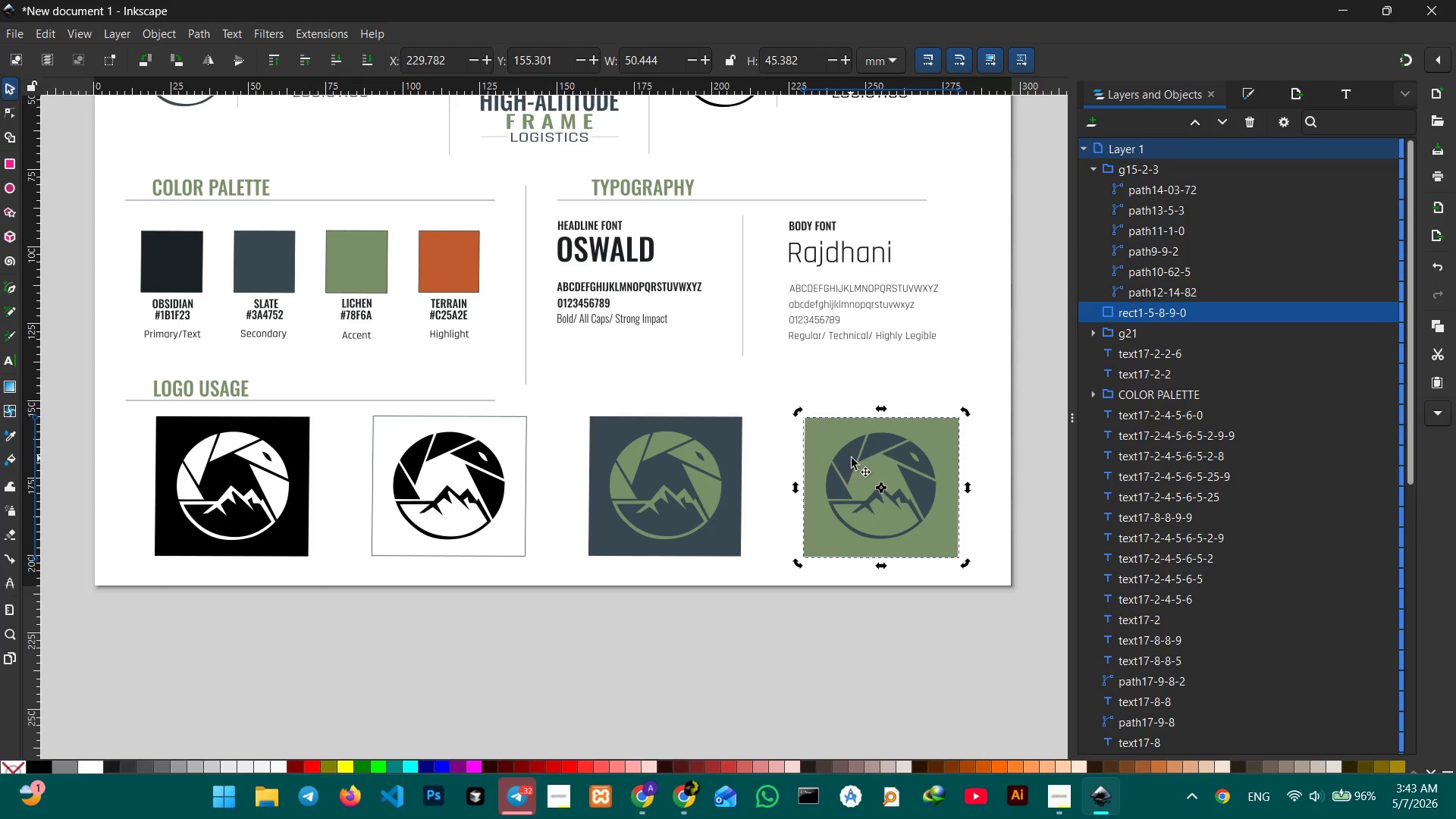 
hold_key(key=ShiftLeft, duration=0.61)
triple_click([855, 457])
 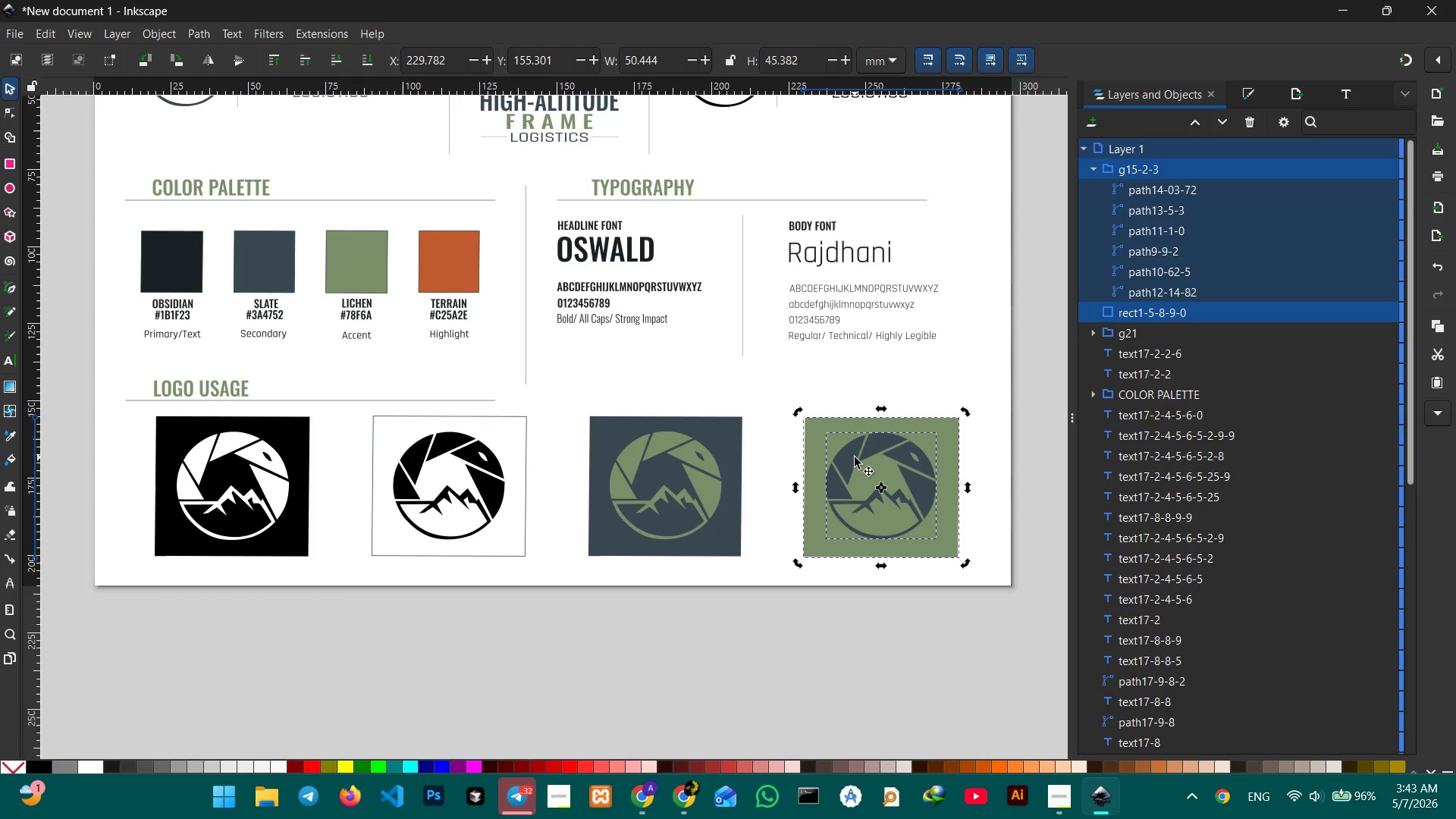 
key(Control+G)
 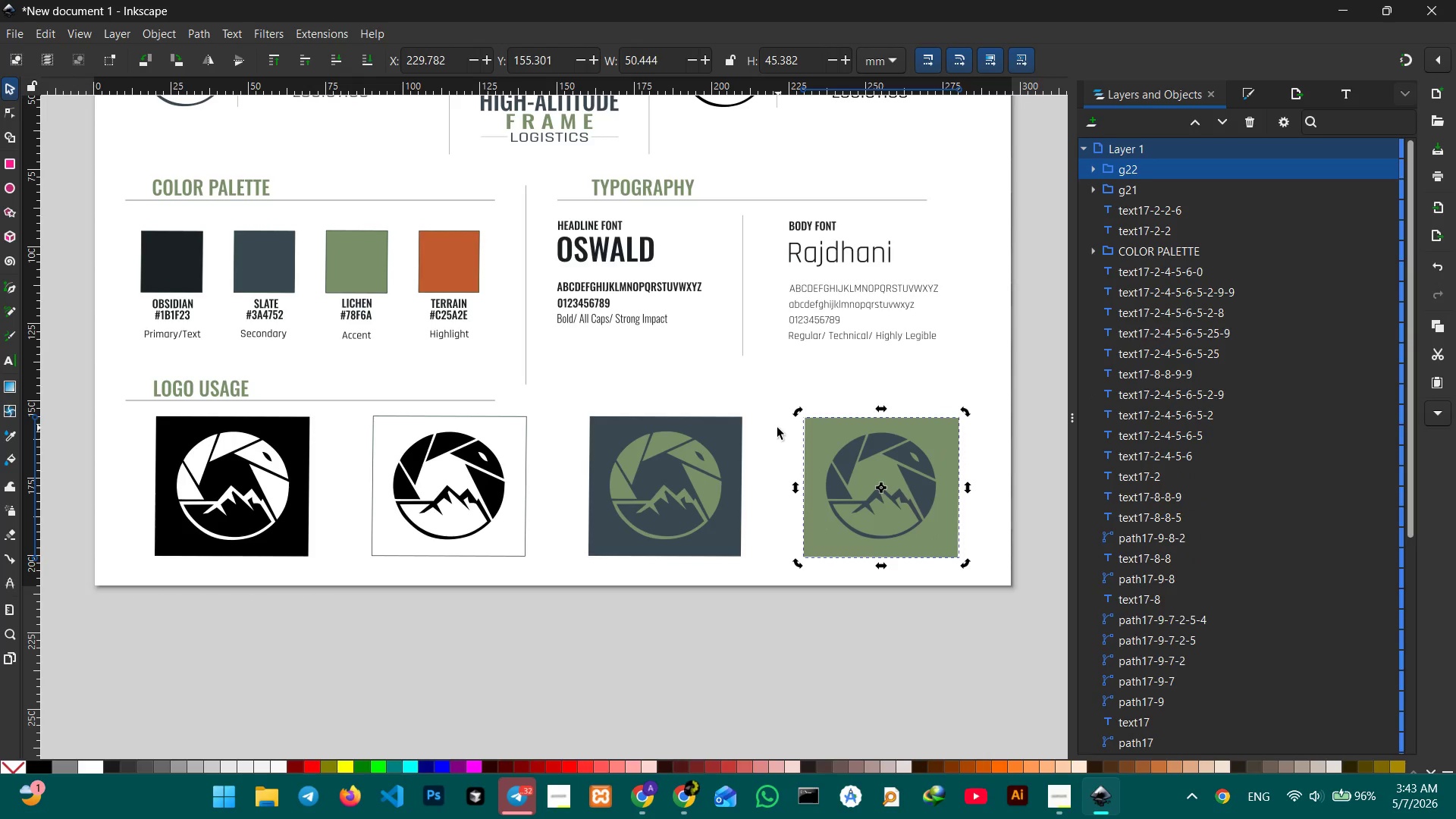 
left_click([789, 443])
 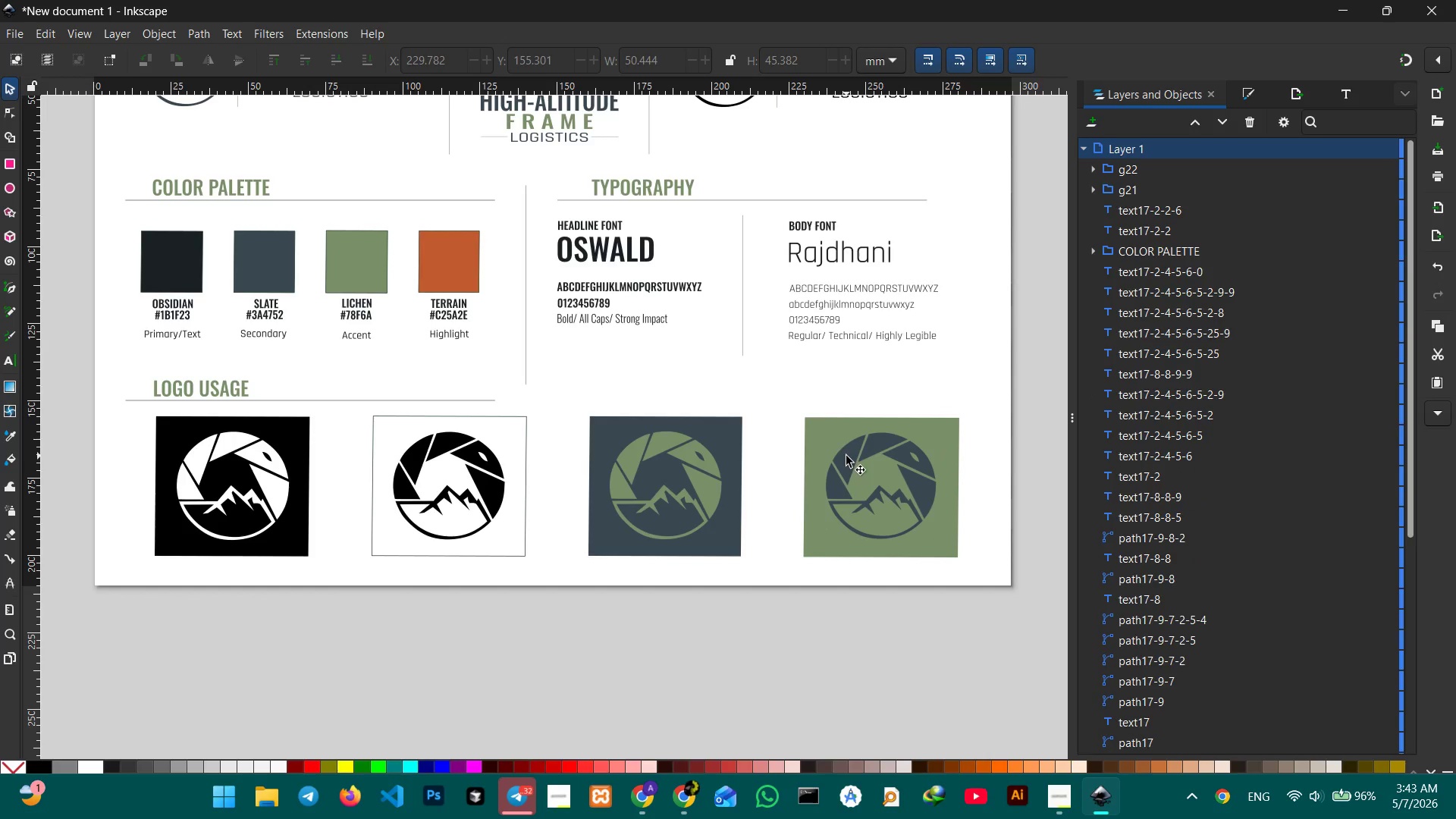 
double_click([846, 456])
 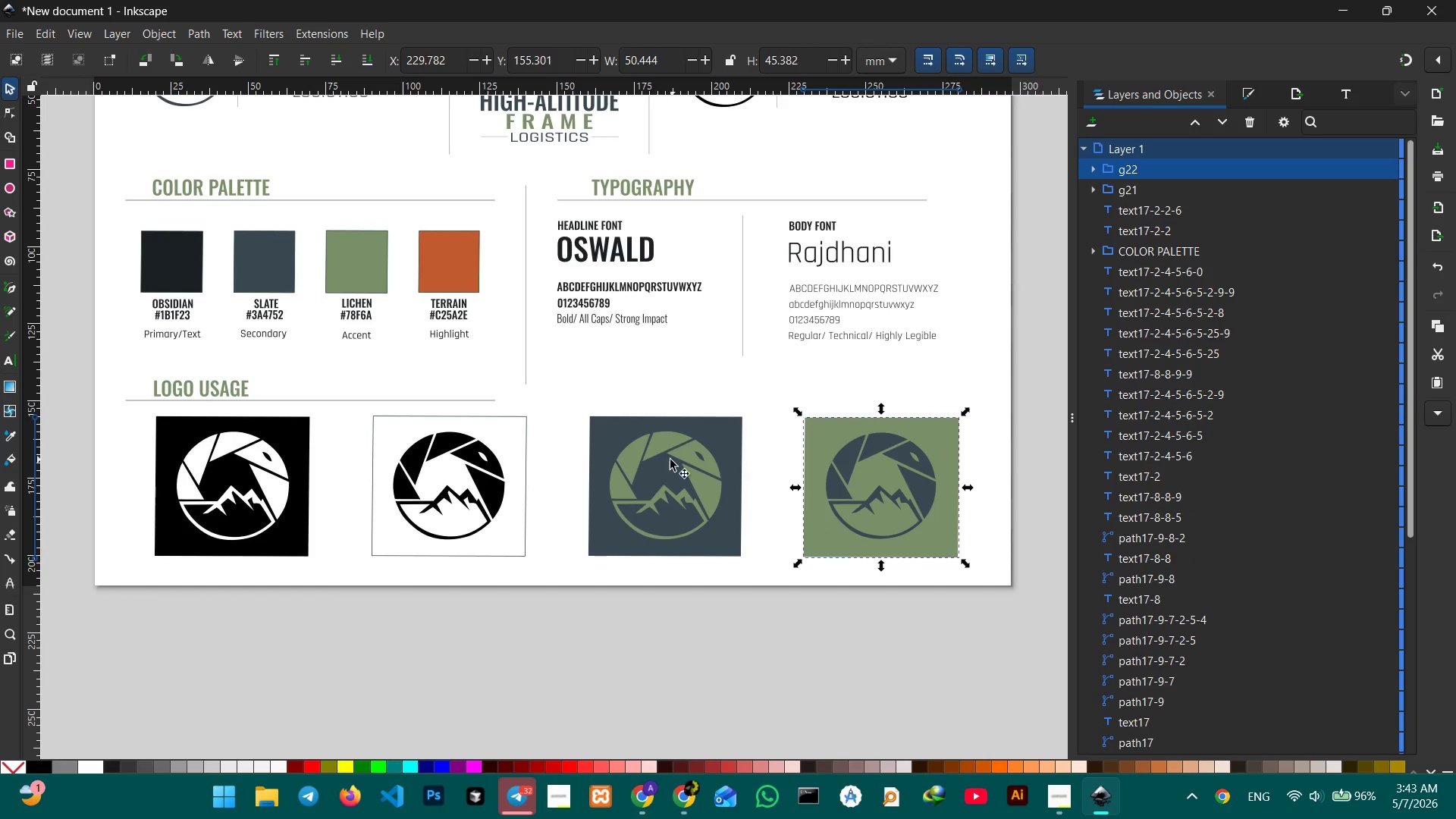 
hold_key(key=ShiftLeft, duration=2.08)
left_click([668, 460])
 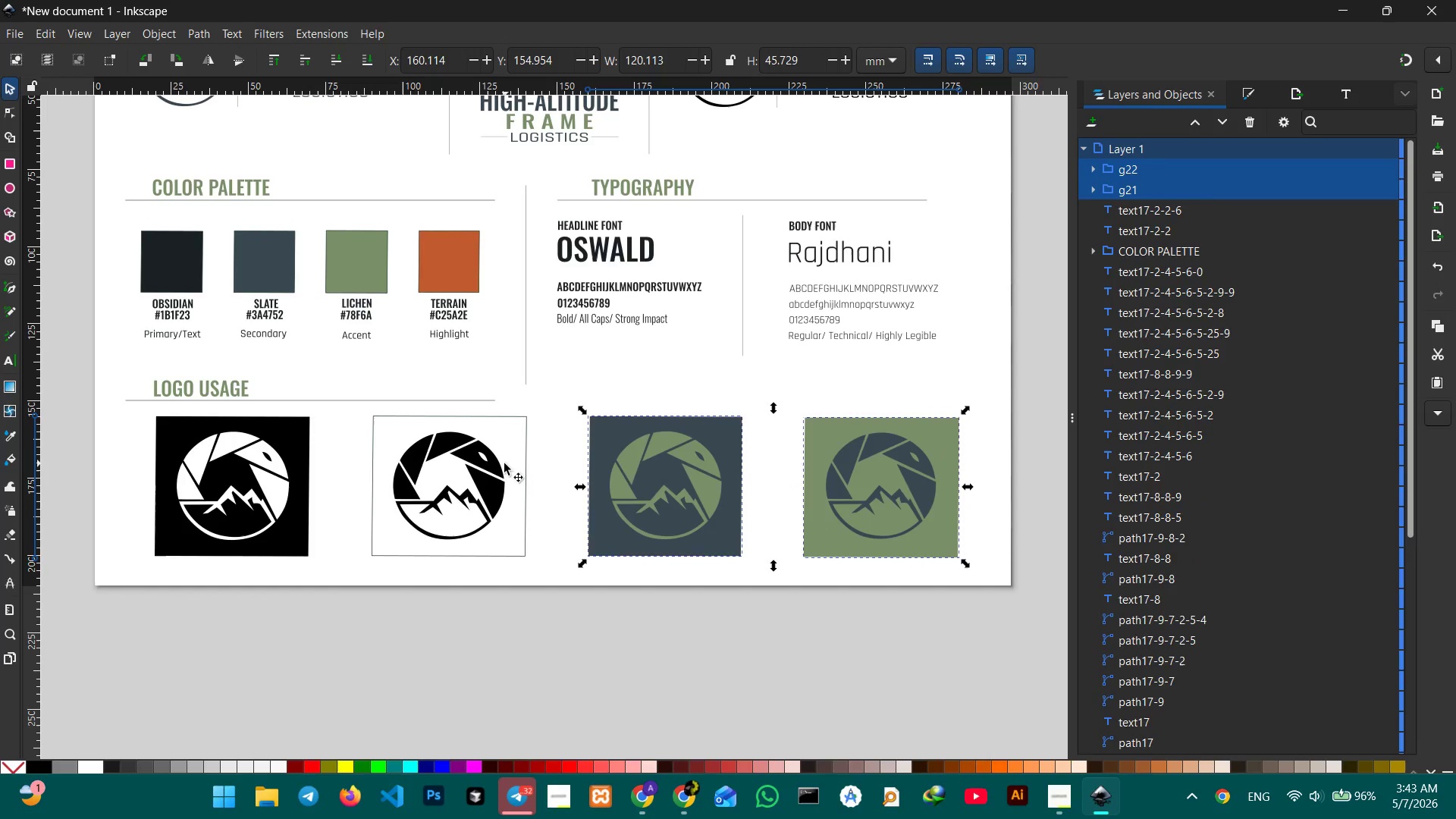 
double_click([504, 463])
 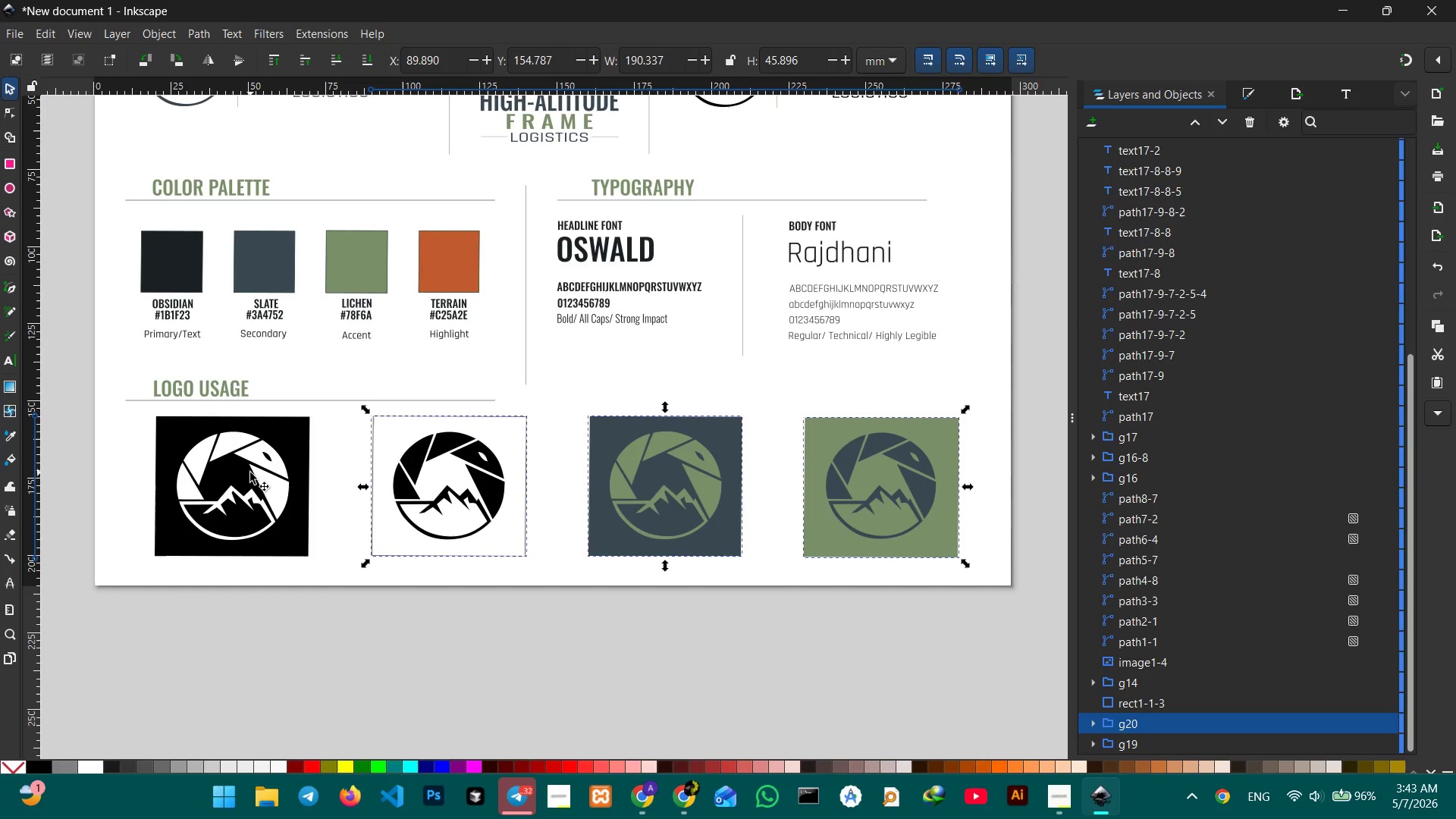 
left_click([250, 472])
 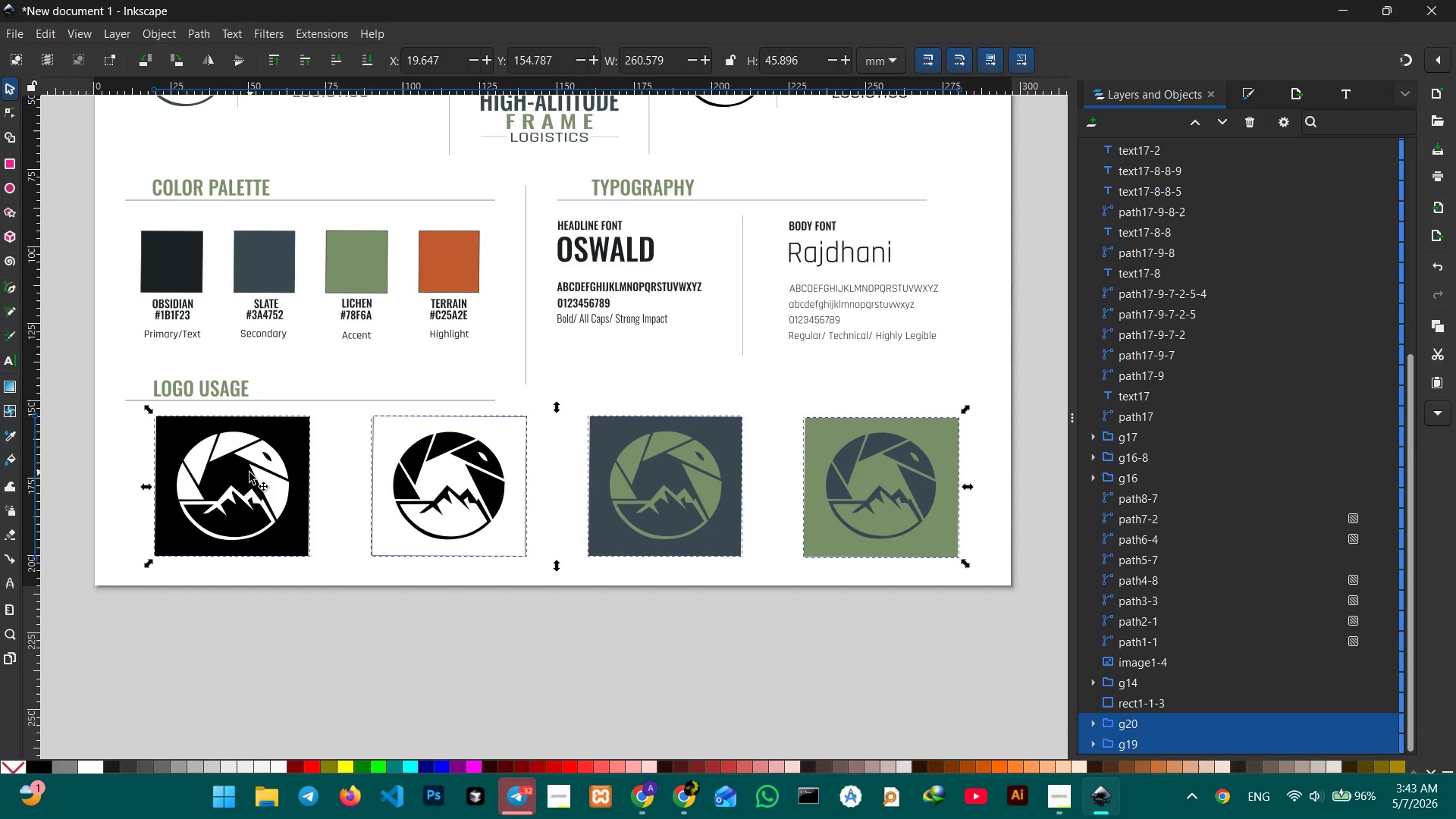 
key(Control+G)
 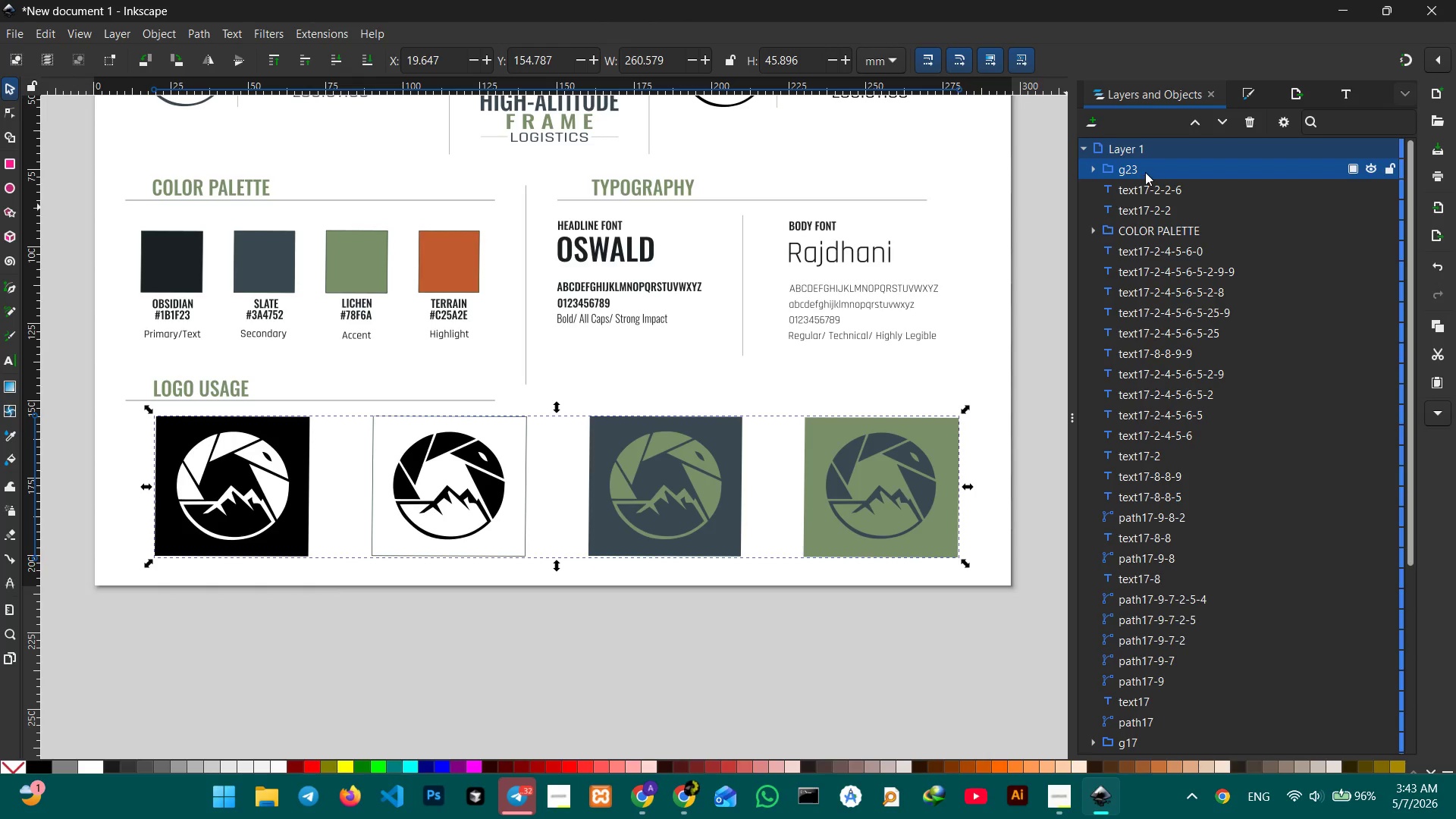 
double_click([1143, 172])
 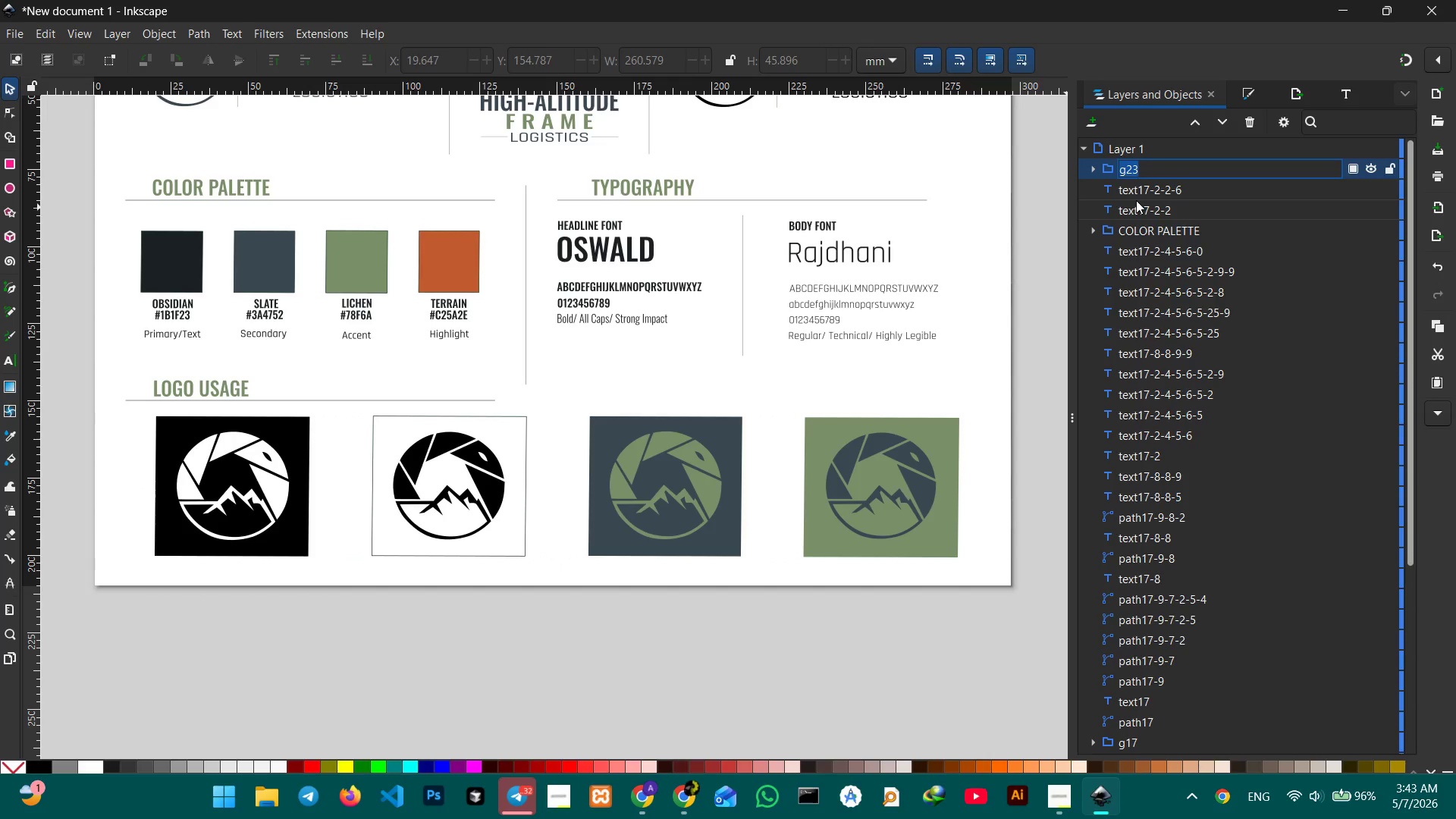 
type(LOGO USAGES)
 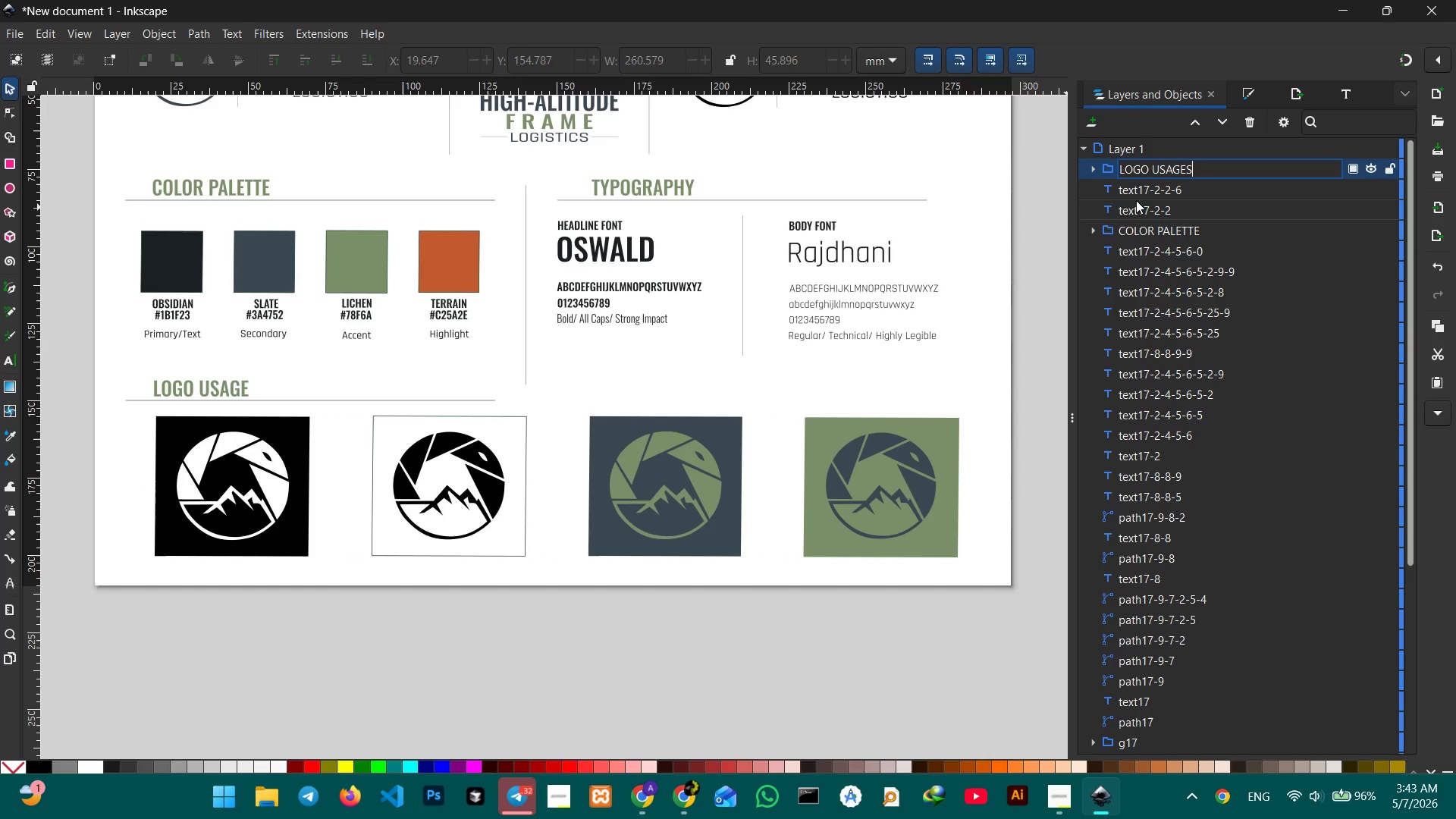 
key(Enter)
 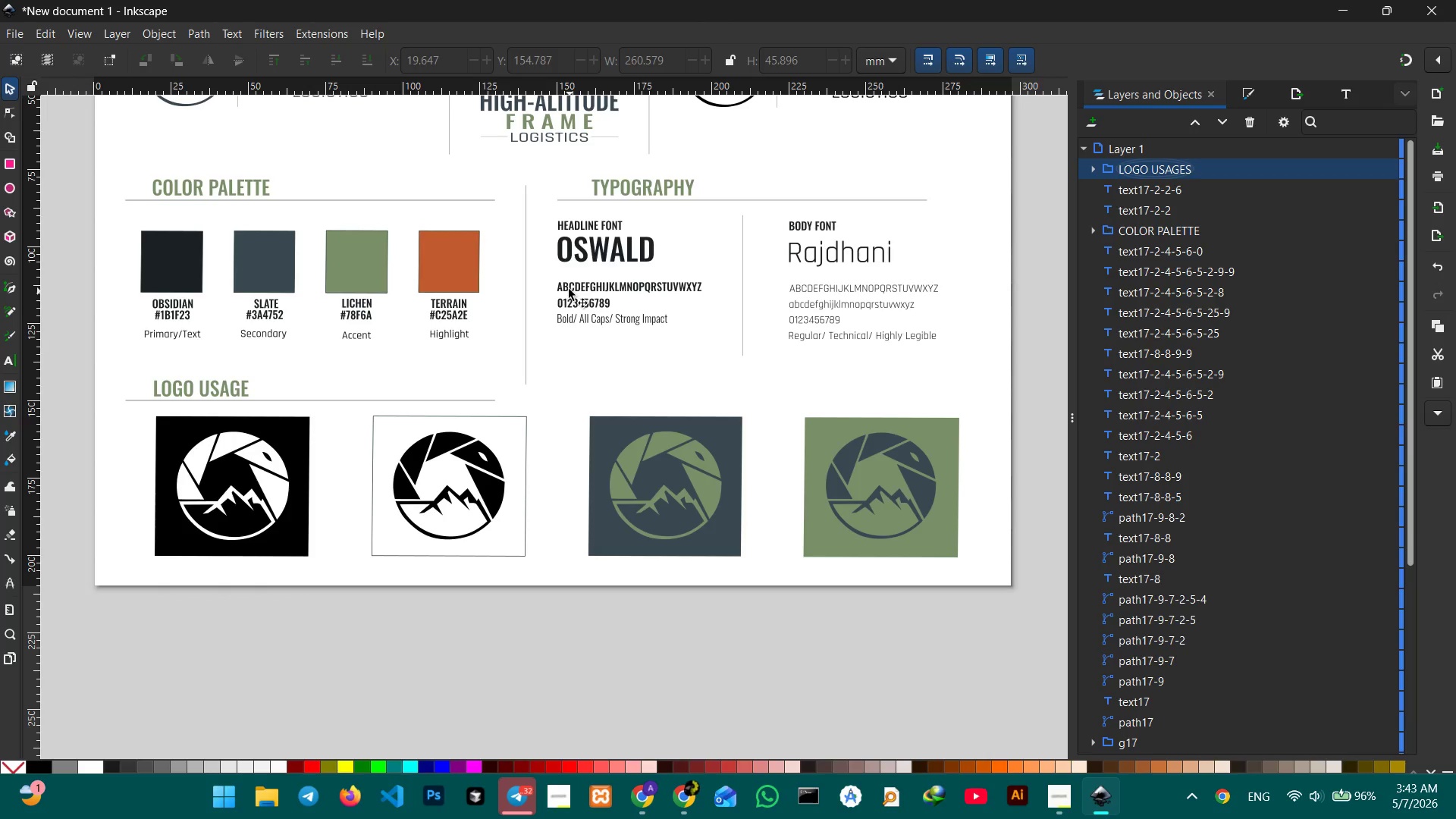 
left_click_drag(start_coordinate=[551, 225], to_coordinate=[664, 361])
 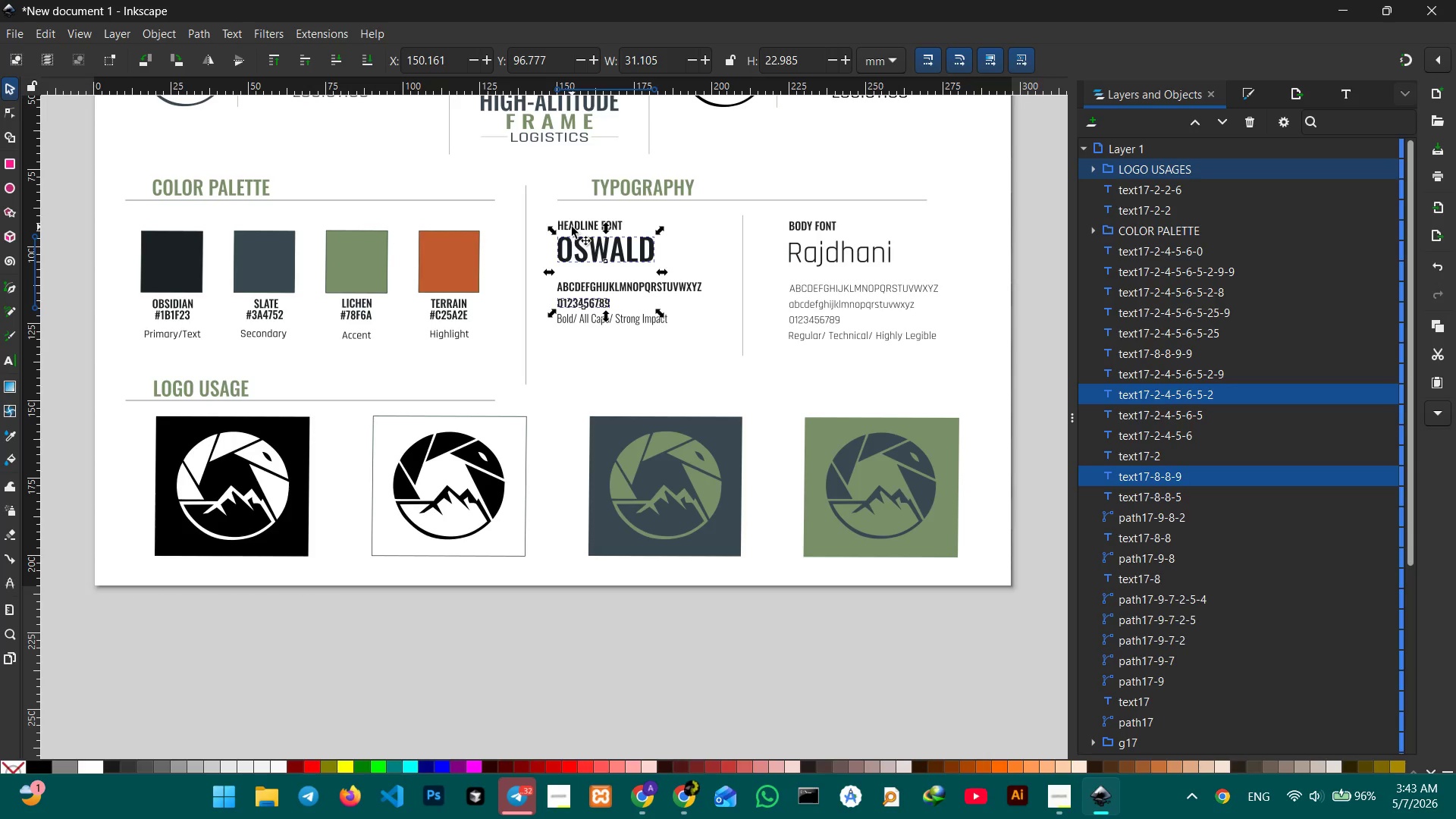 
hold_key(key=ShiftLeft, duration=3.67)
left_click([572, 227])
 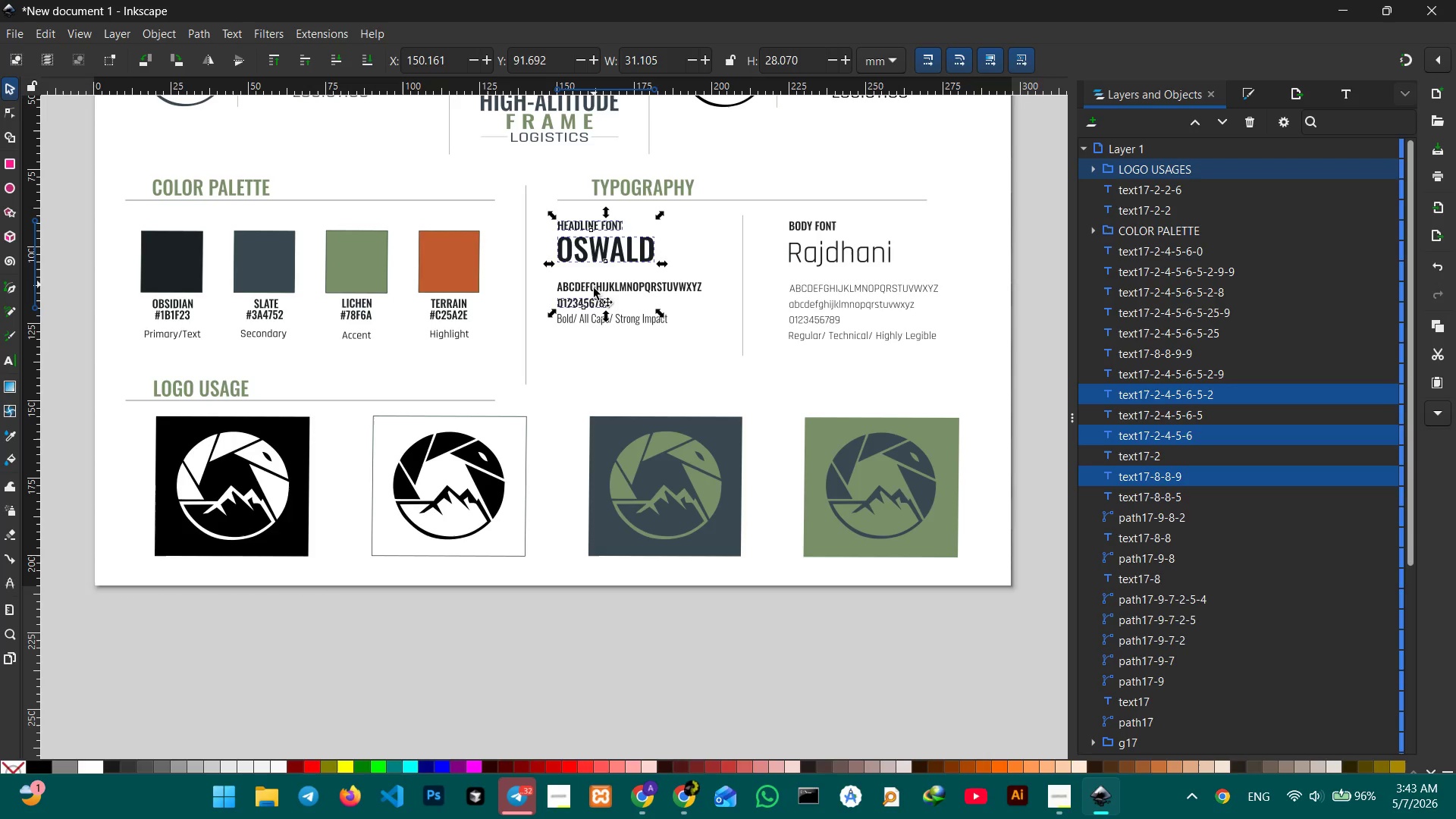 
left_click([594, 290])
 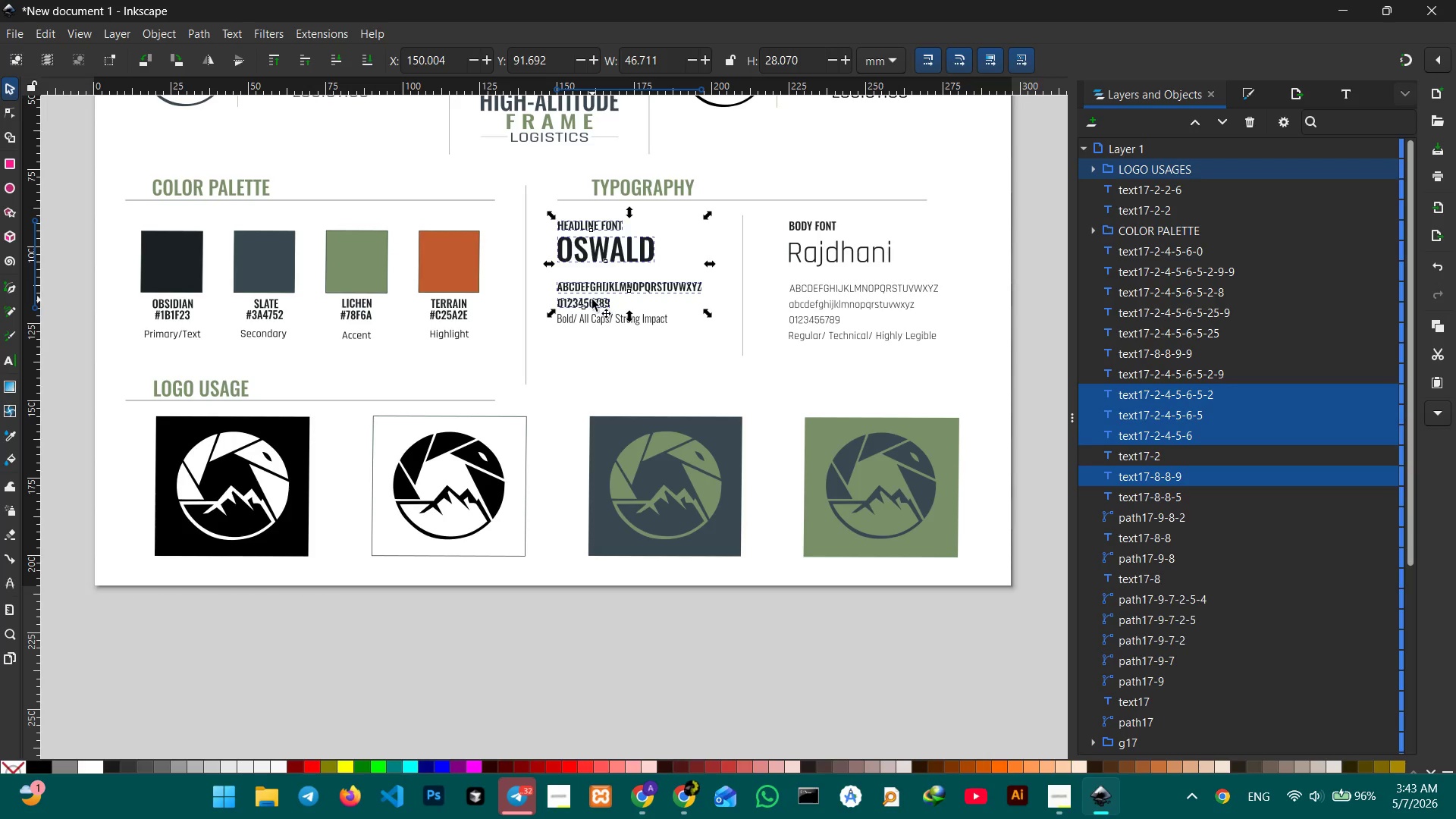 
double_click([592, 300])
 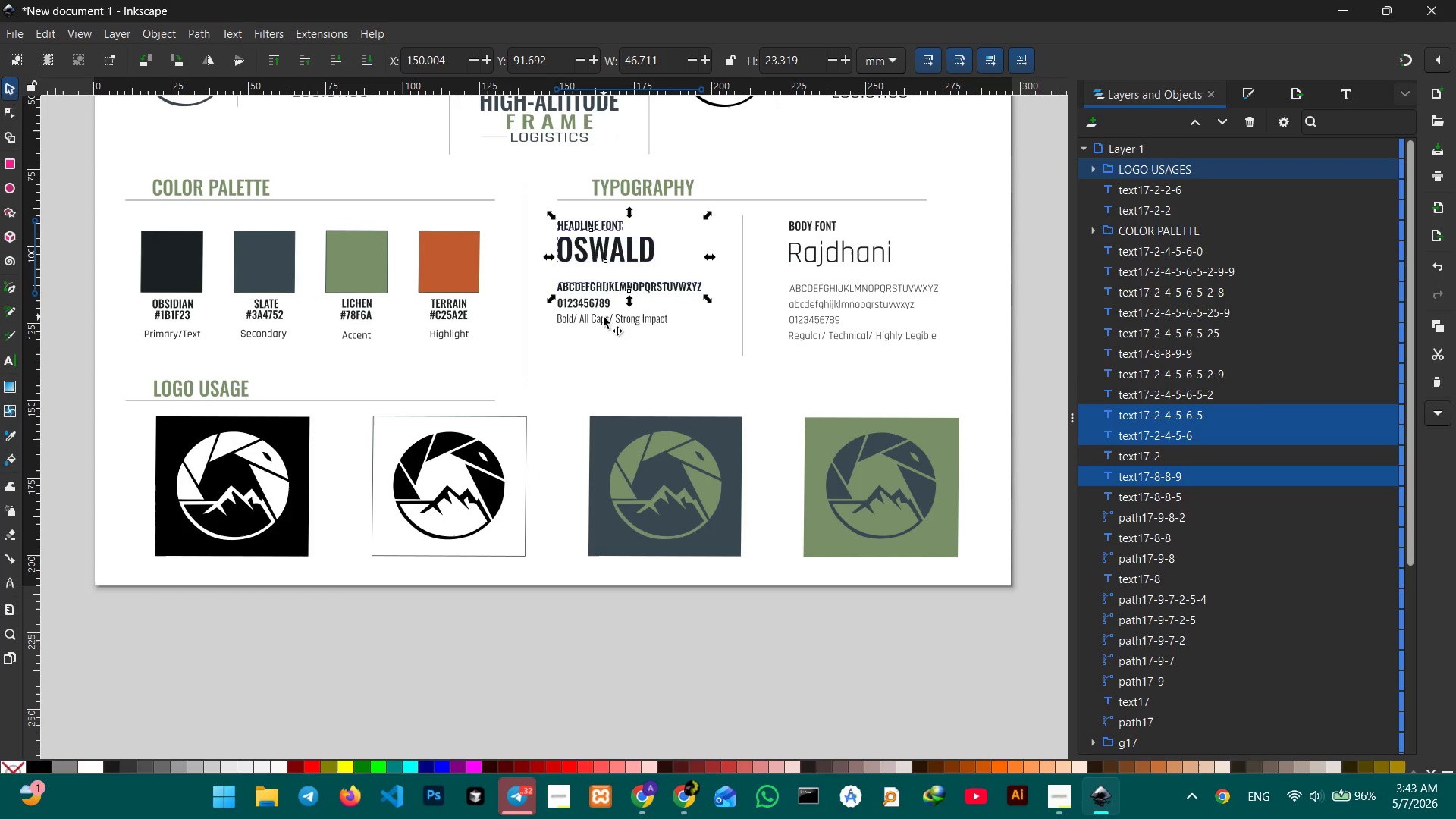 
triple_click([604, 317])
 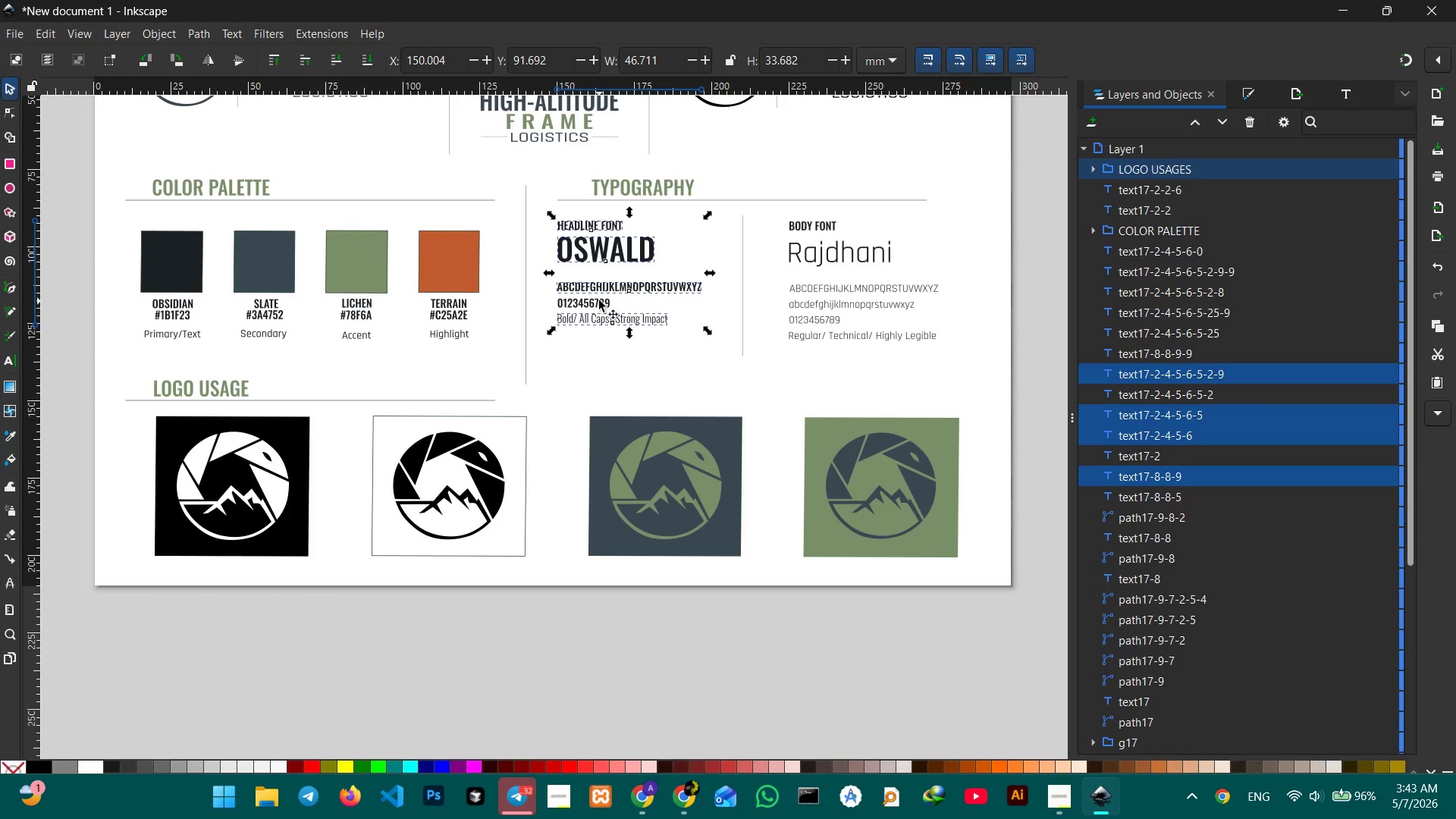 
left_click([599, 300])
 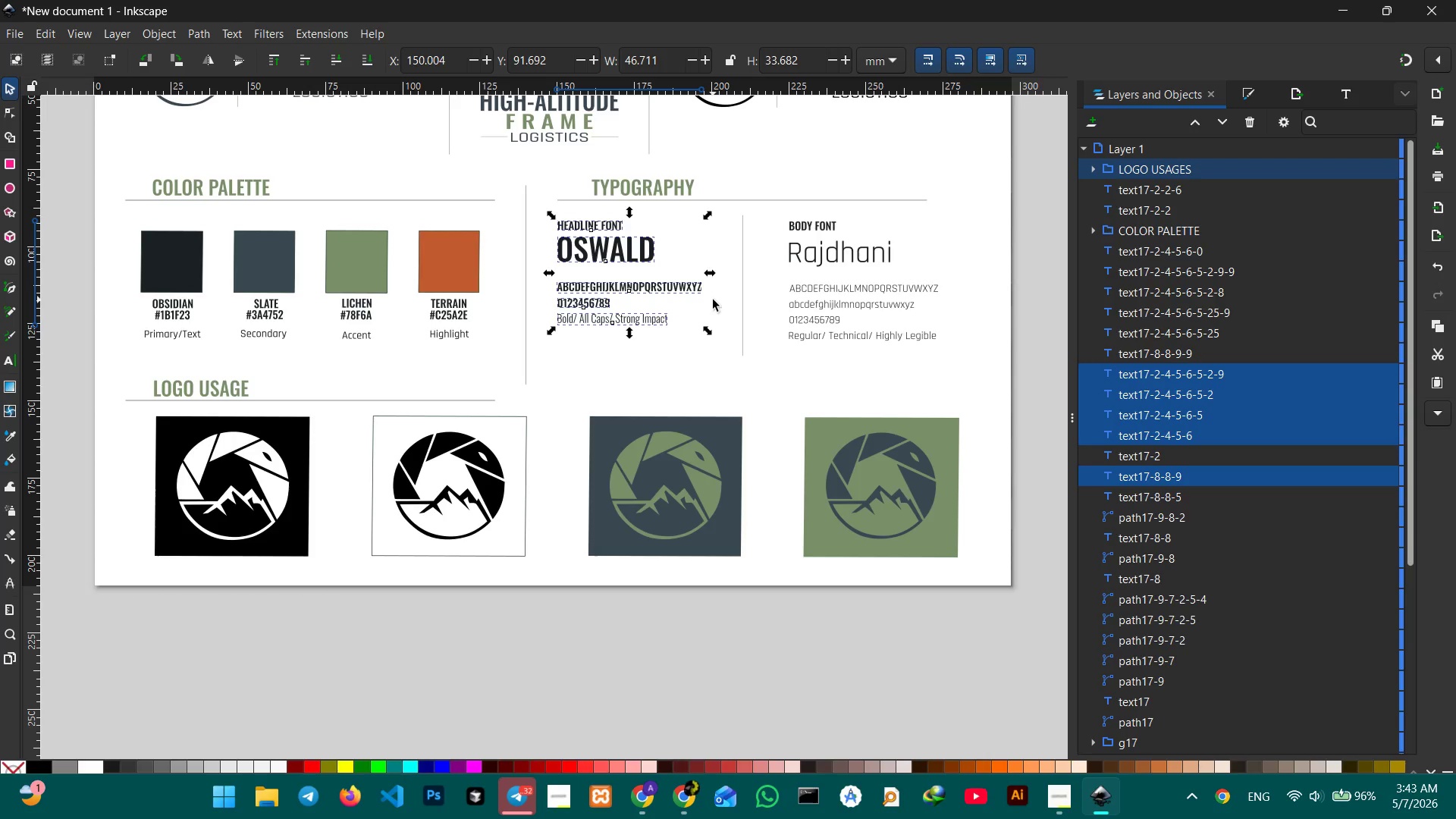 
key(Control+G)
 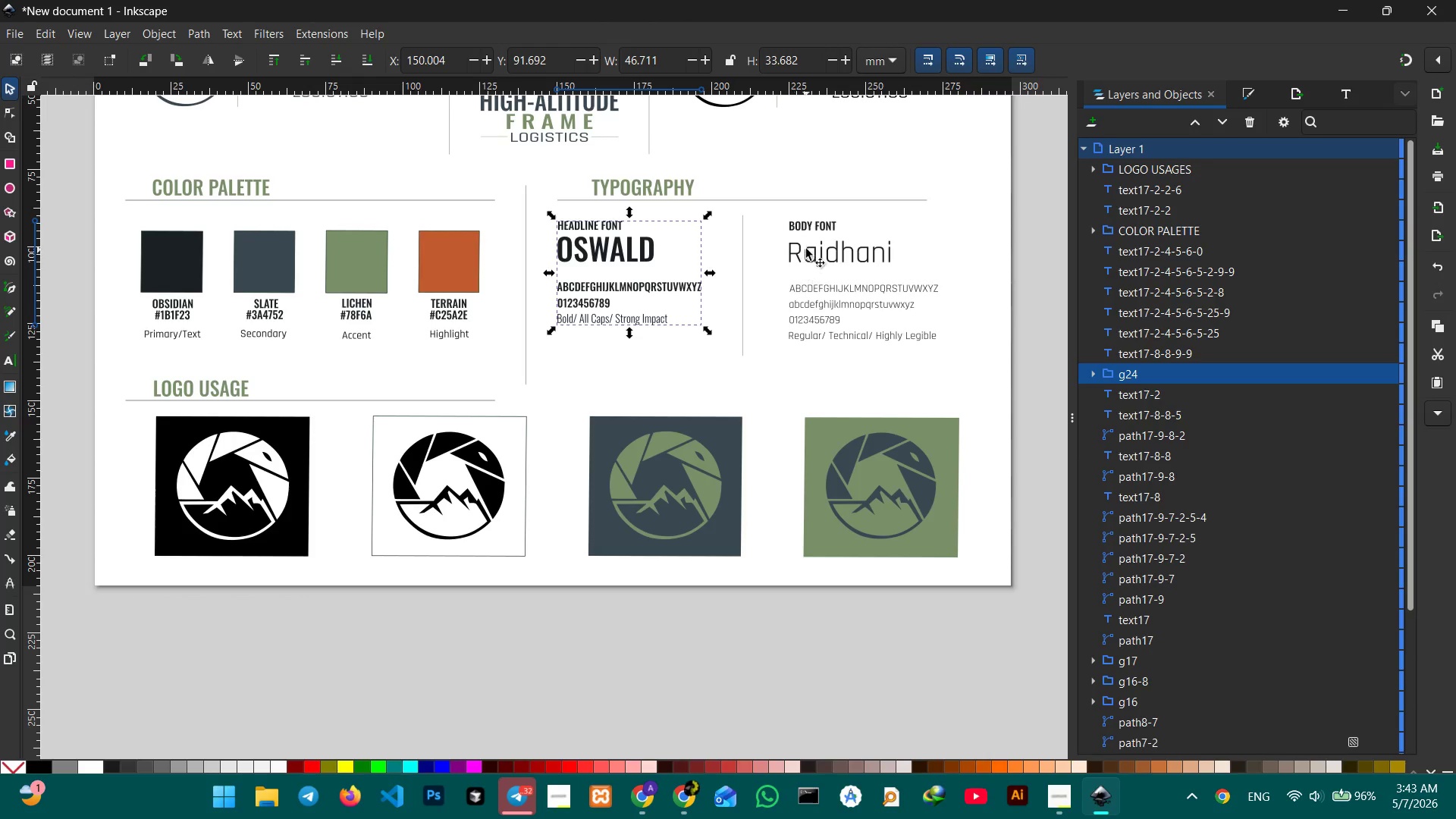 
left_click([807, 247])
 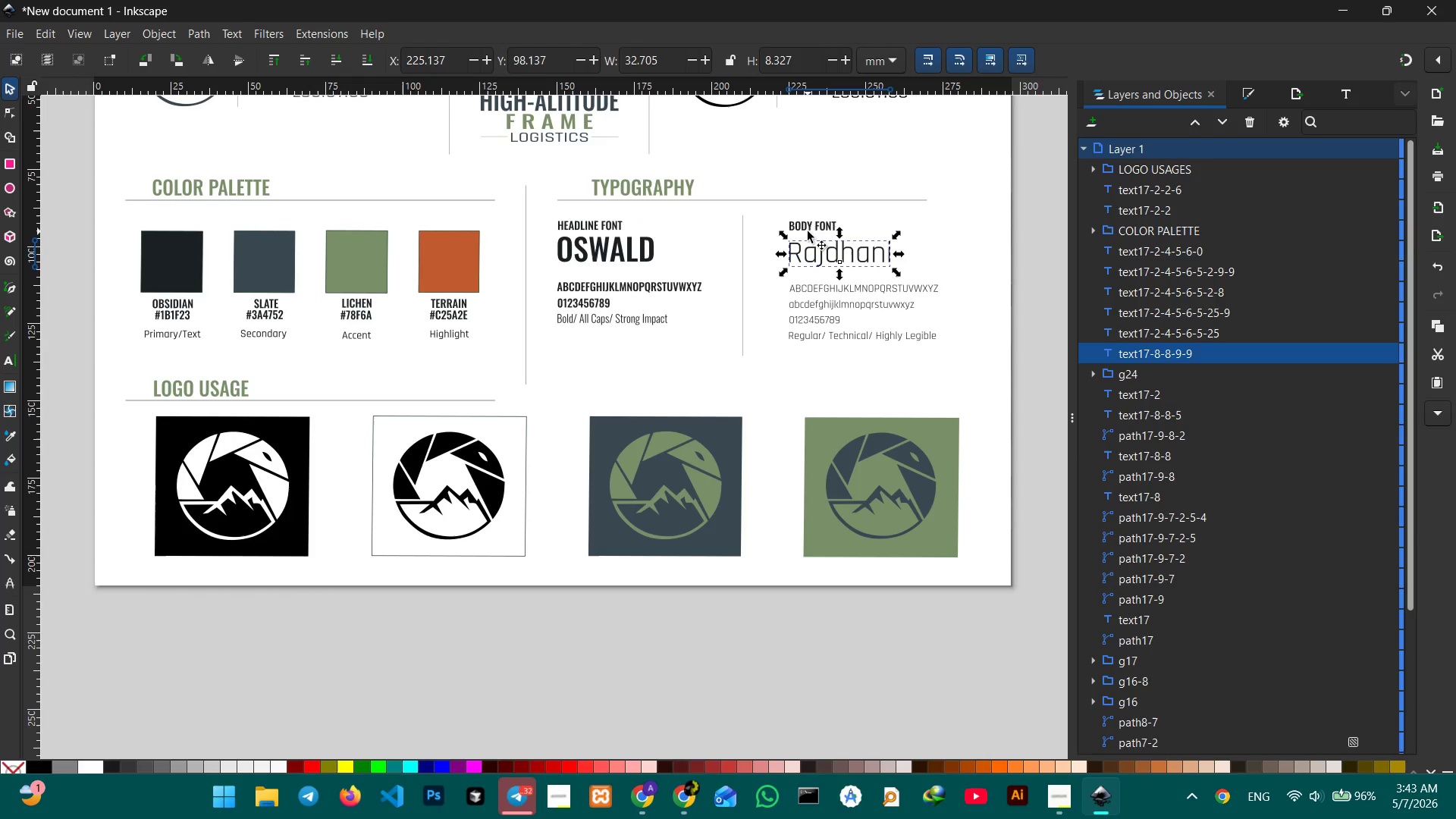 
hold_key(key=ShiftLeft, duration=3.45)
left_click([808, 228])
 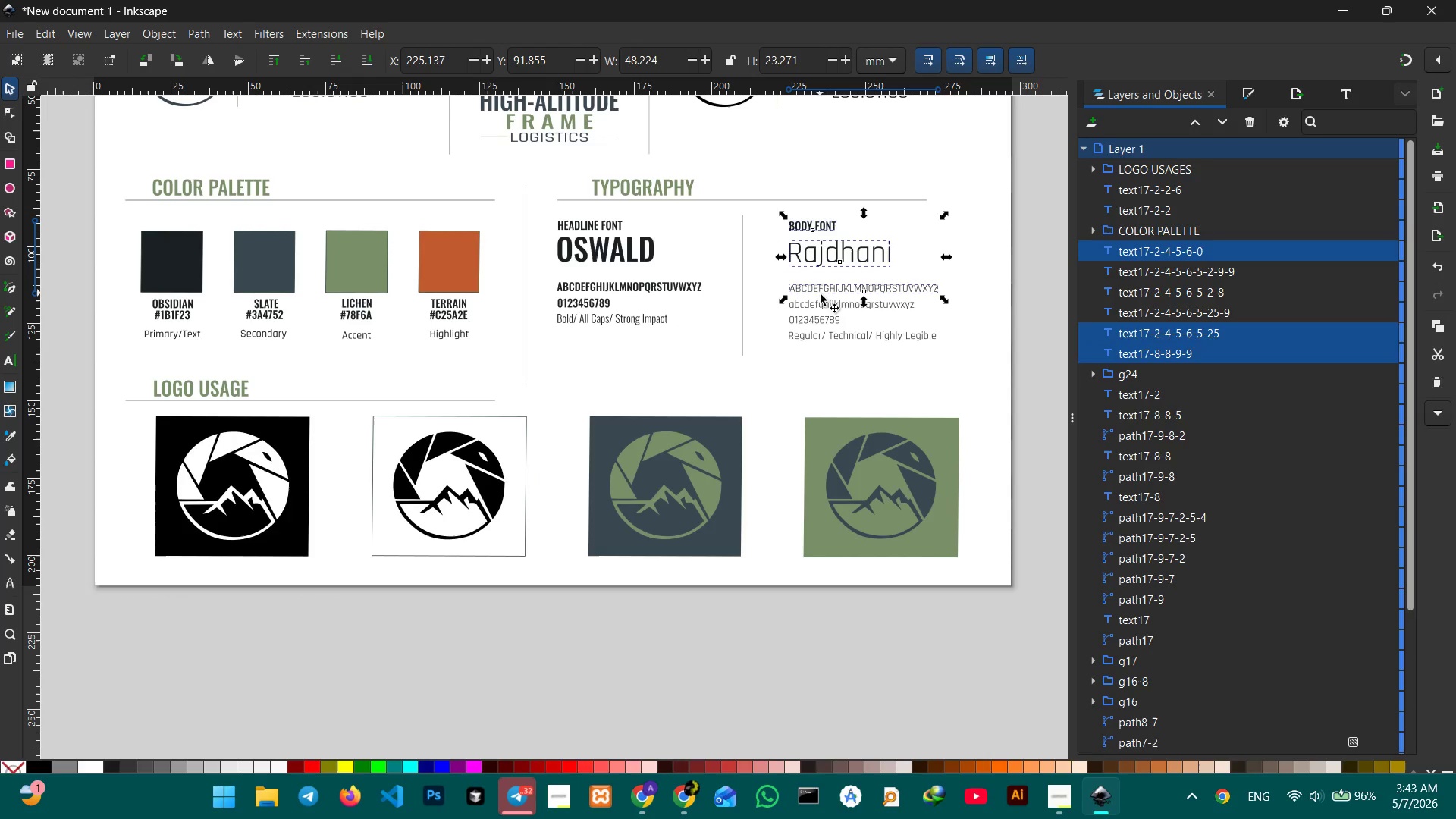 
double_click([824, 302])
 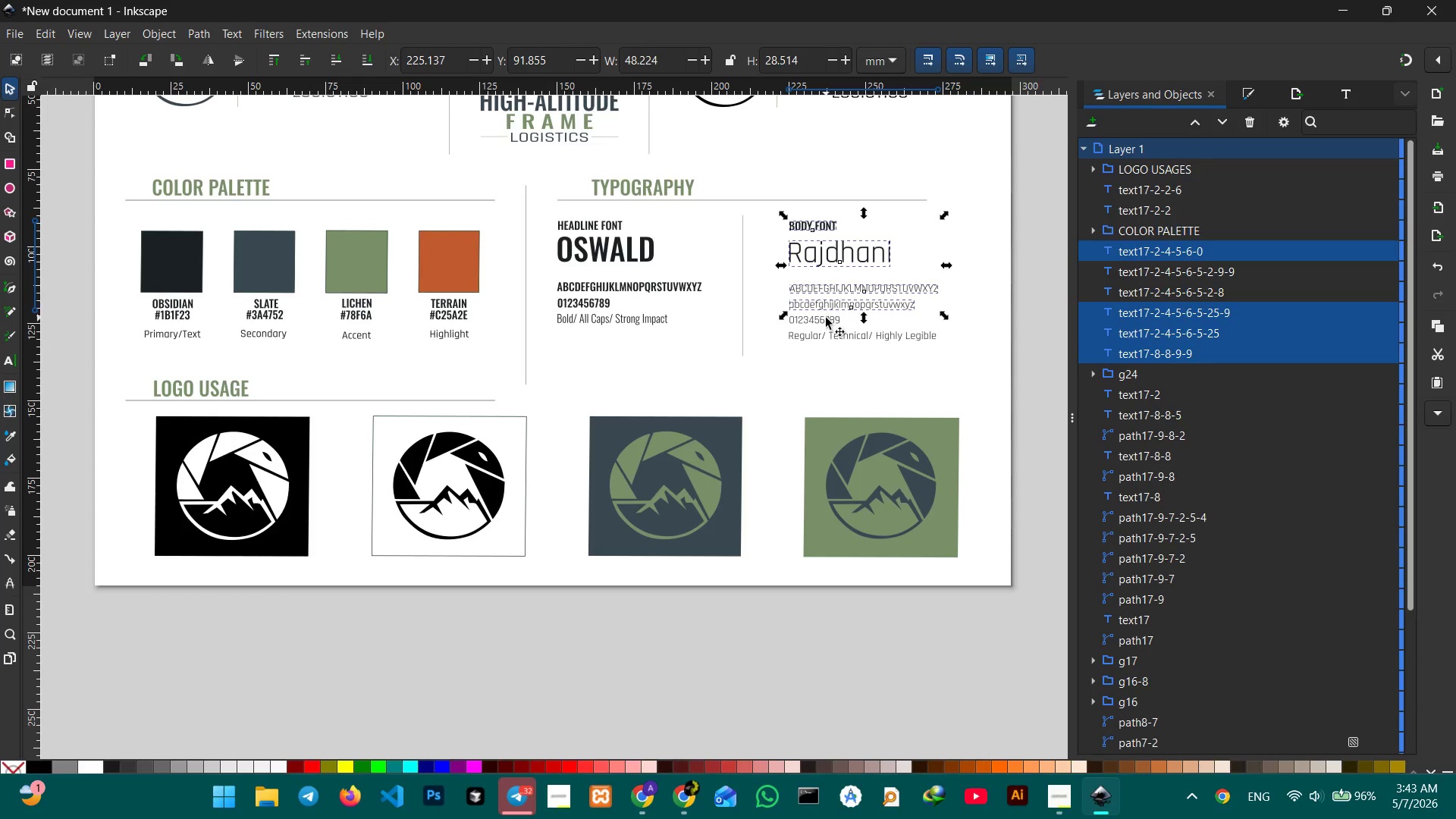 
left_click([826, 318])
 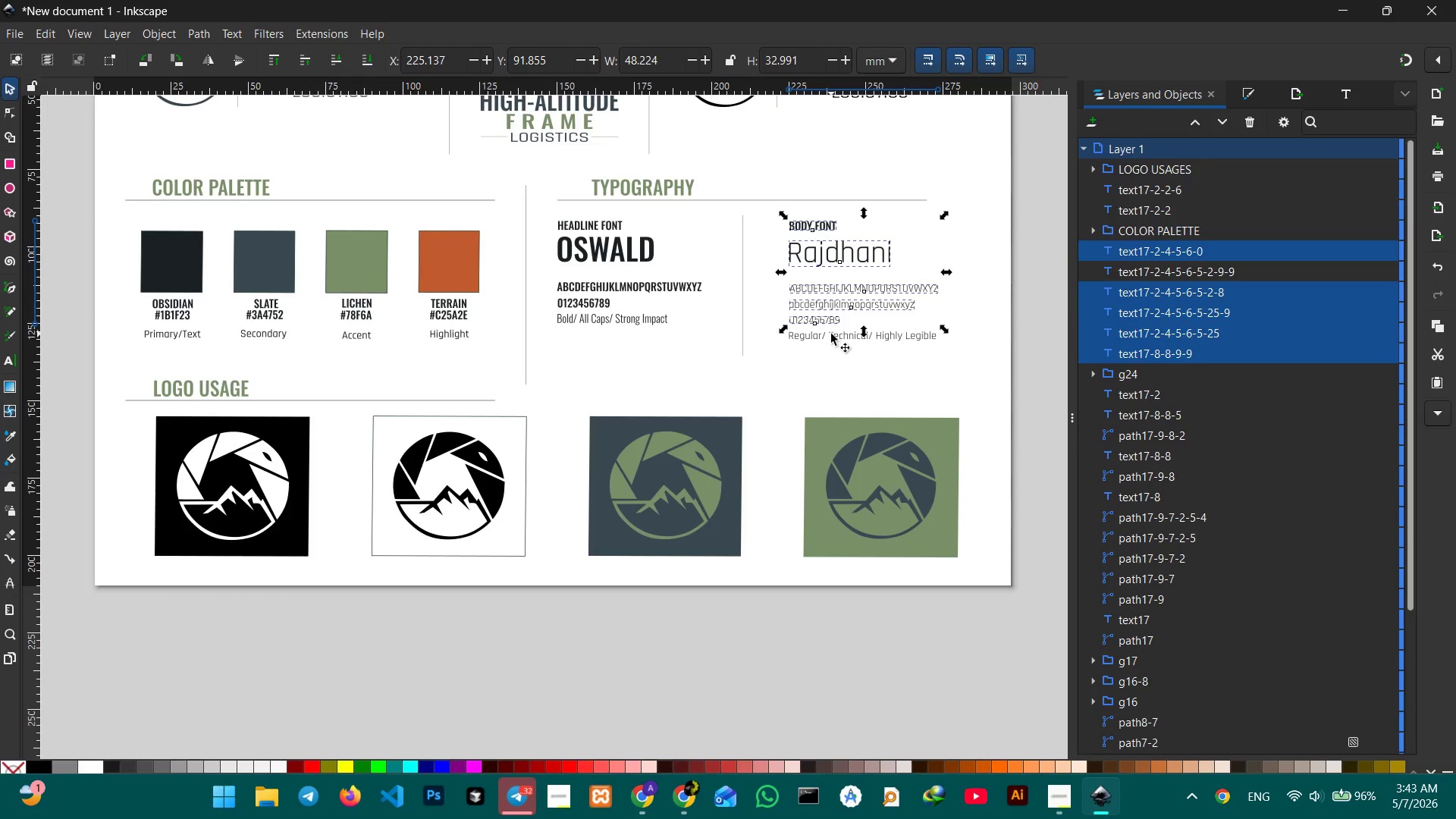 
double_click([831, 334])
 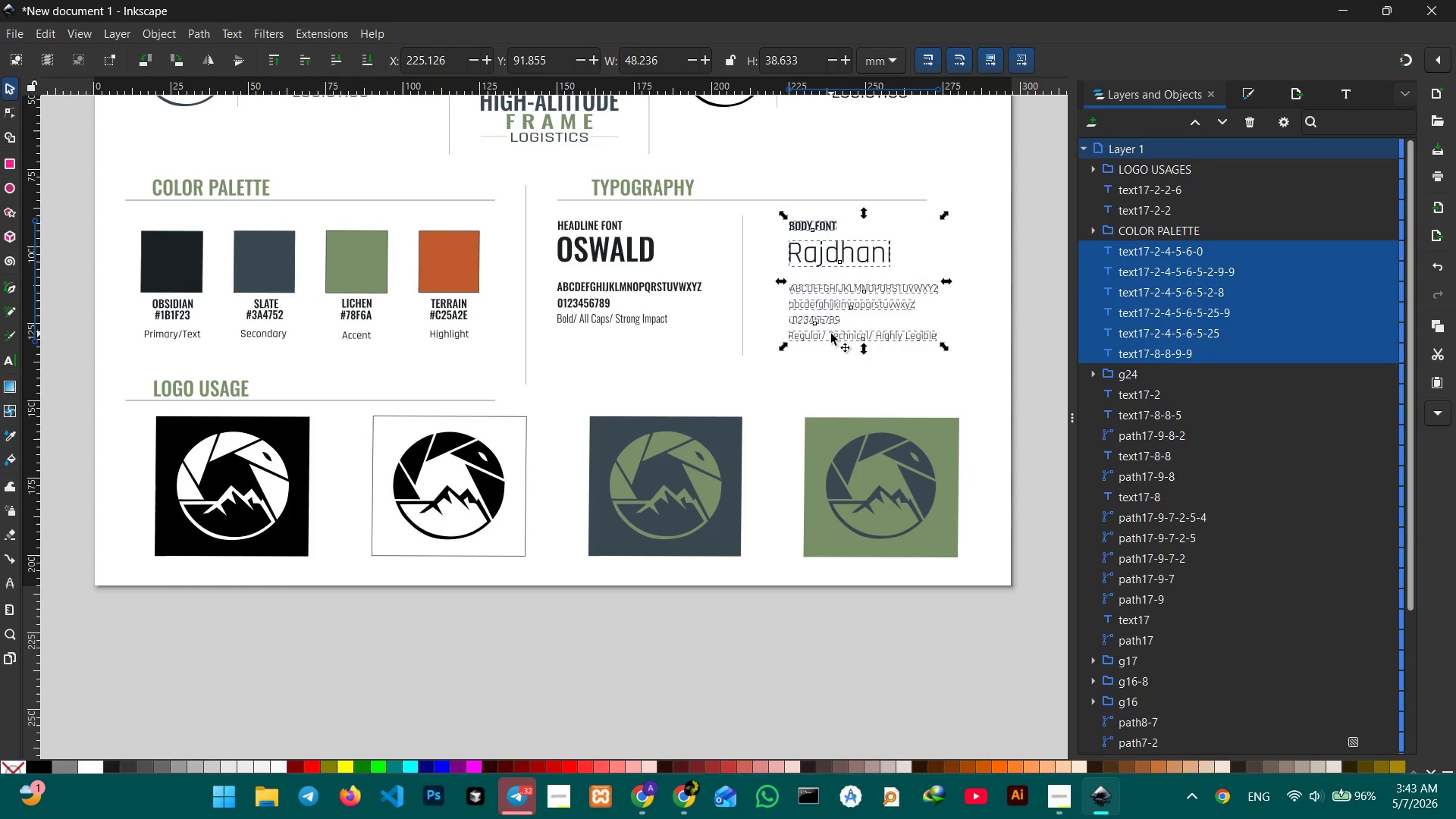 
key(Control+G)
 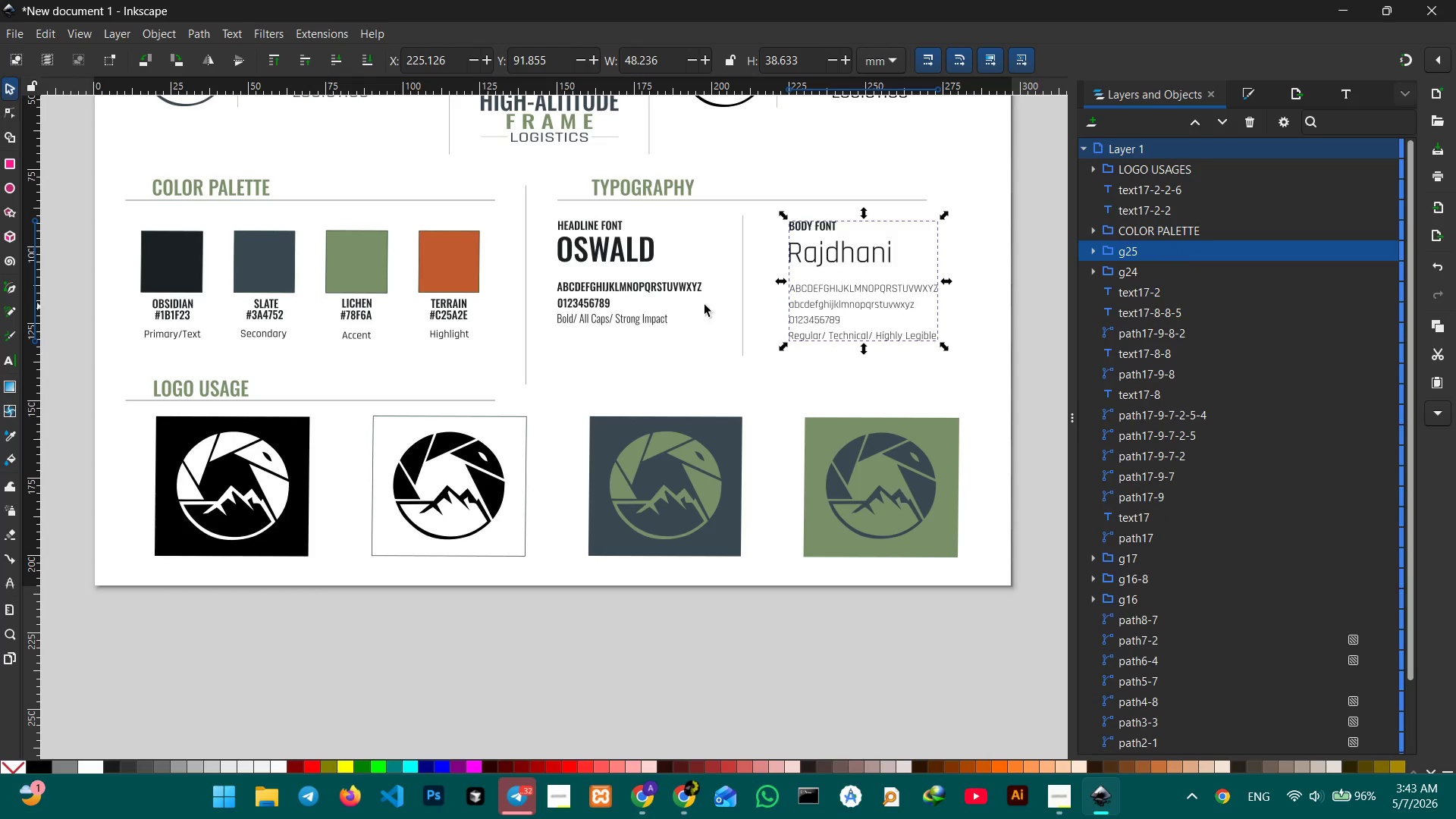 
hold_key(key=ShiftLeft, duration=0.95)
left_click([651, 293])
 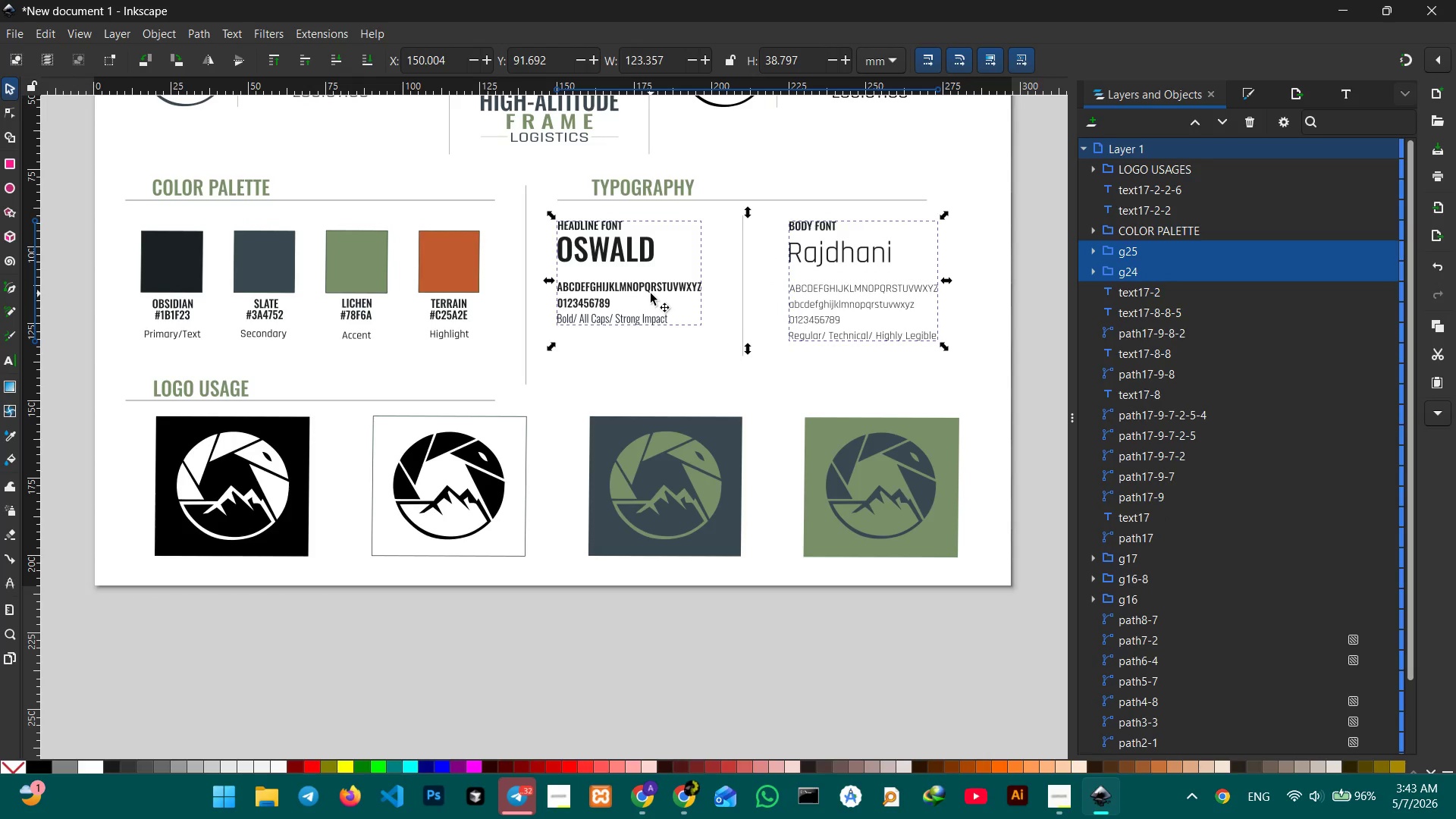 
key(Control+G)
 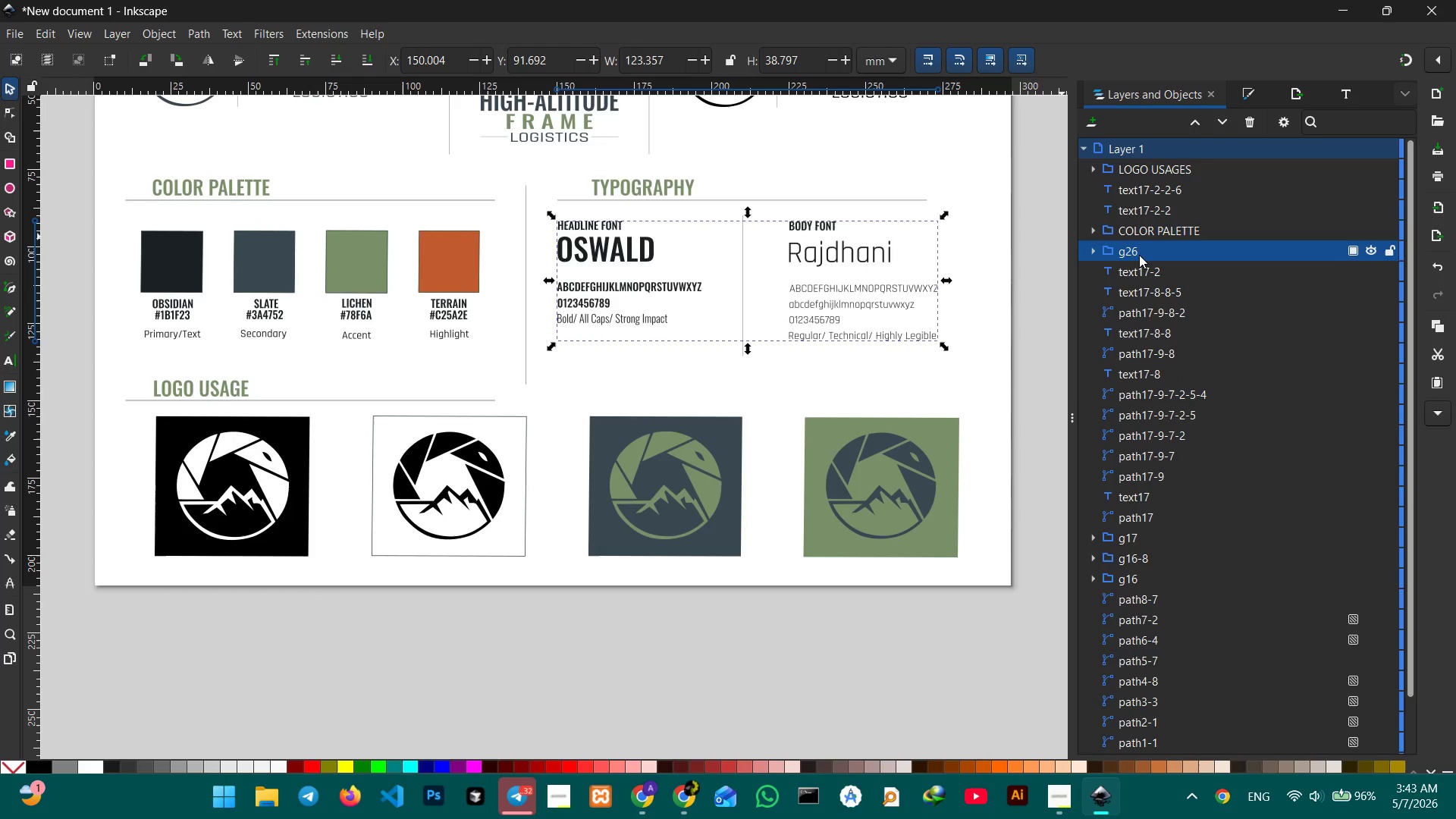 
double_click([1139, 255])
 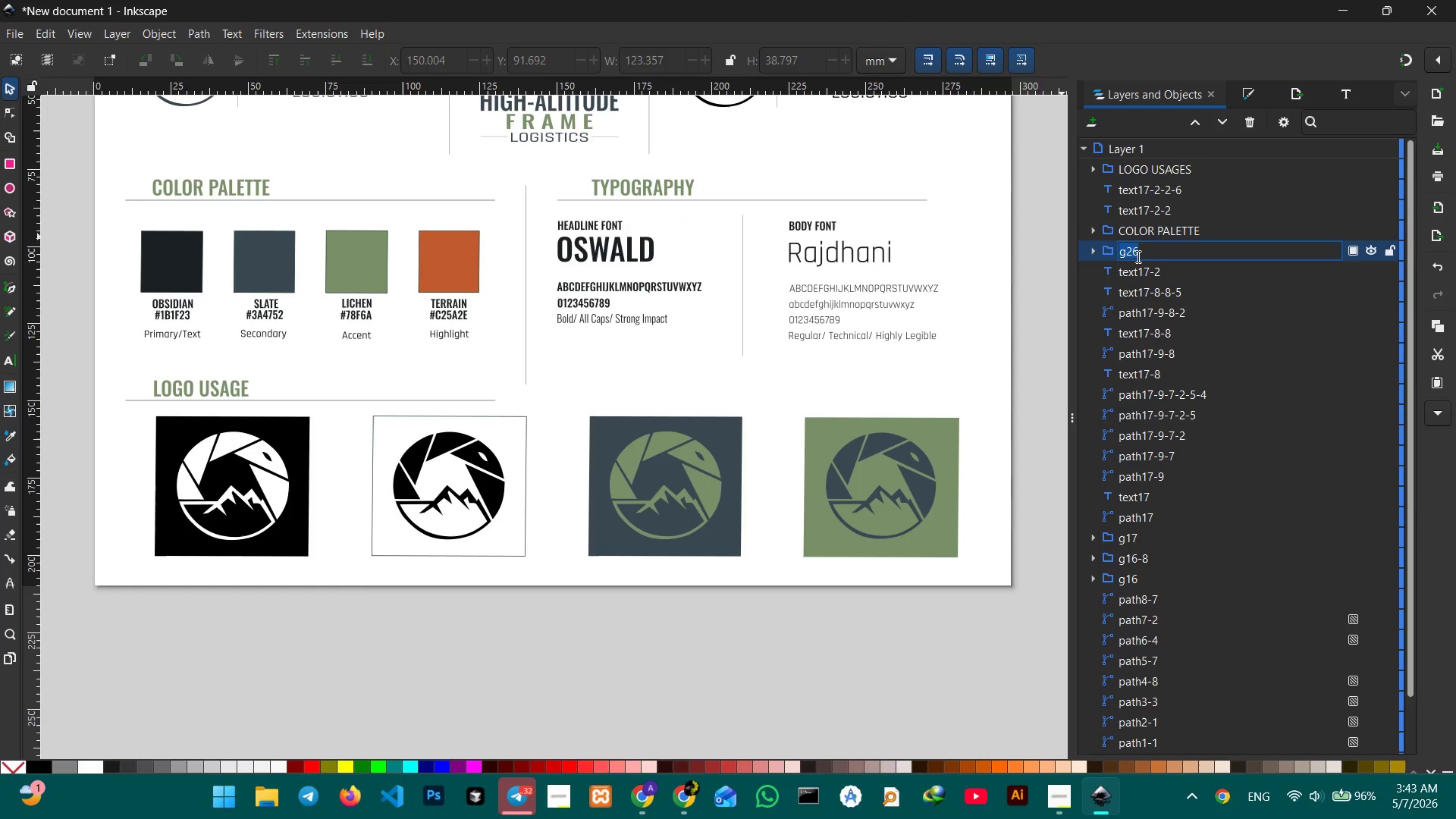 
type(TYPOGRAPHY)
 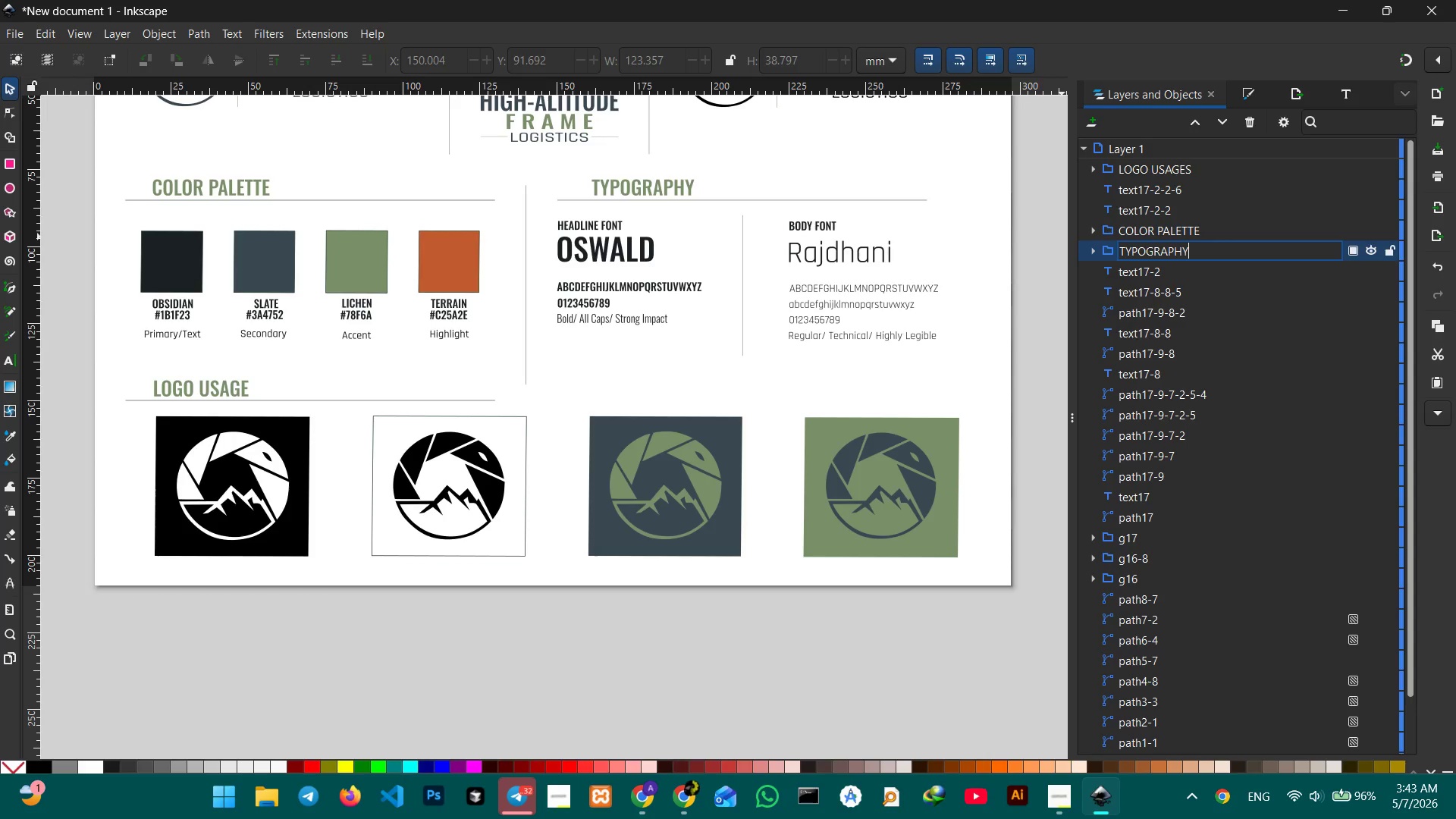 
key(Enter)
 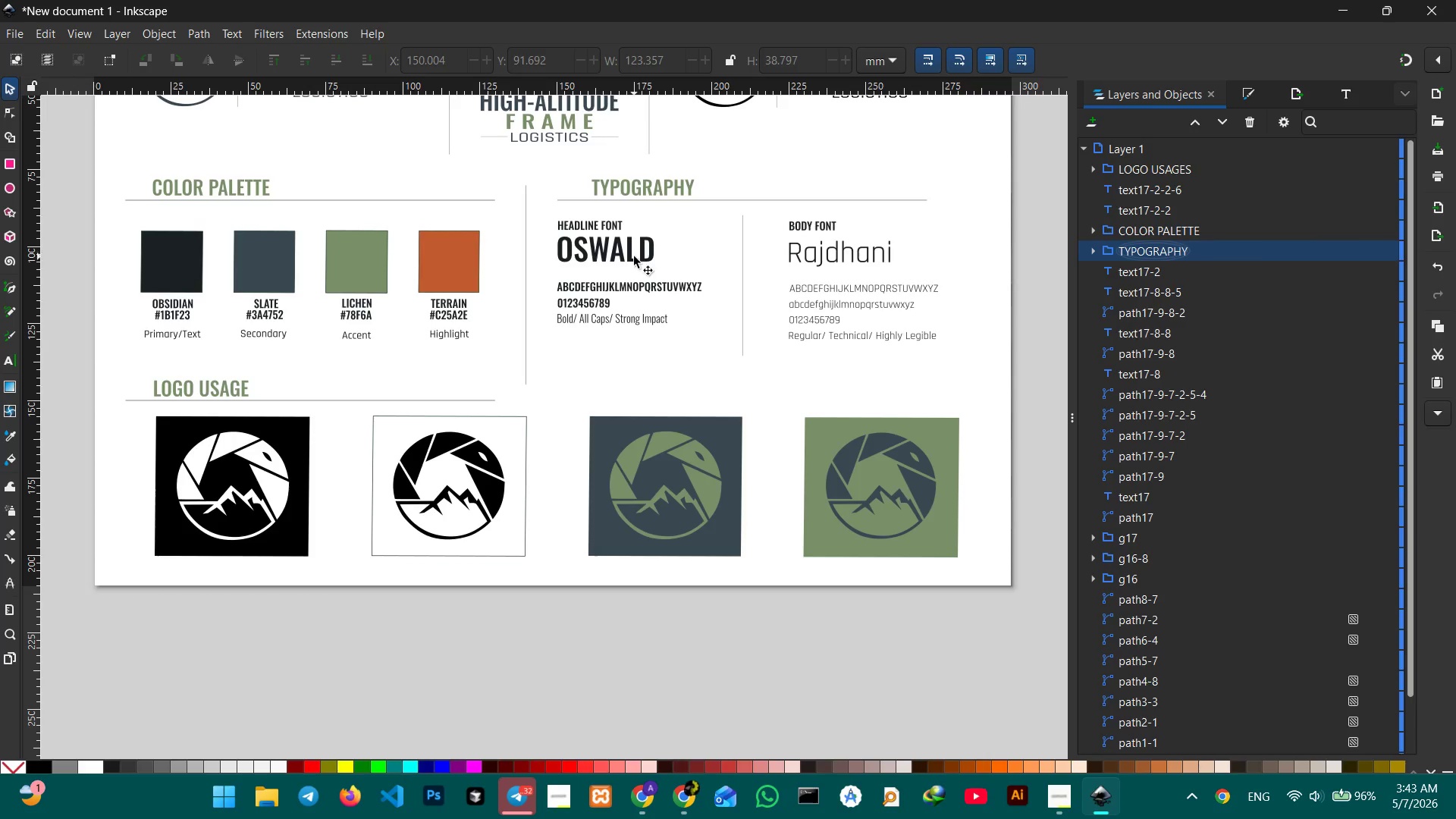 
scroll: coordinate [625, 260], scroll_direction: up, amount: 2.0
 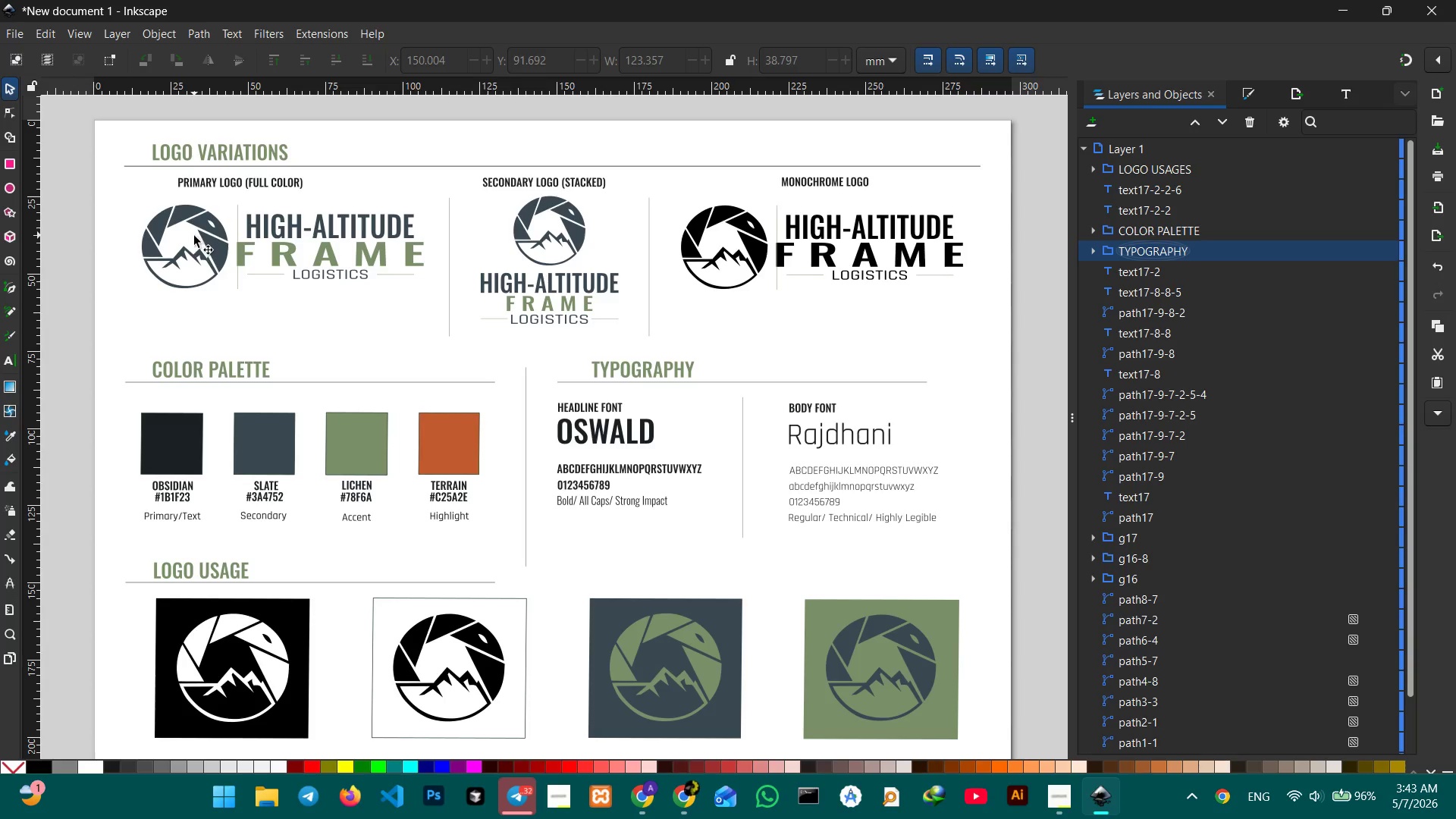 
left_click([194, 236])
 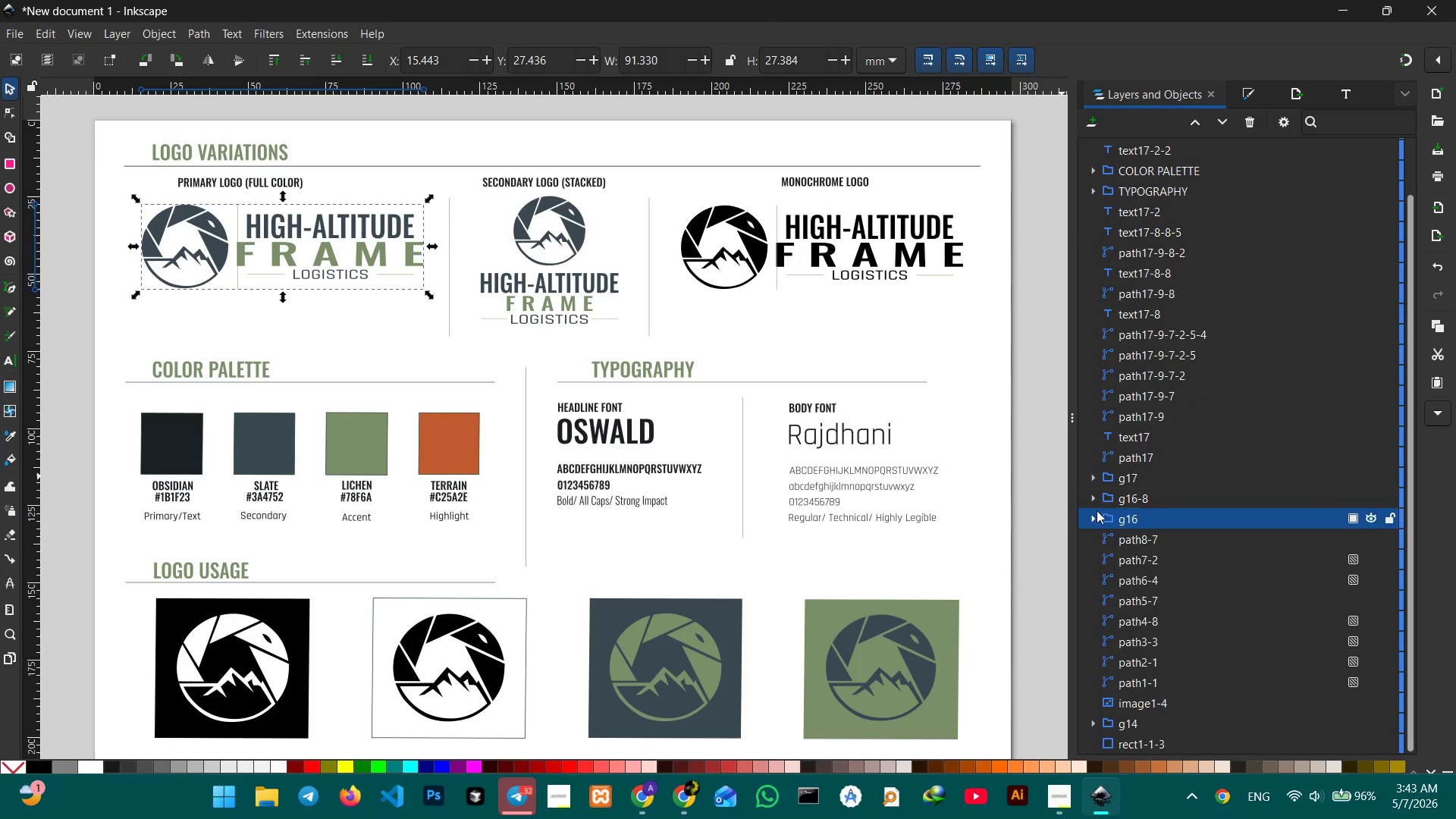 
double_click([1127, 519])
 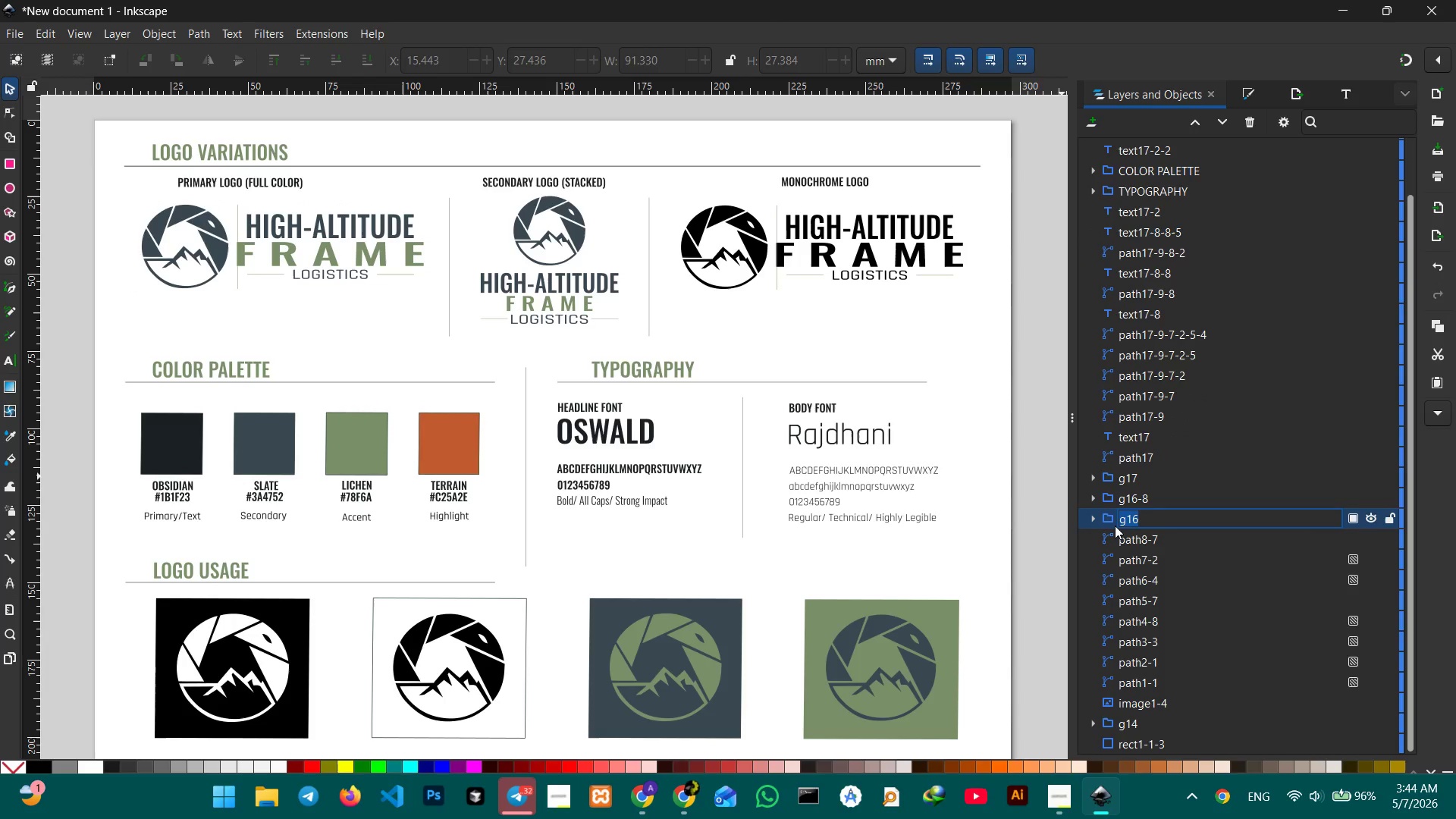 
type(PRIMARY LOGO)
 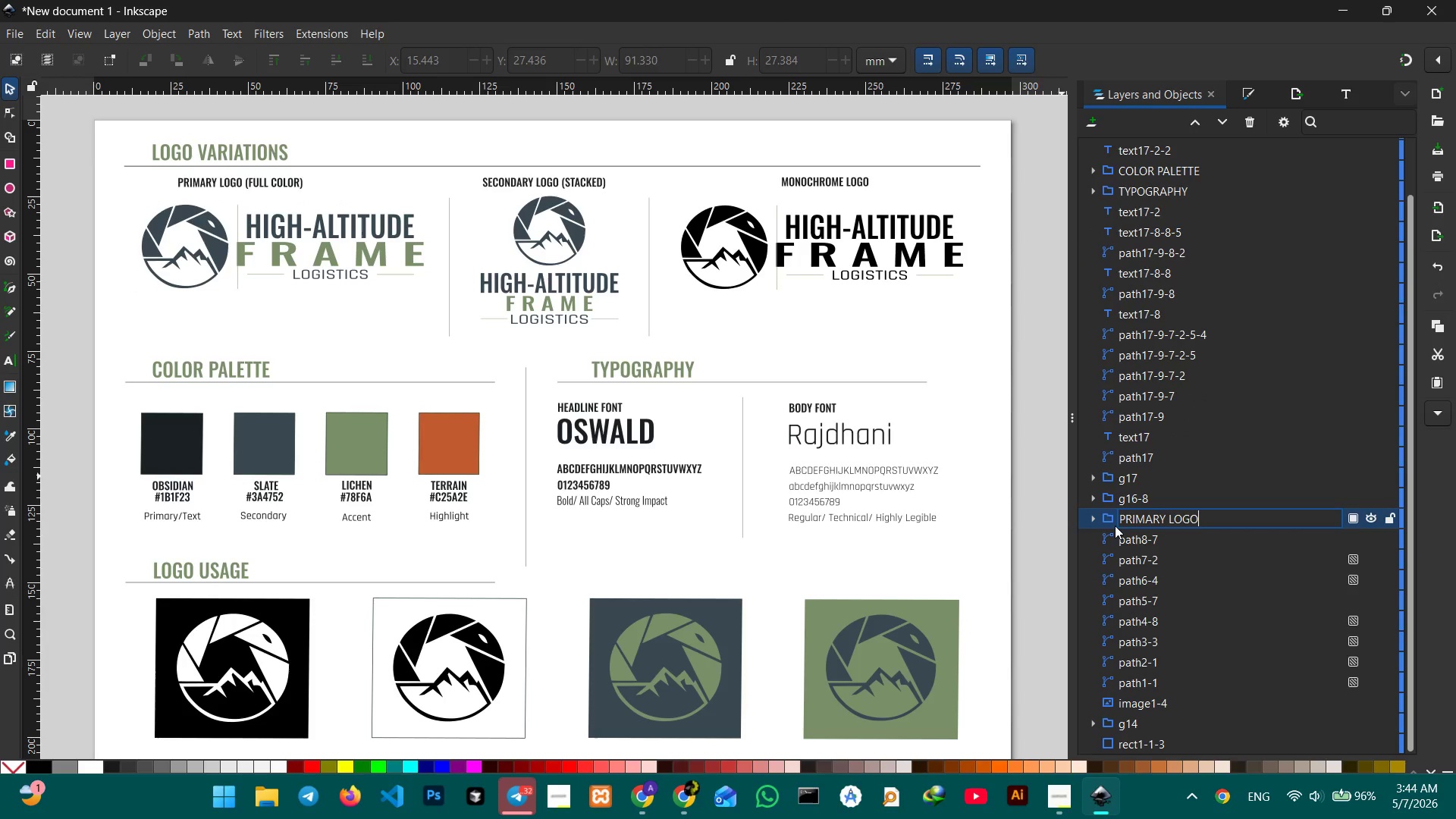 
key(Enter)
 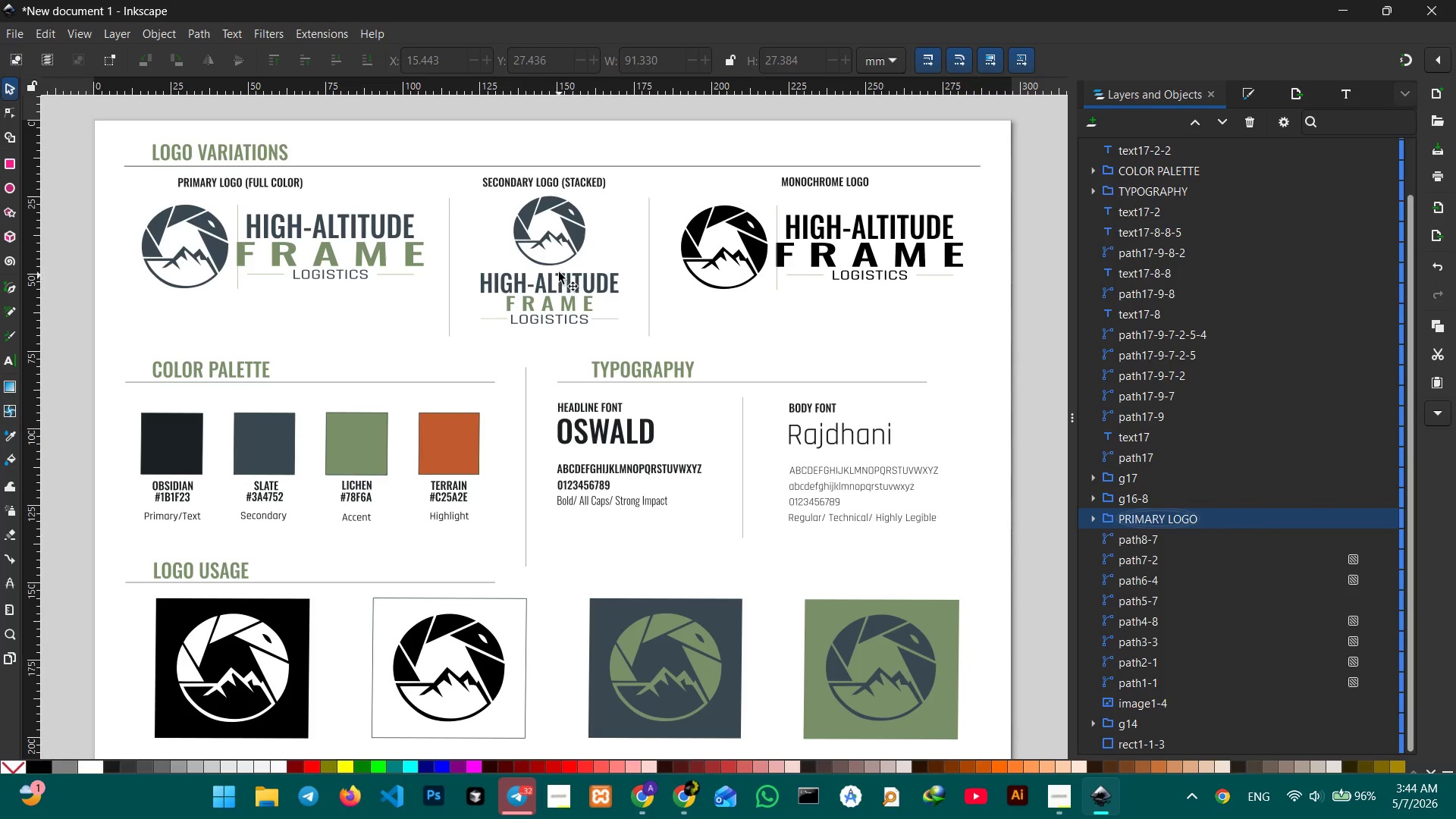 
left_click([562, 249])
 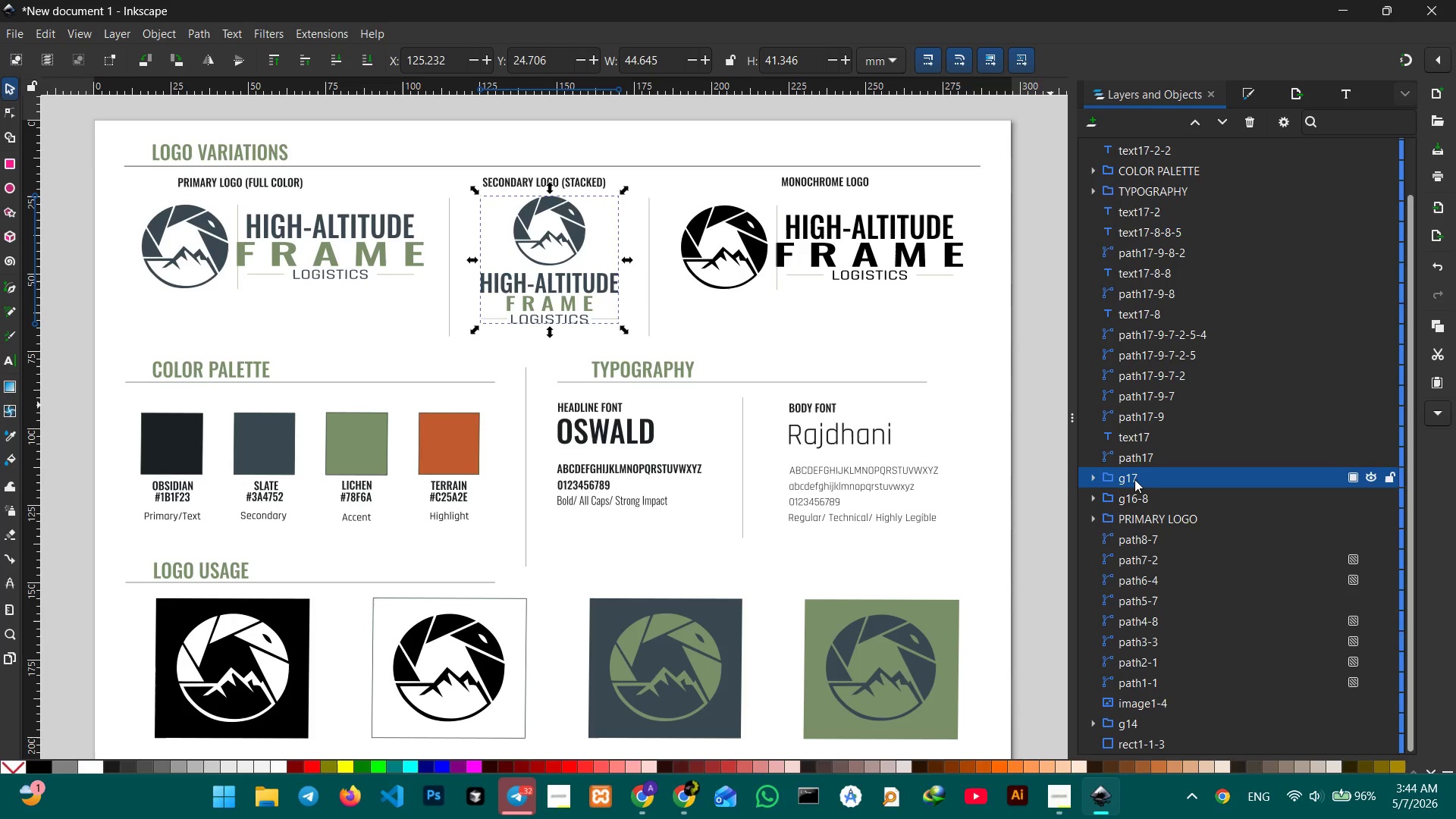 
double_click([1134, 479])
 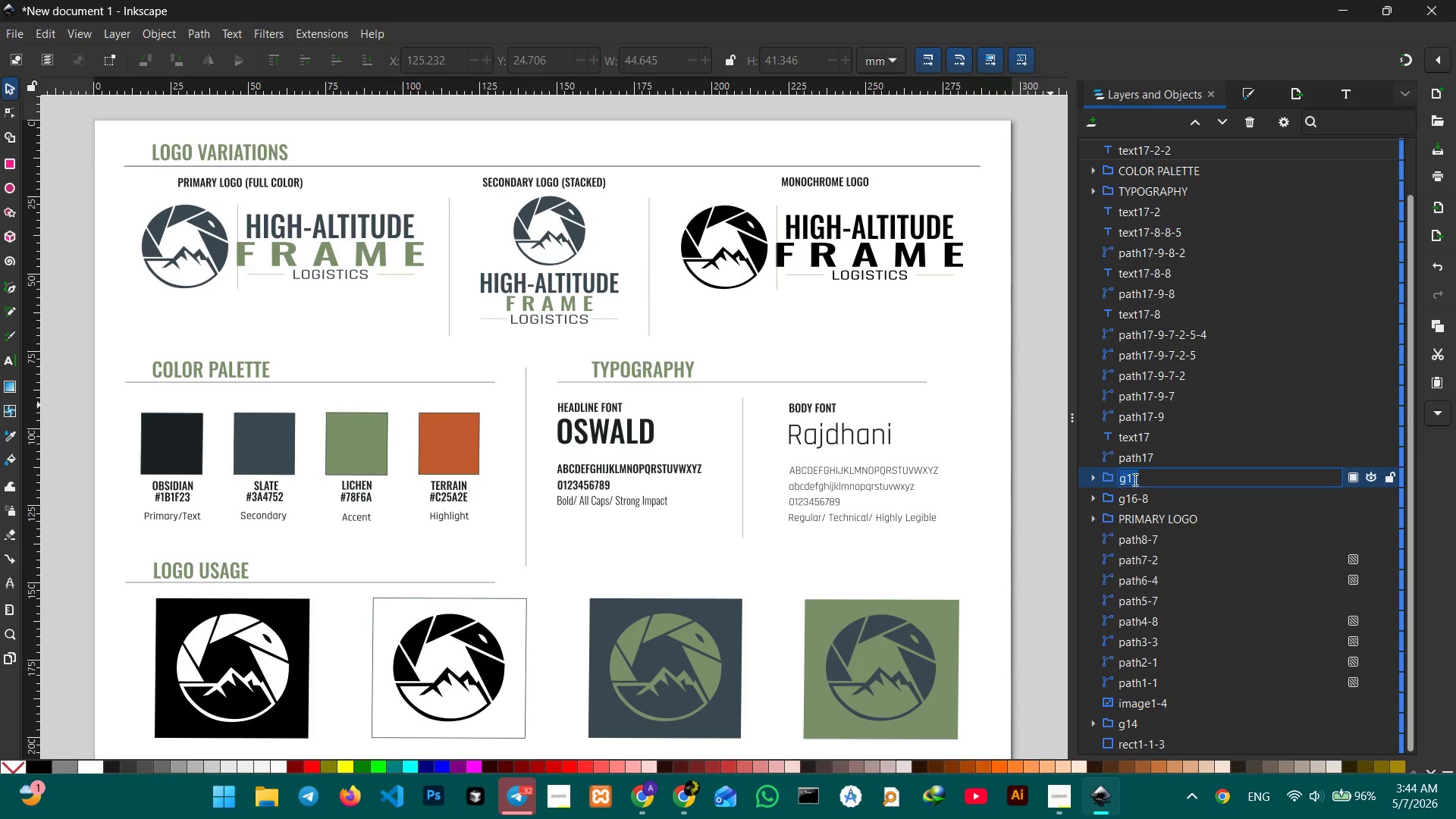 
type(SECONDARY LOGO)
 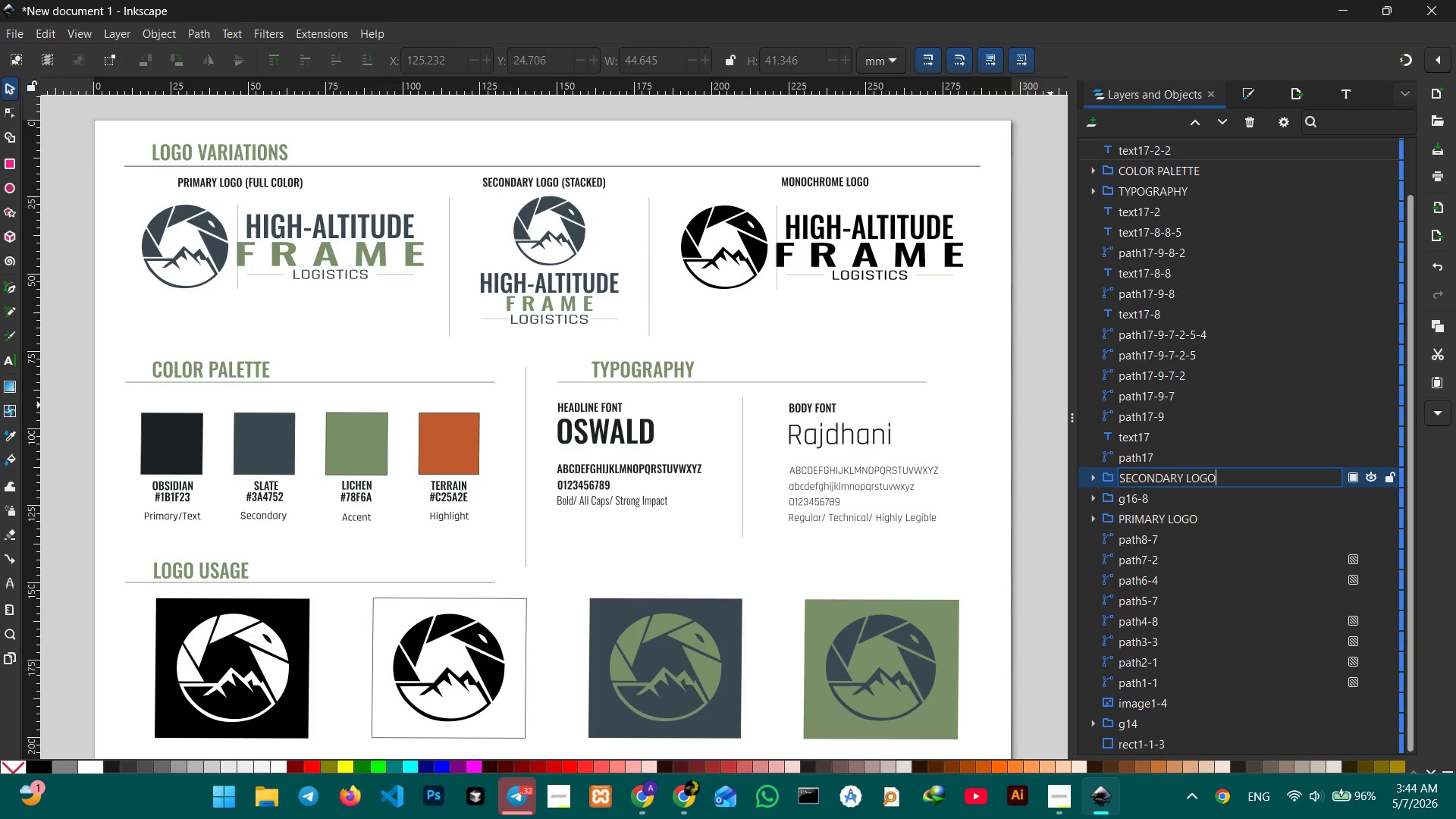 
key(Enter)
 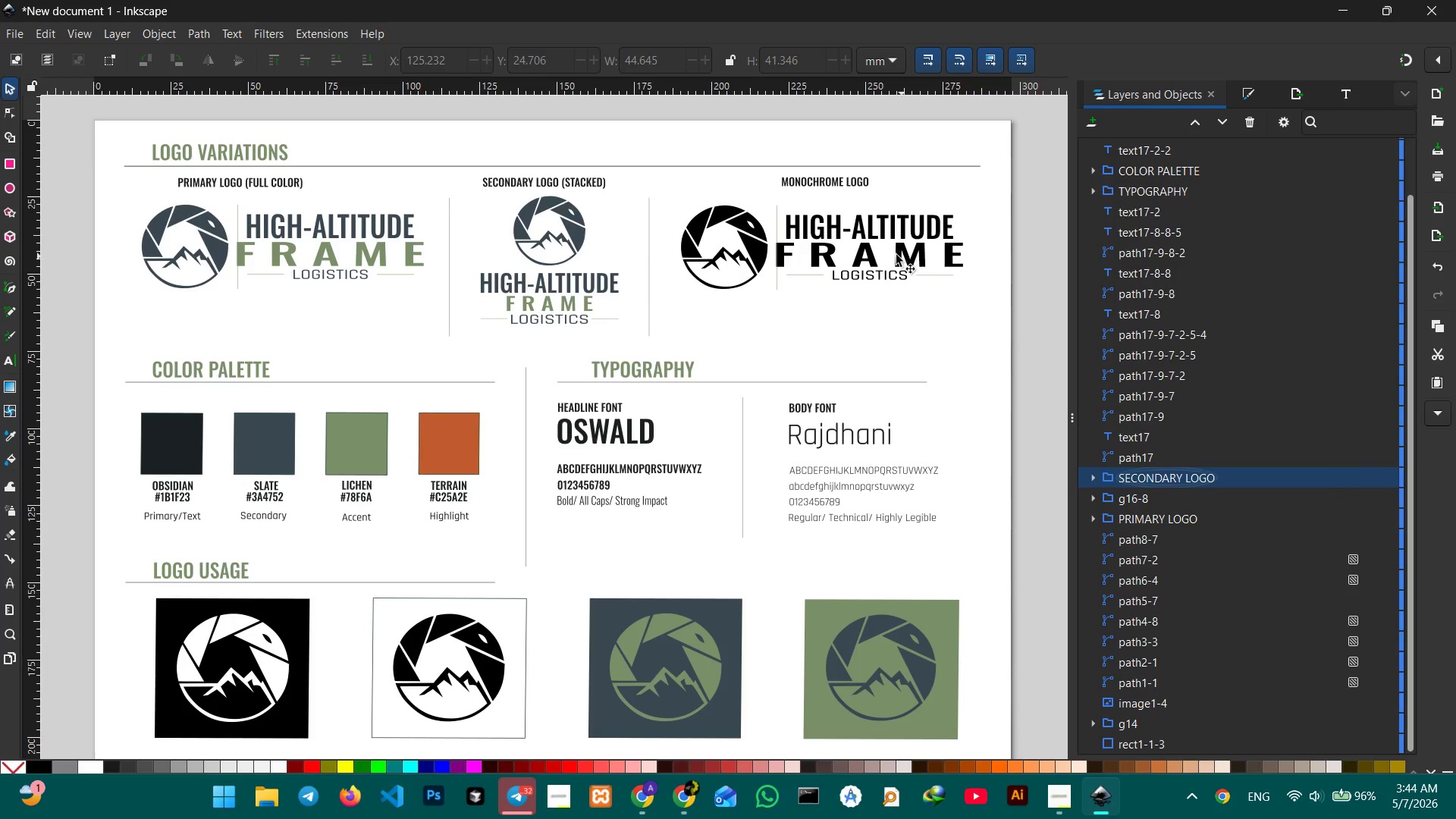 
left_click([847, 240])
 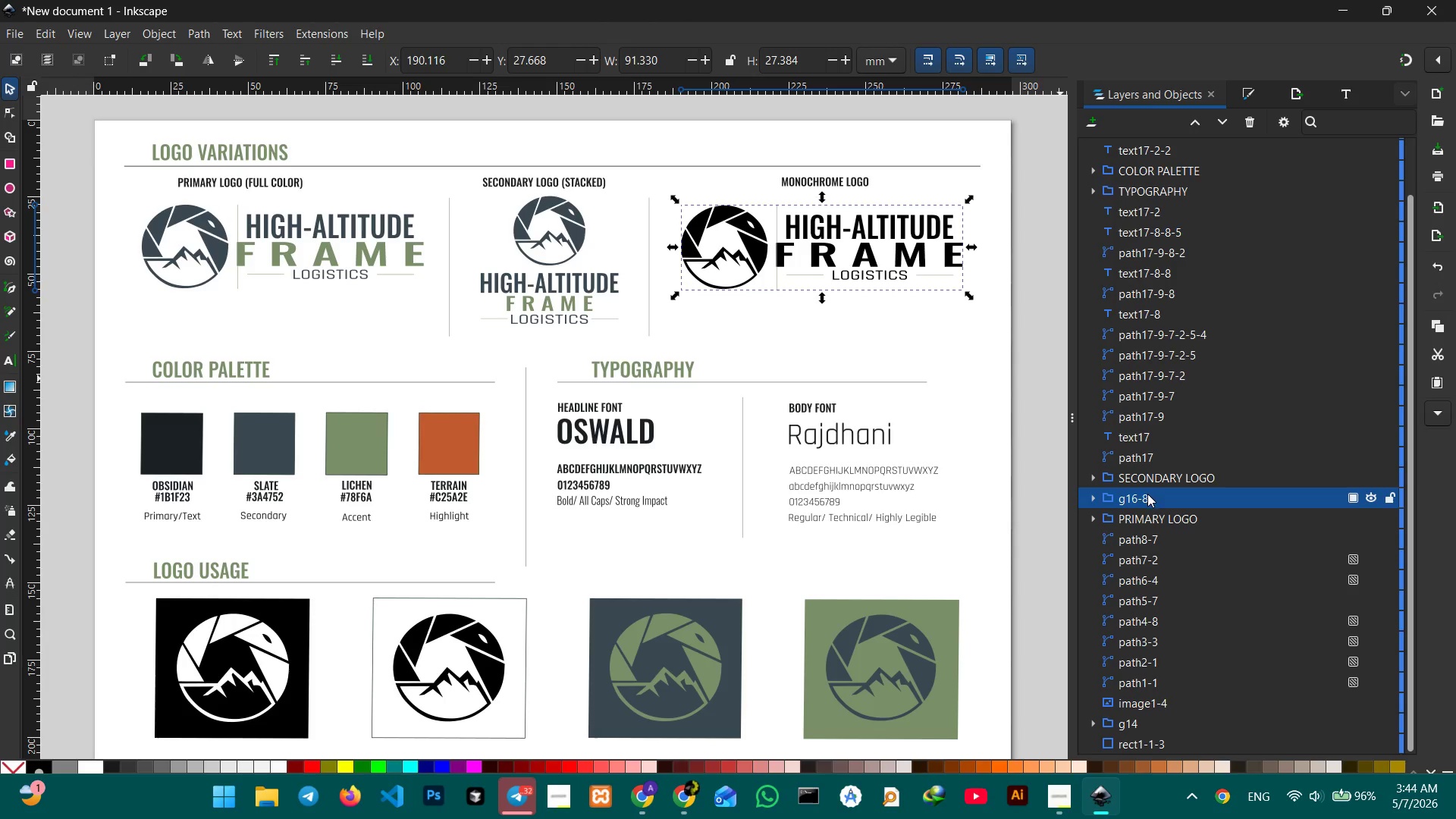 
double_click([1147, 494])
 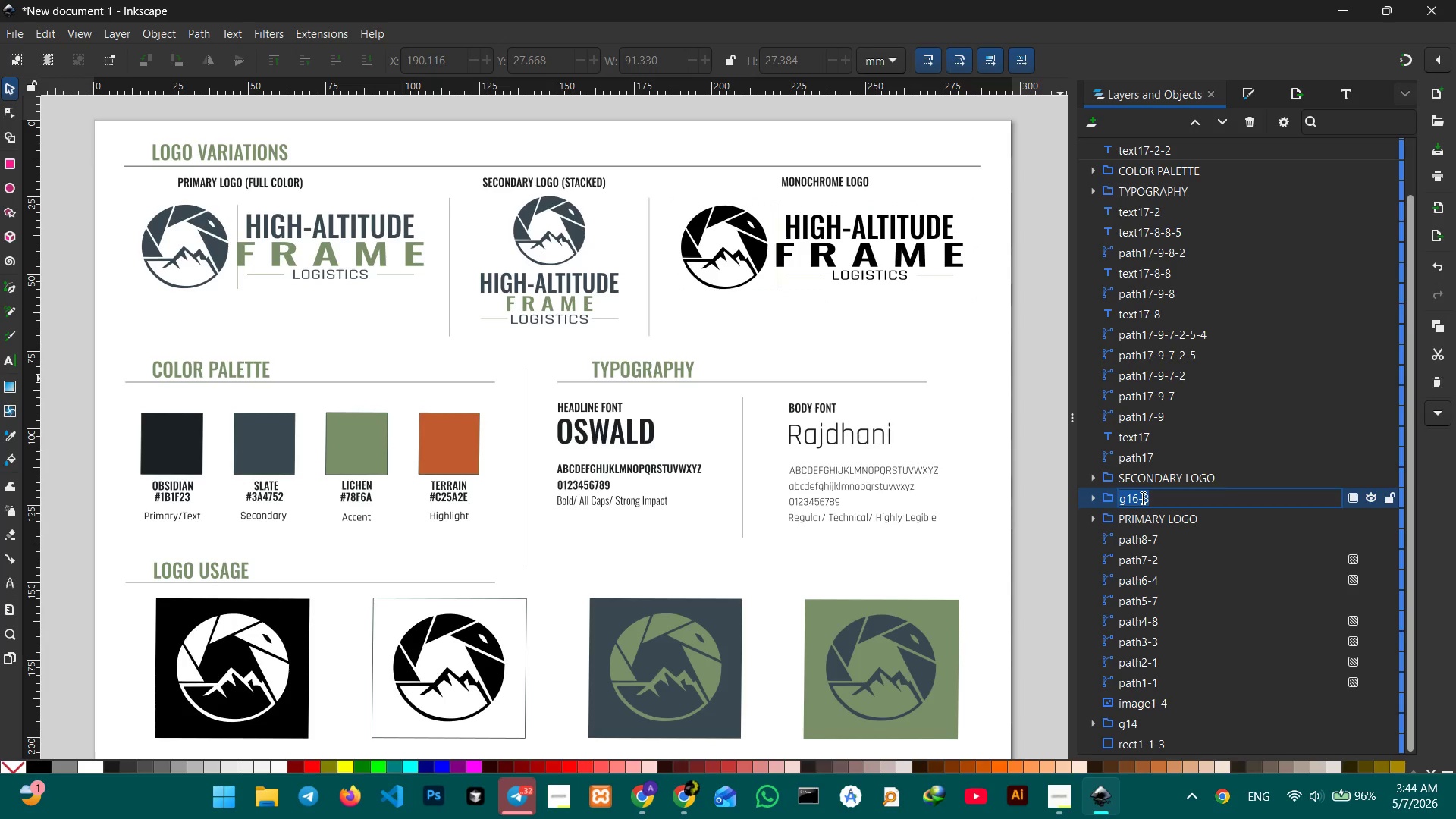 
type(MONOCHROME LOGO)
 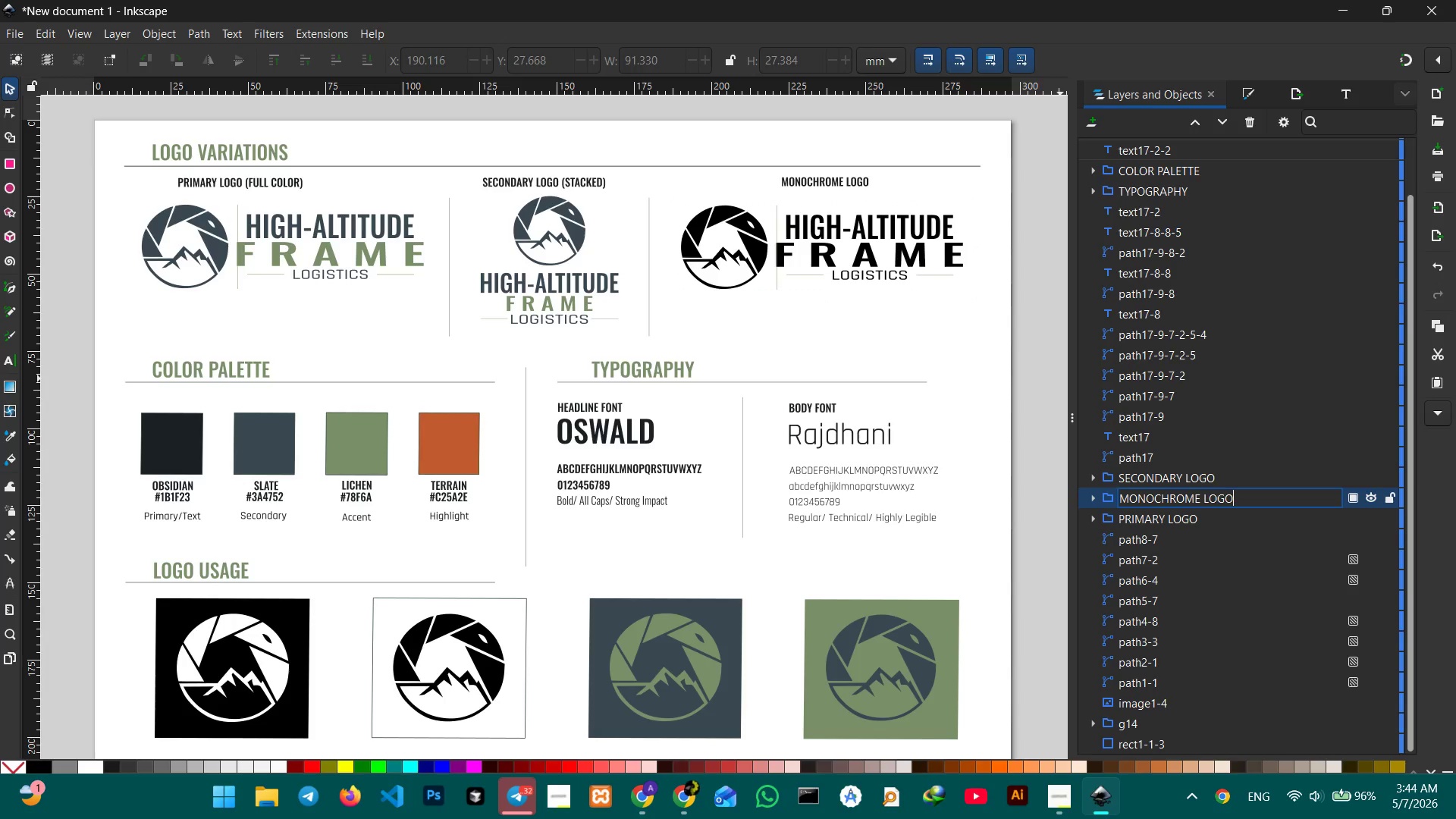 
key(Enter)
 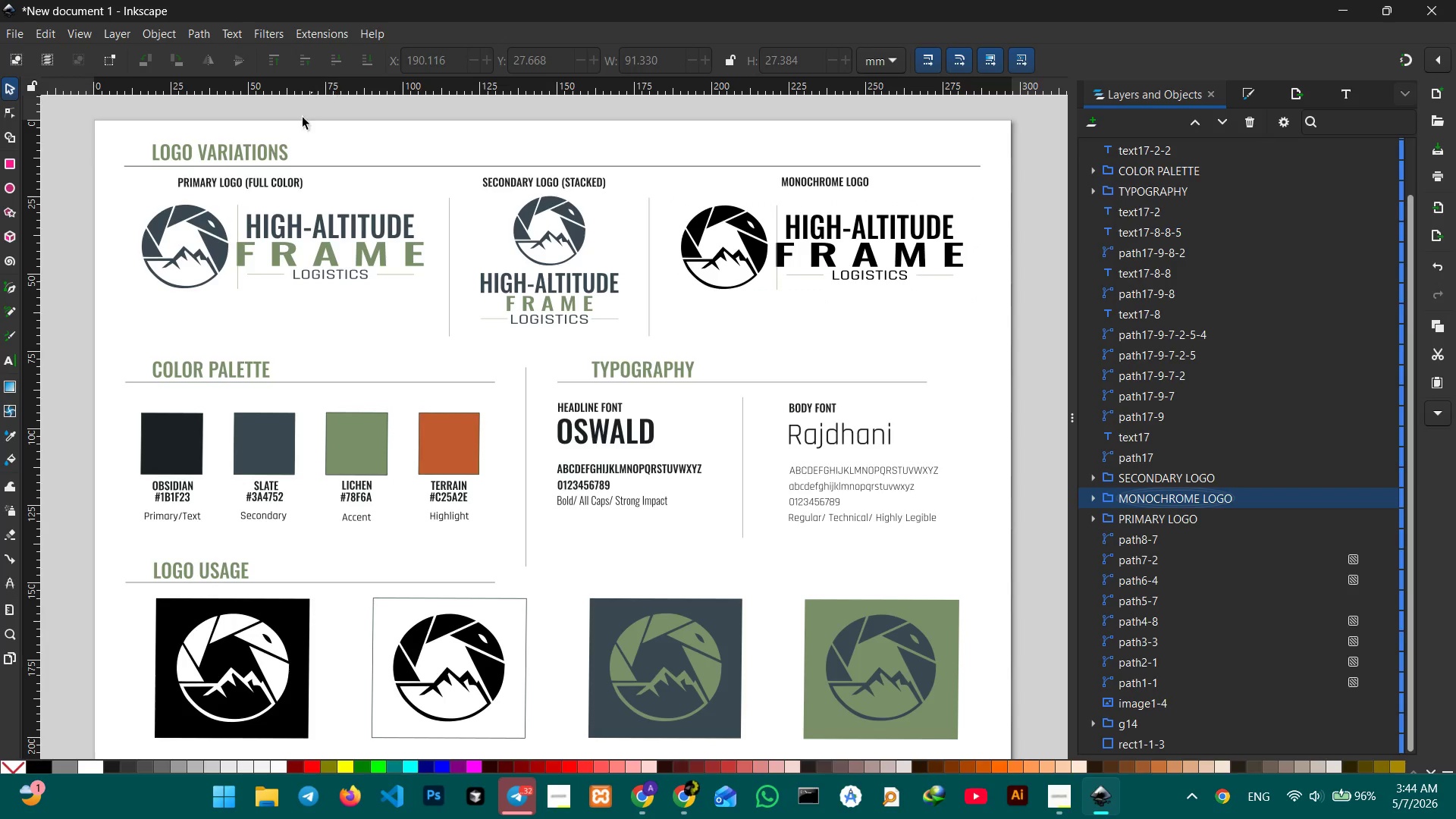 
left_click([277, 143])
 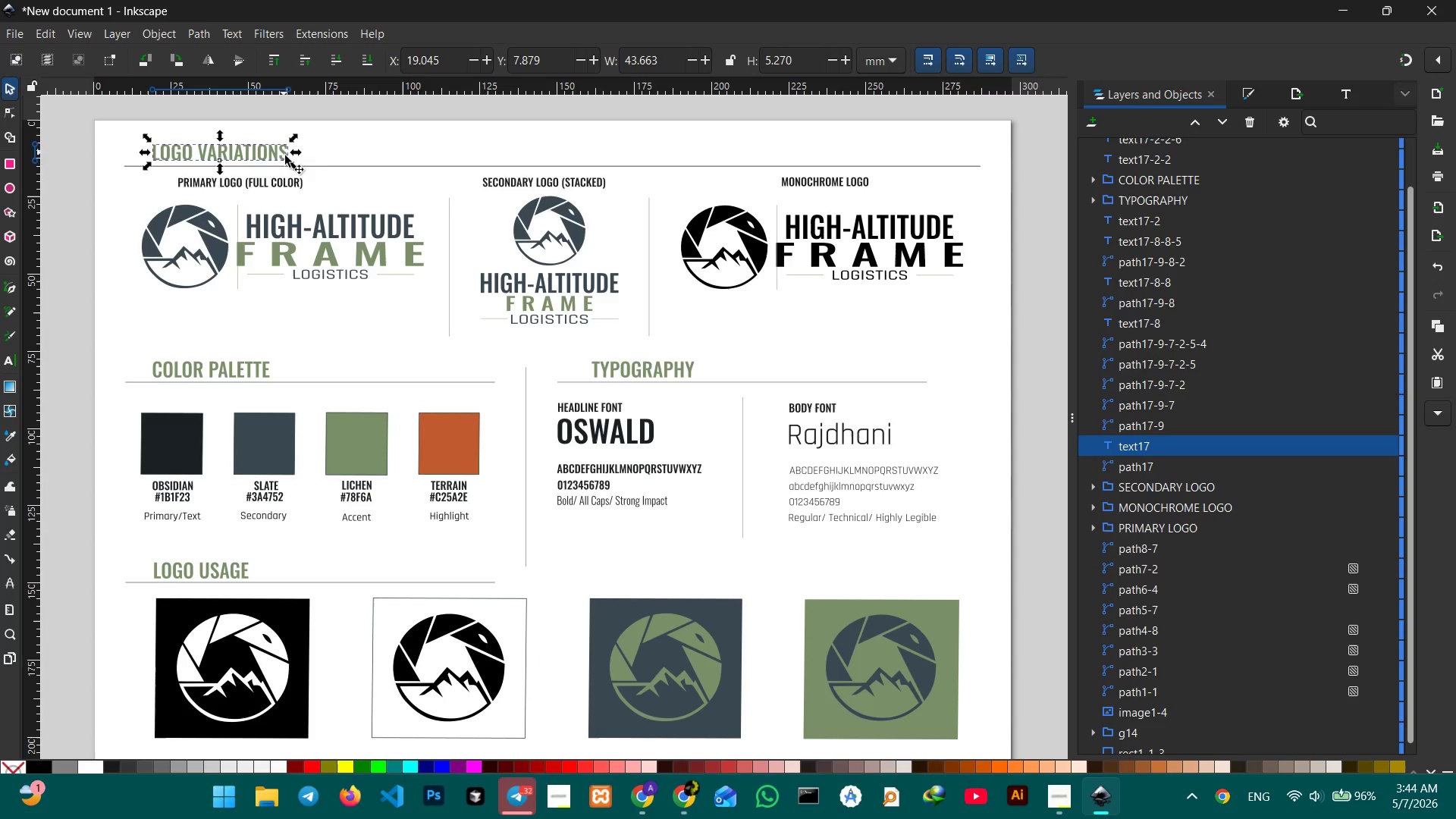 
hold_key(key=ShiftLeft, duration=0.94)
left_click([288, 180])
 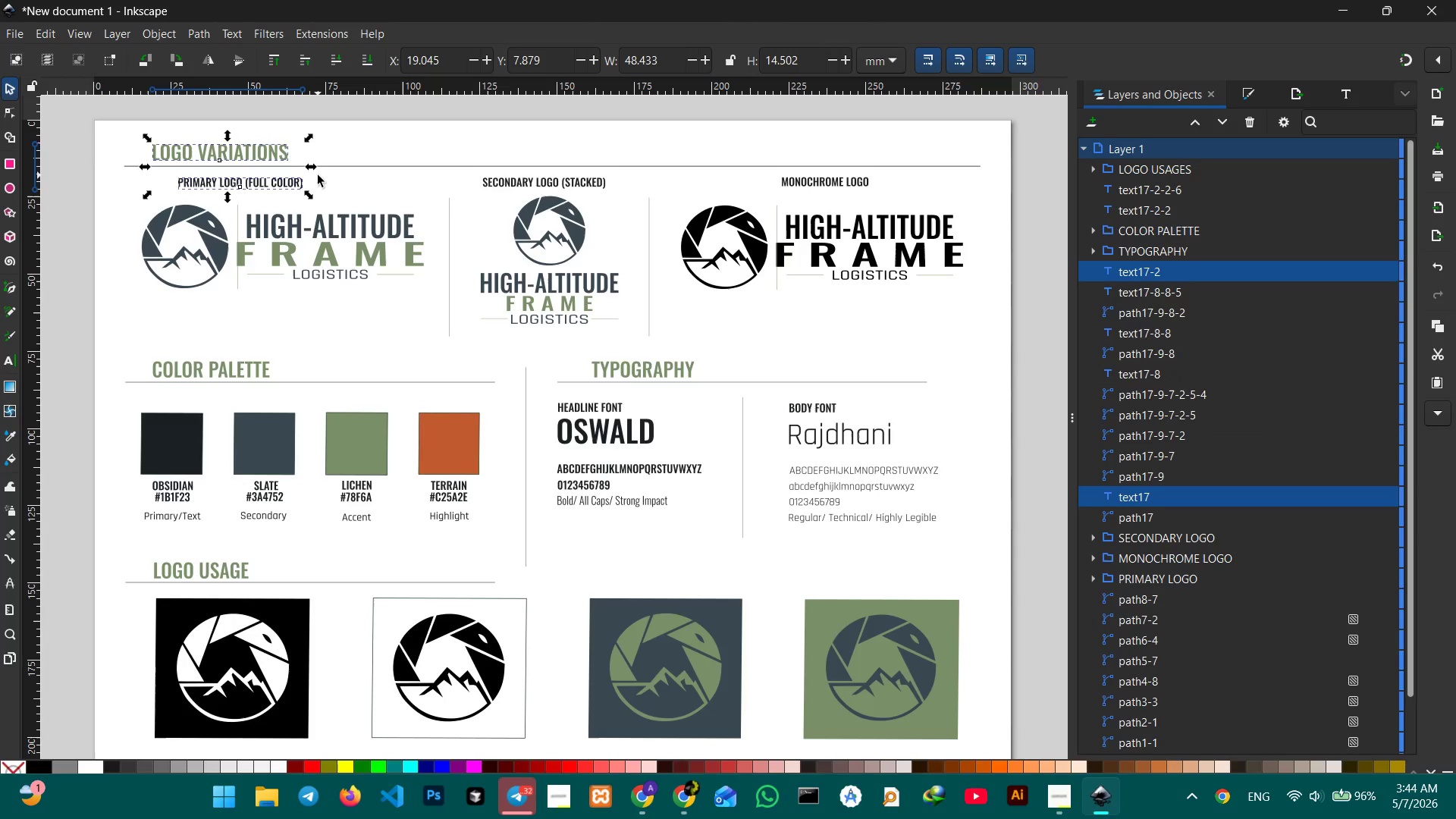 
left_click([318, 175])
 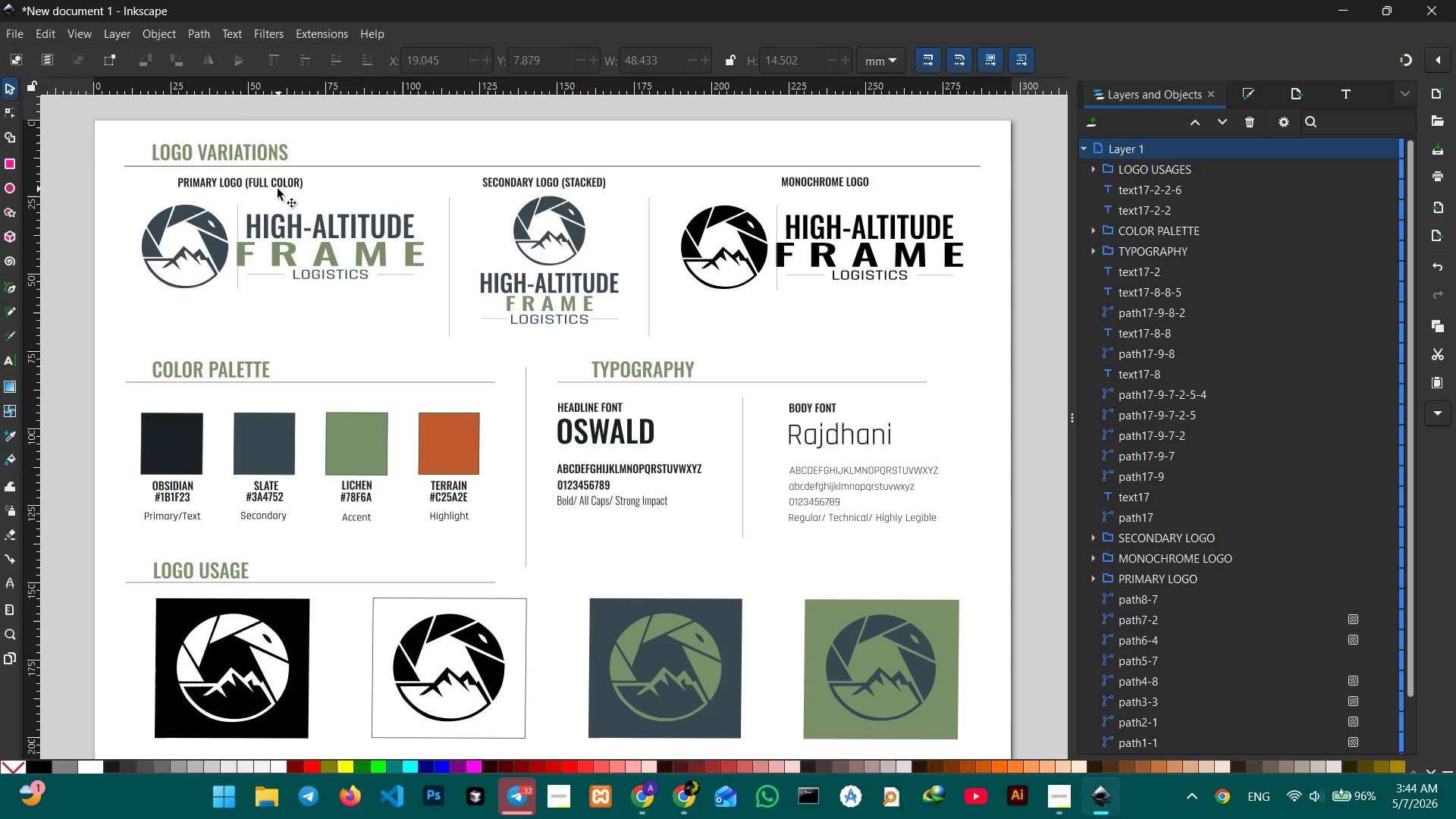 
left_click([276, 189])
 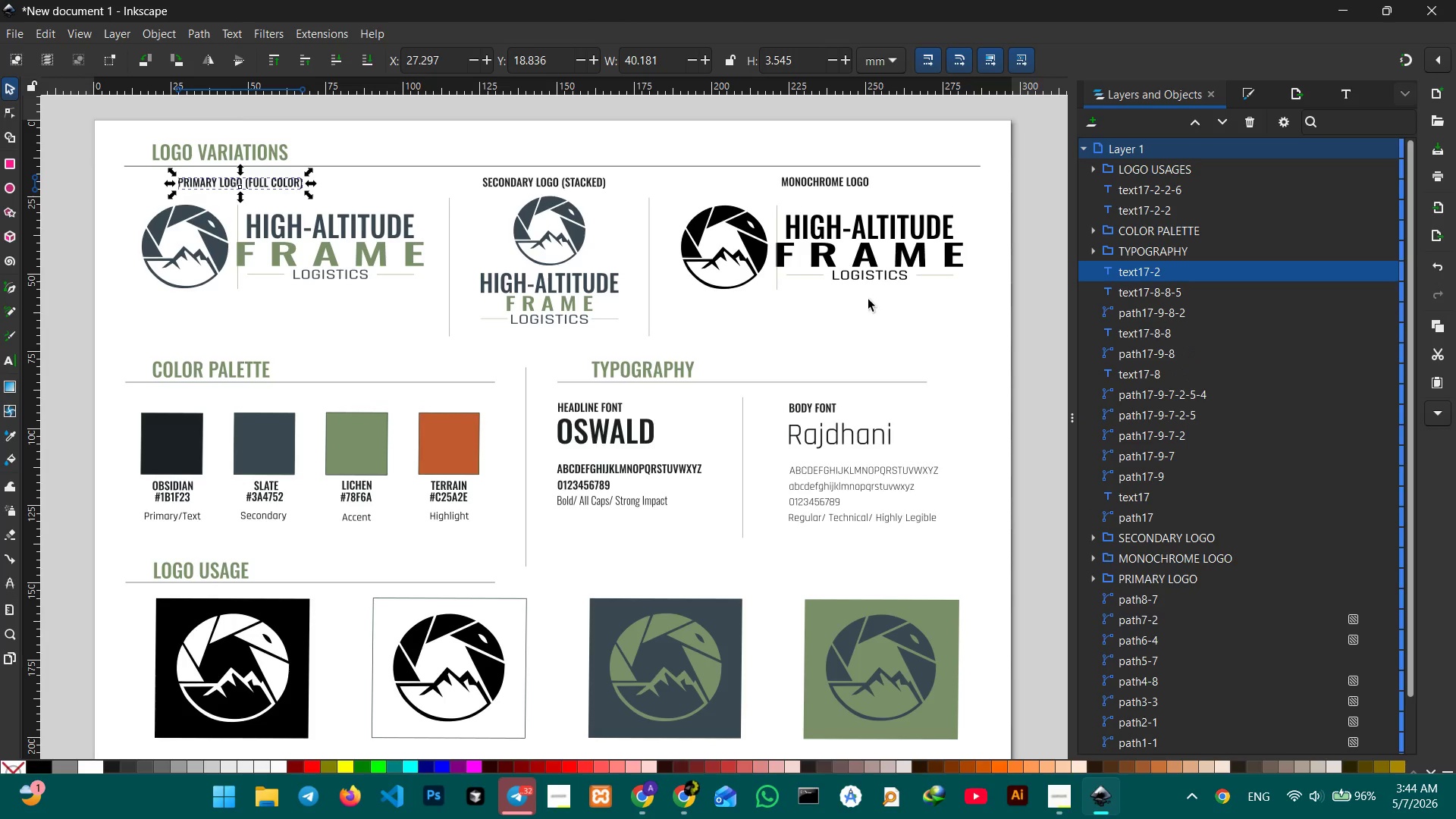 
left_click([1164, 529])
 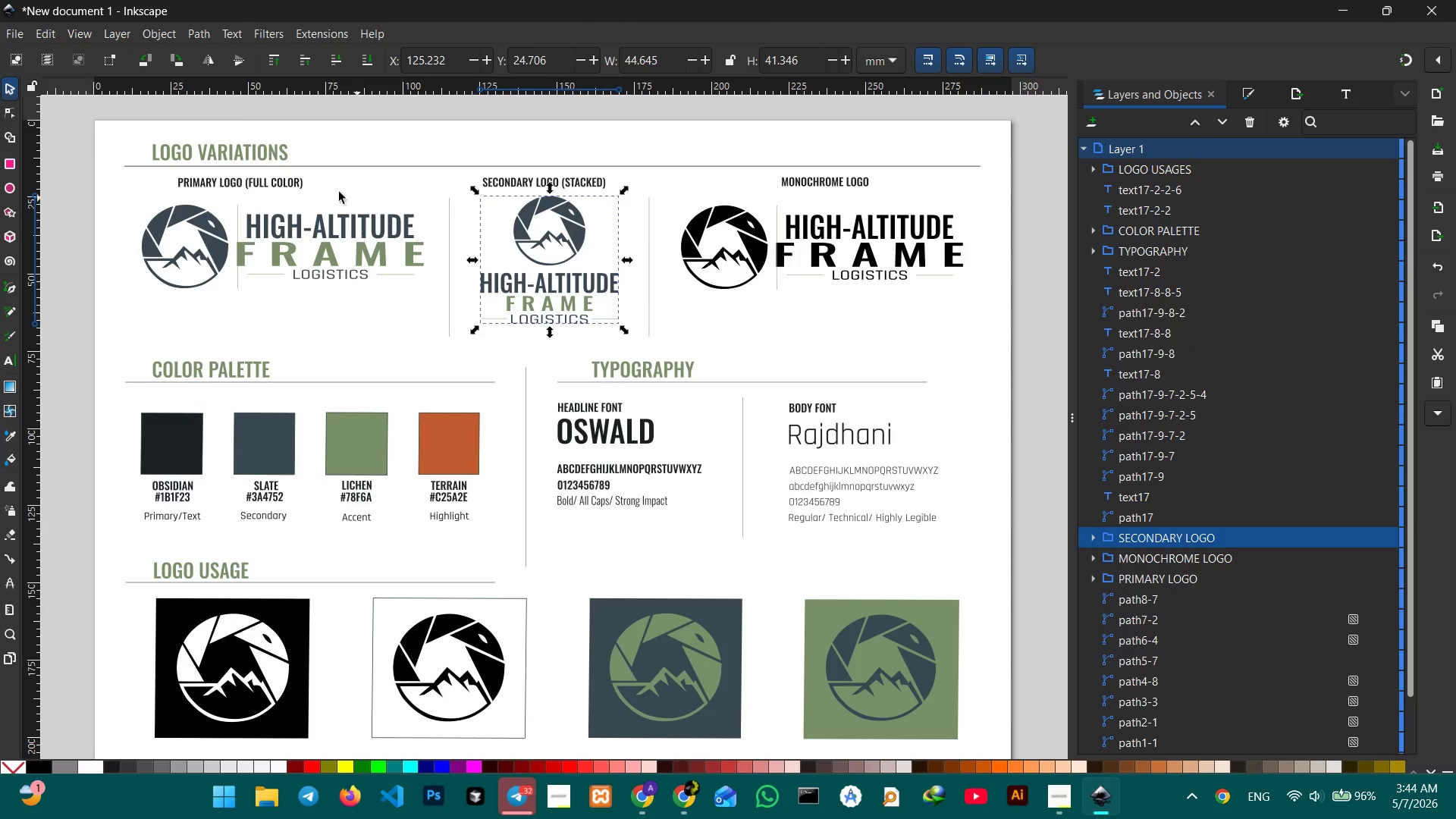 
left_click([271, 177])
 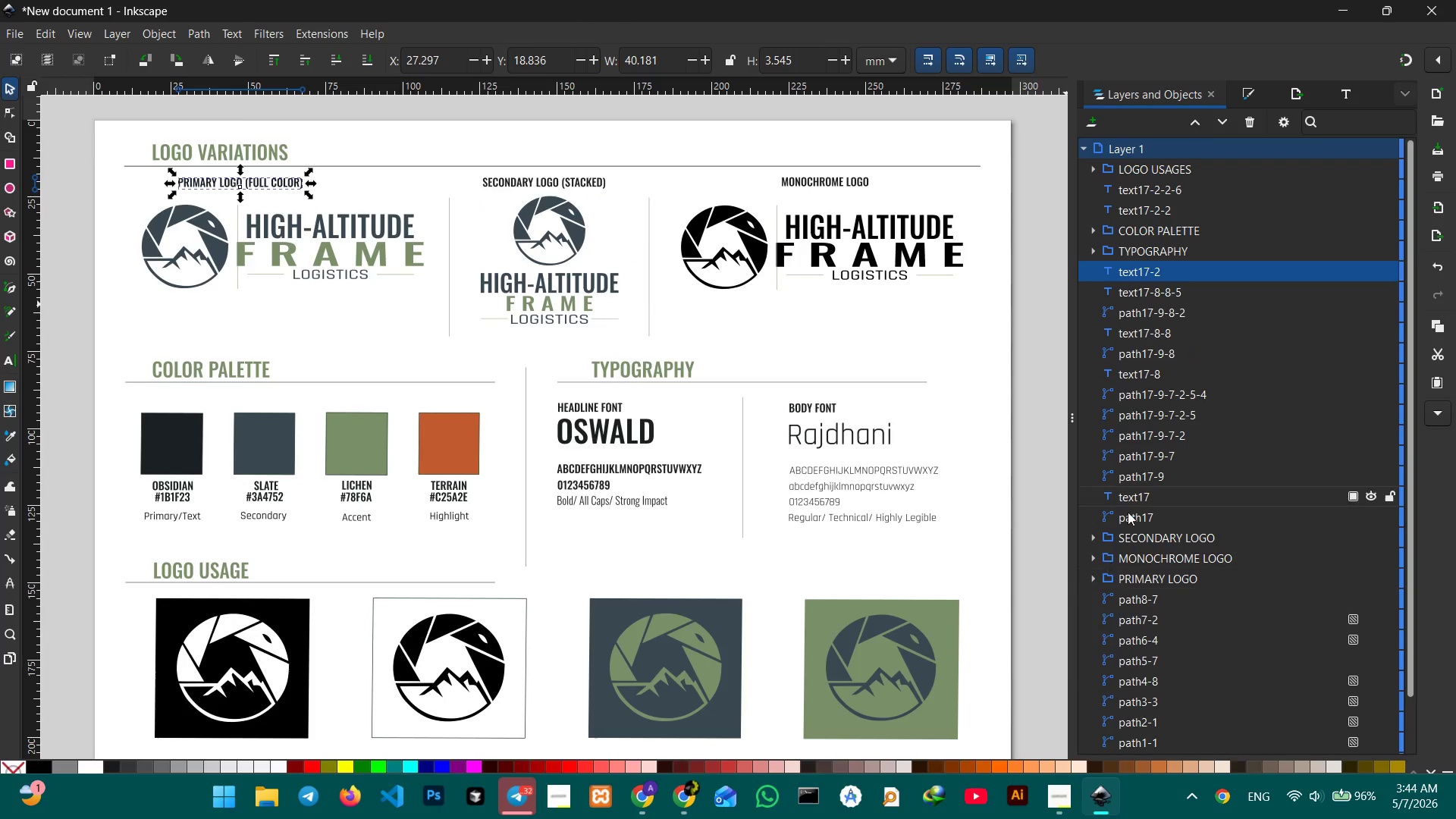 
left_click([1092, 538])
 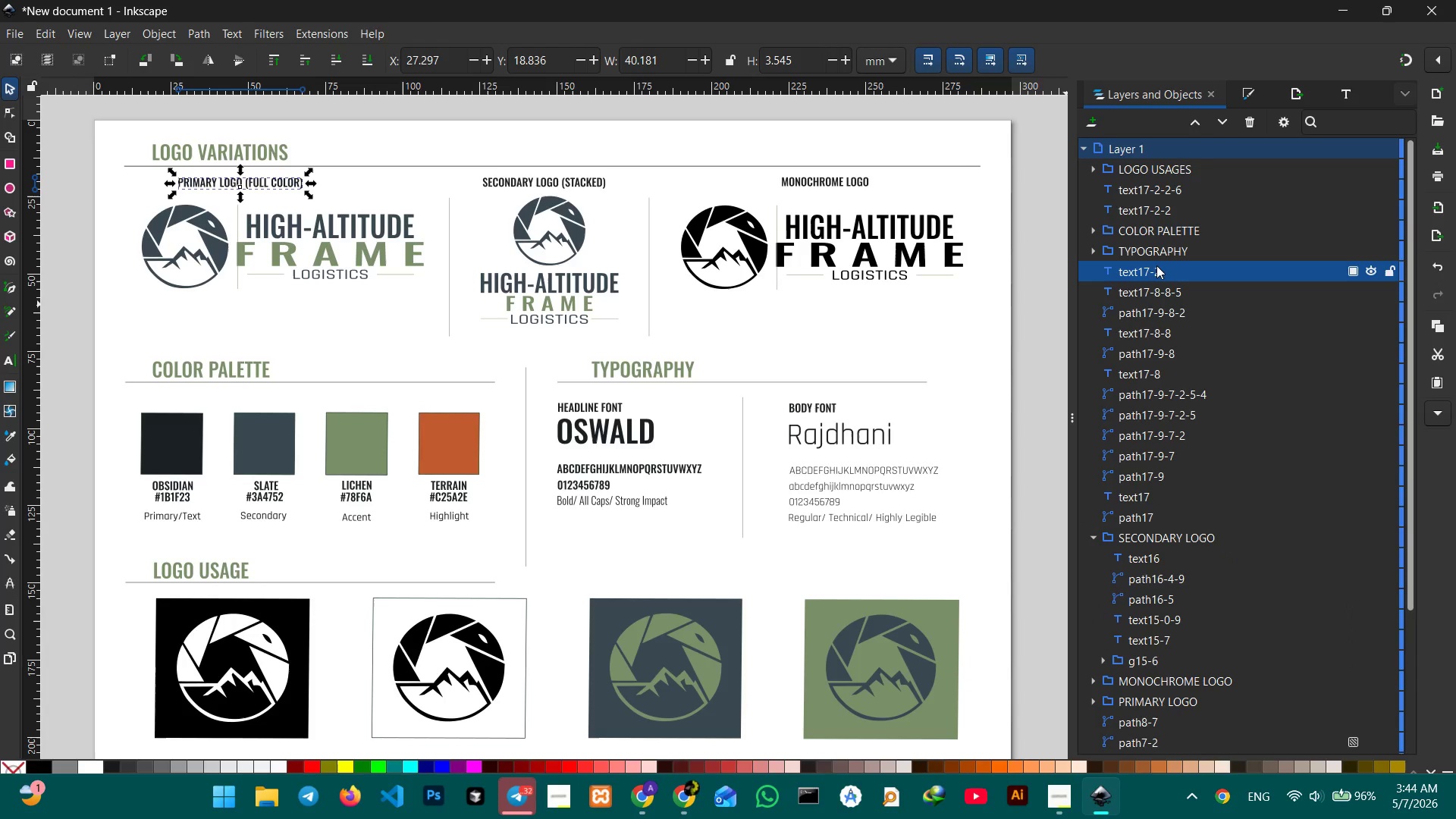 
left_click_drag(start_coordinate=[1151, 268], to_coordinate=[1167, 548])
 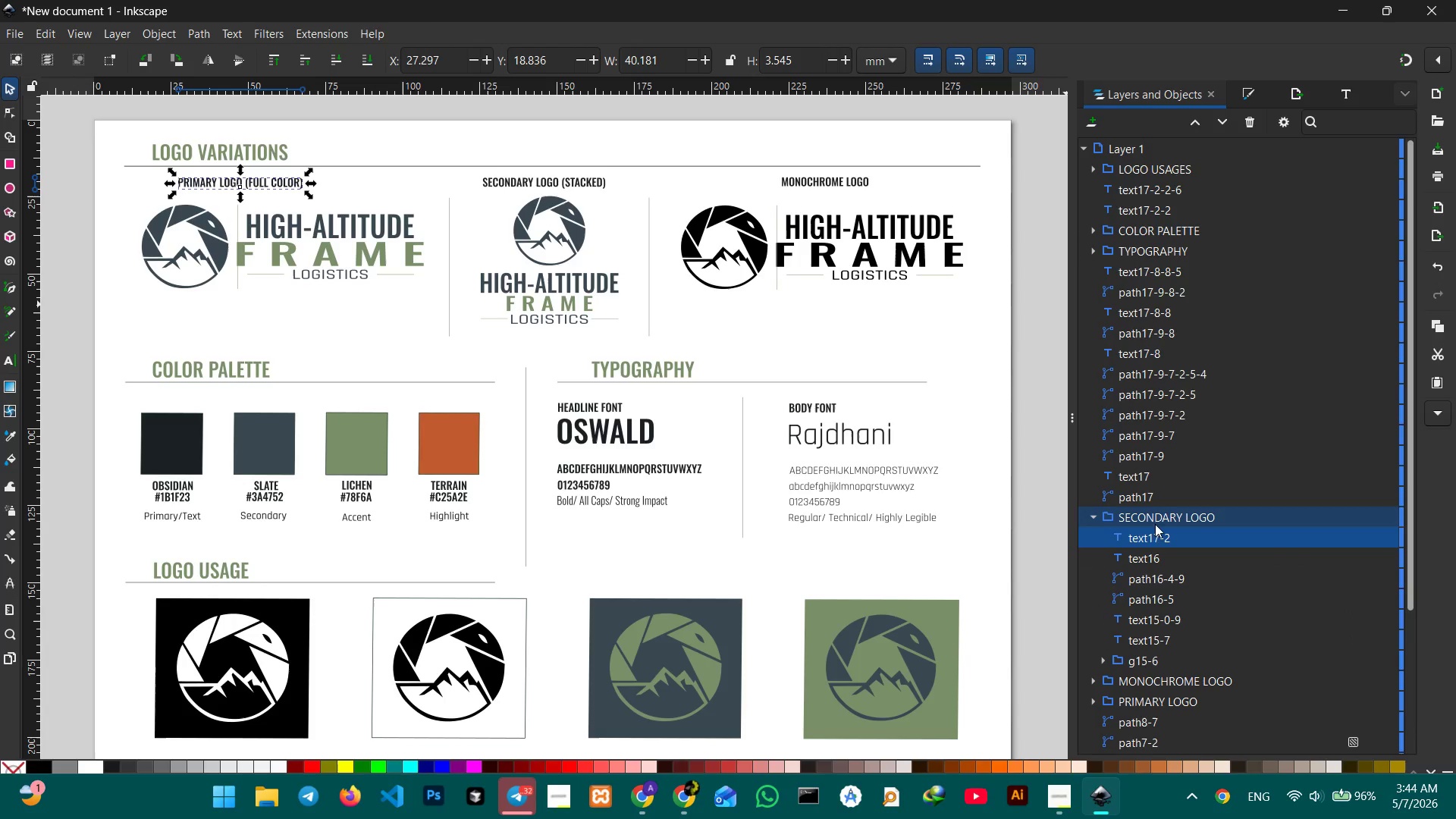 
left_click([1163, 519])
 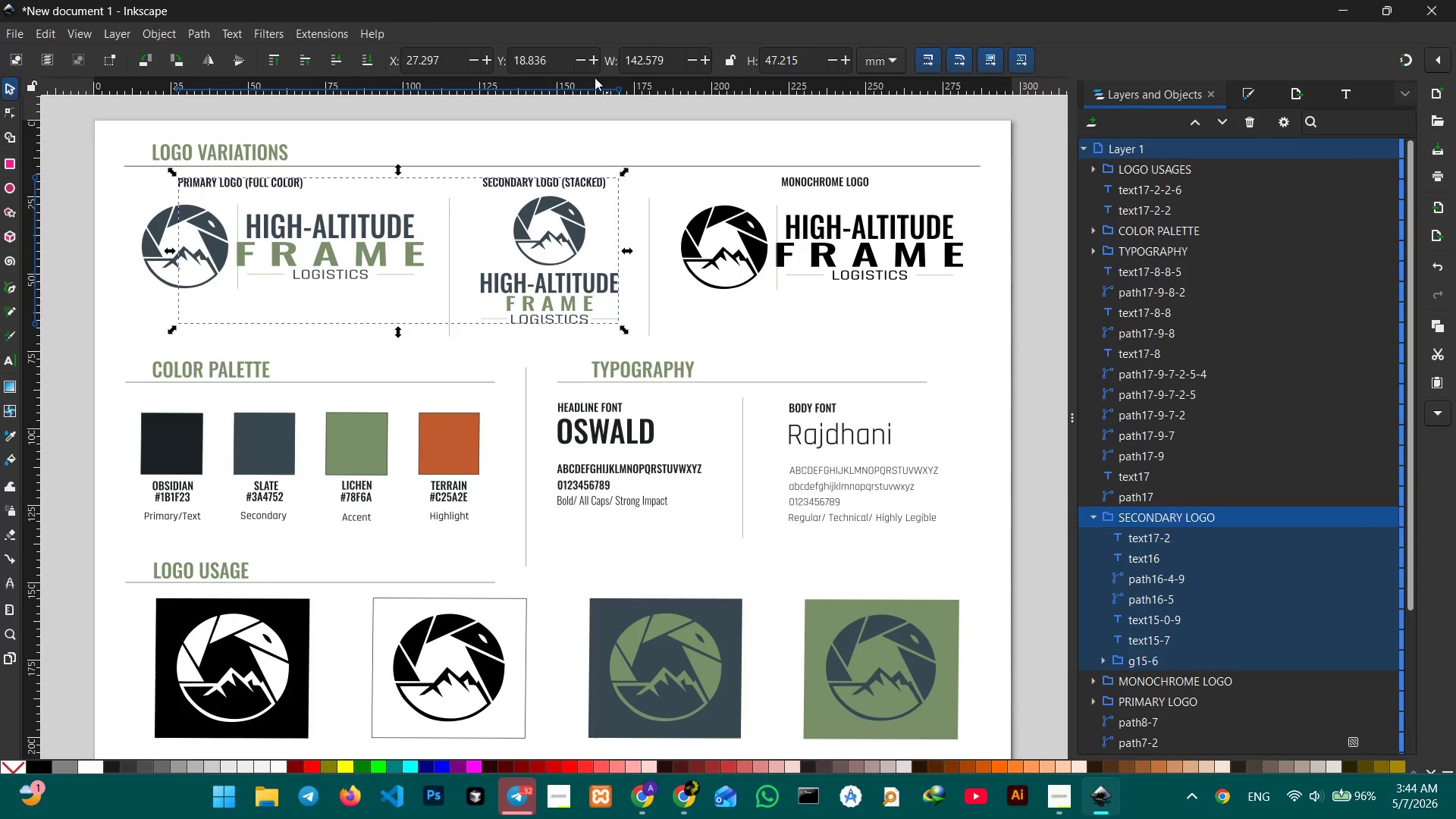 
left_click([578, 177])
 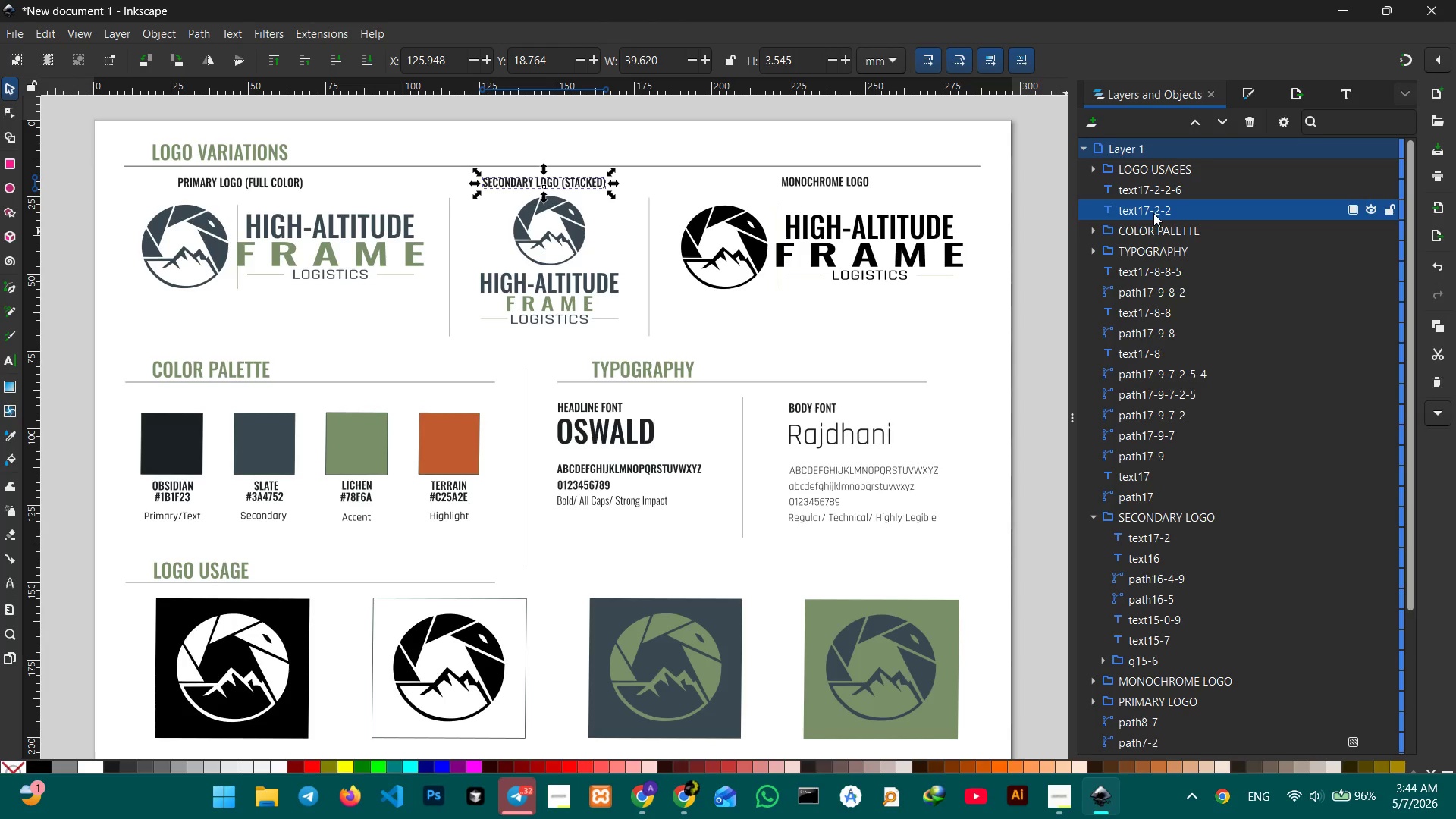 
left_click([1090, 513])
 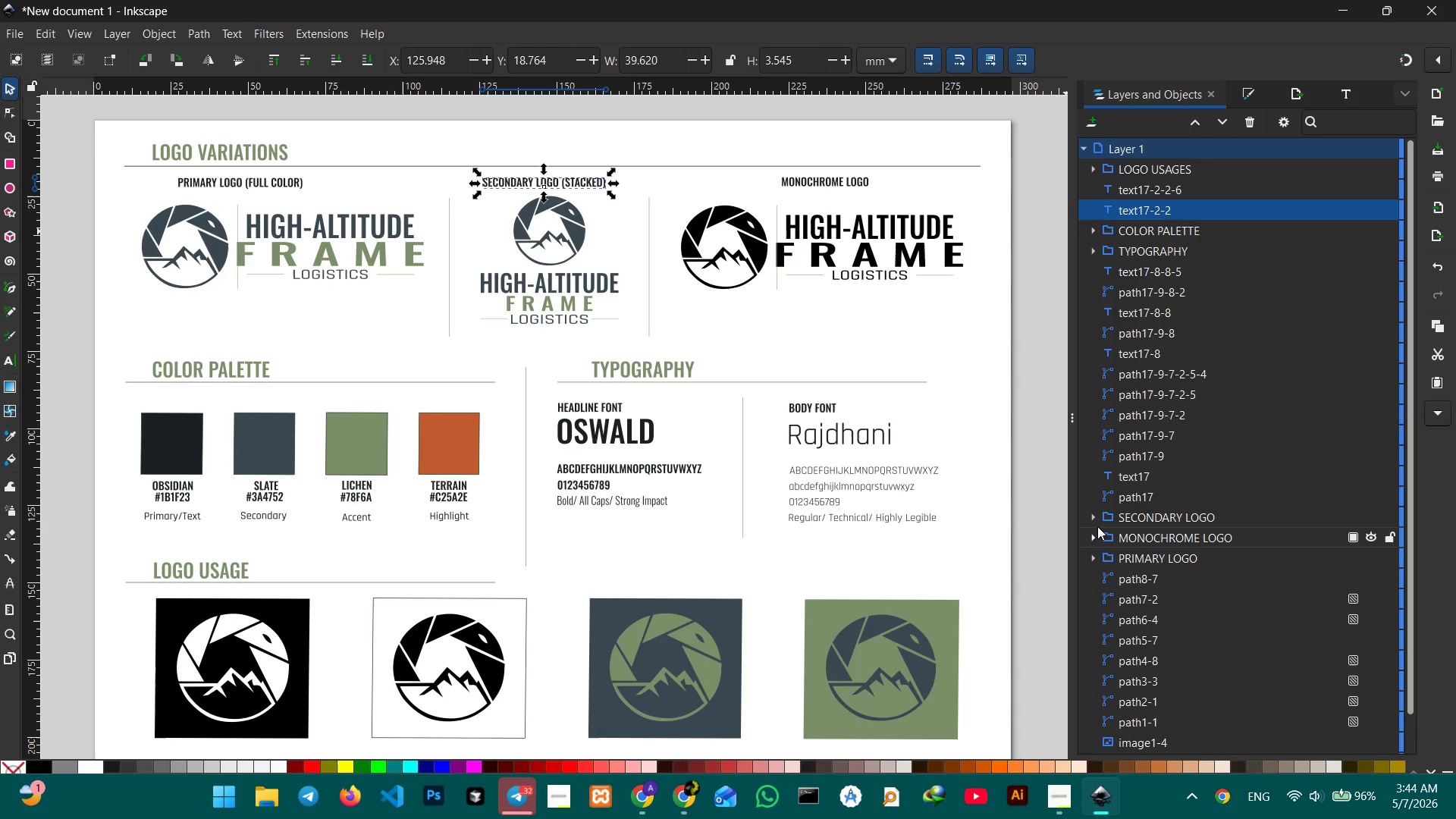 
wait(5.27)
 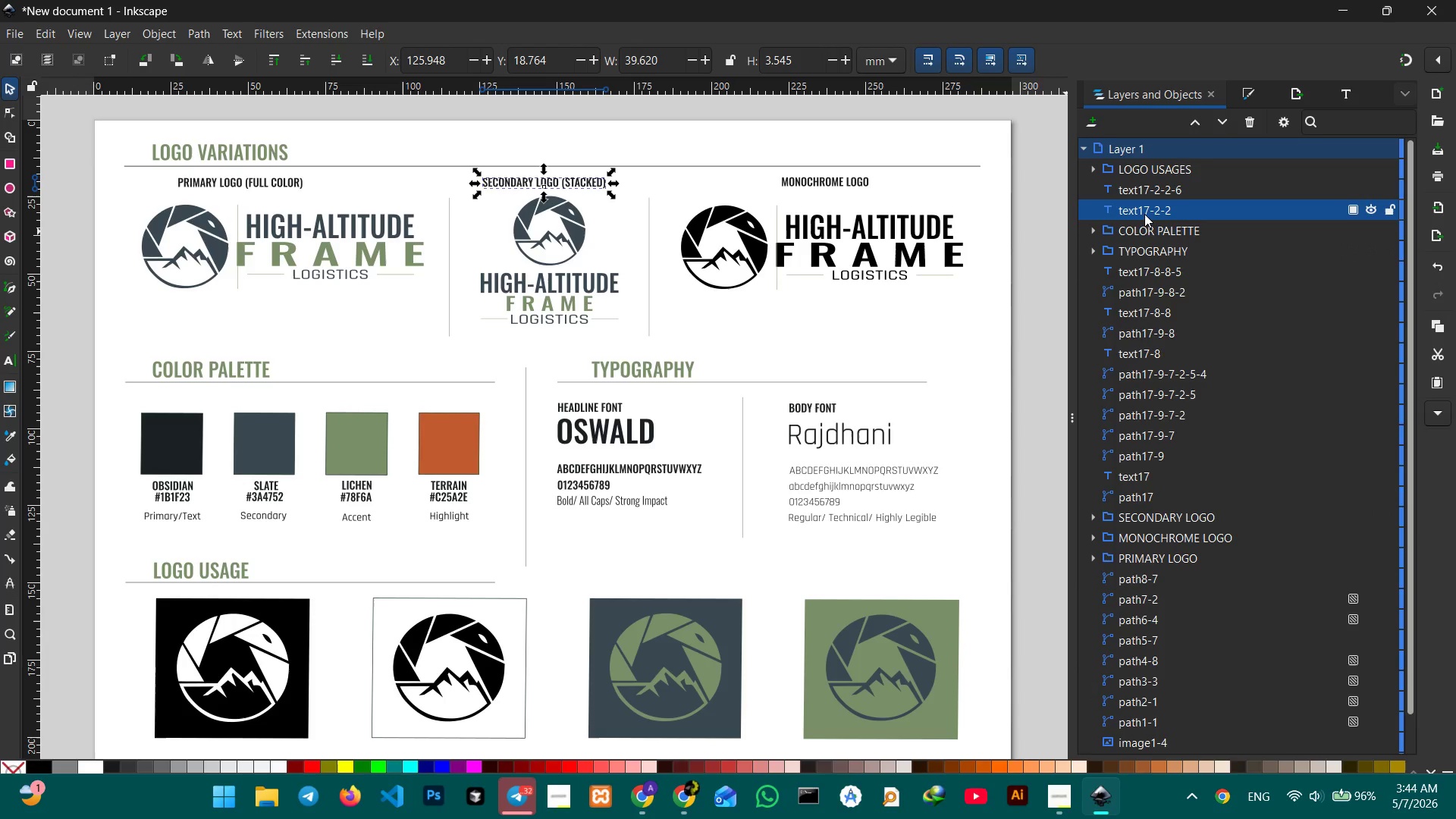 
left_click([1097, 520])
 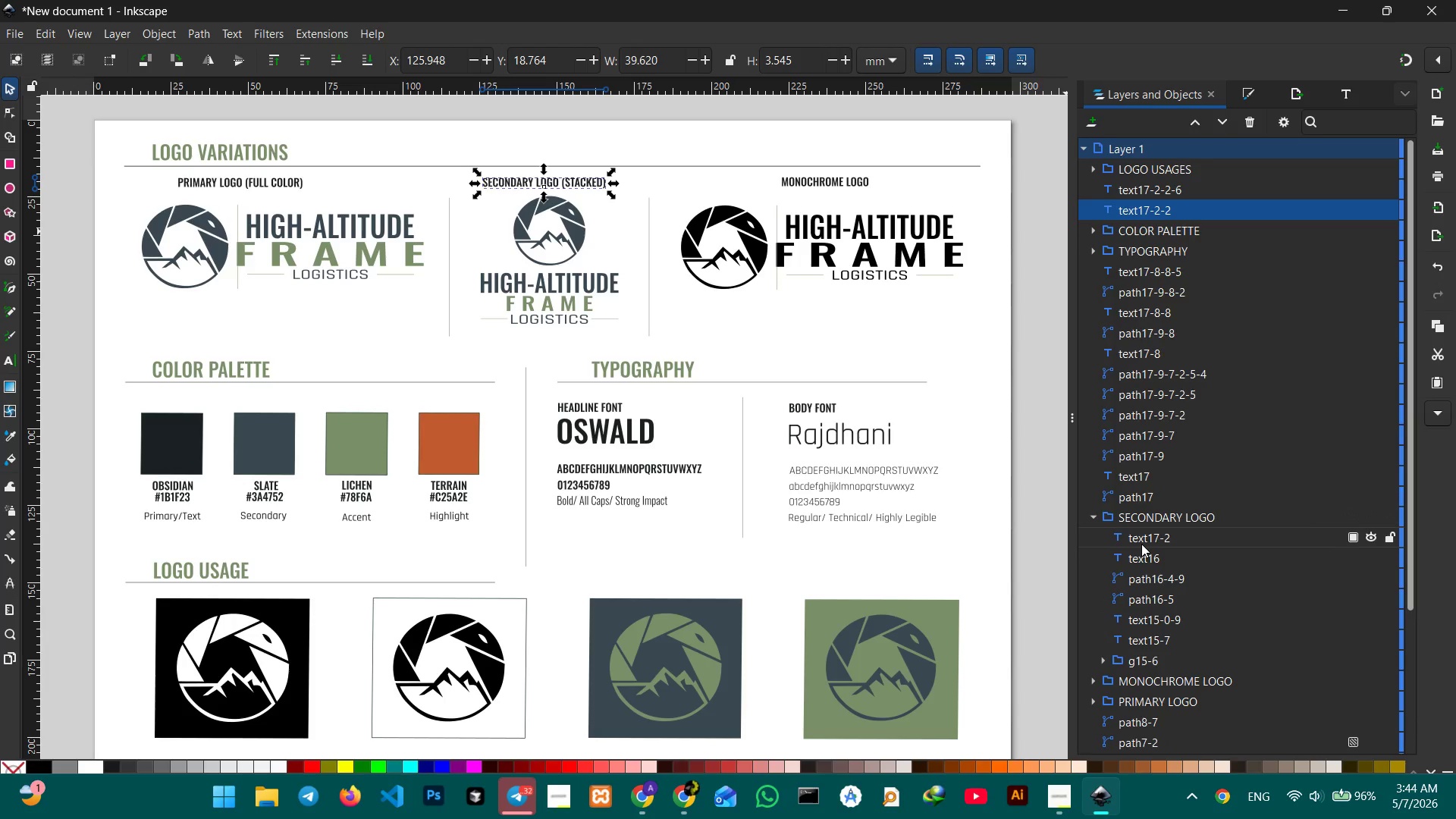 
left_click([1142, 544])
 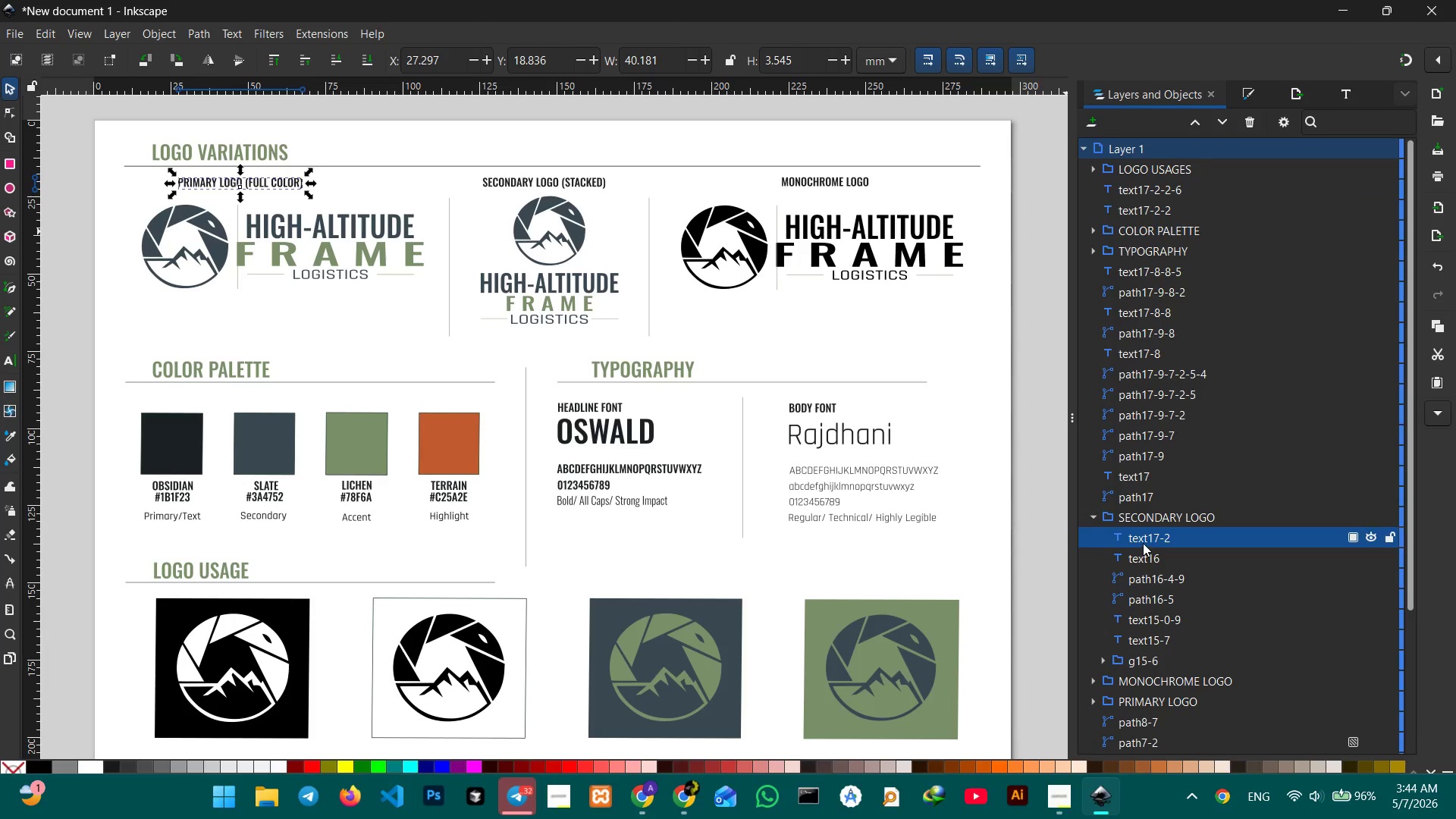 
scroll: coordinate [1143, 542], scroll_direction: none, amount: 0.0
 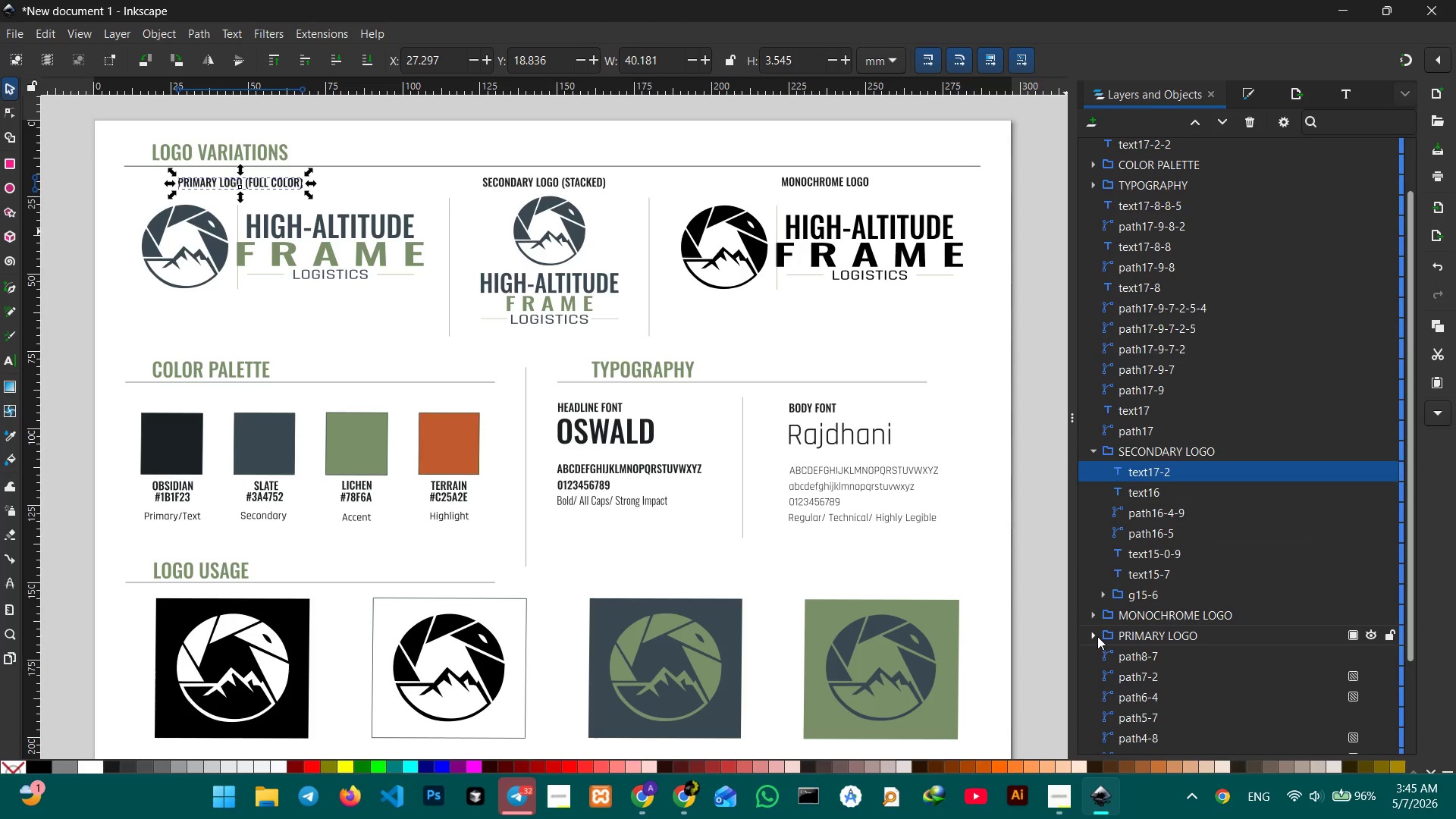 
left_click([1096, 636])
 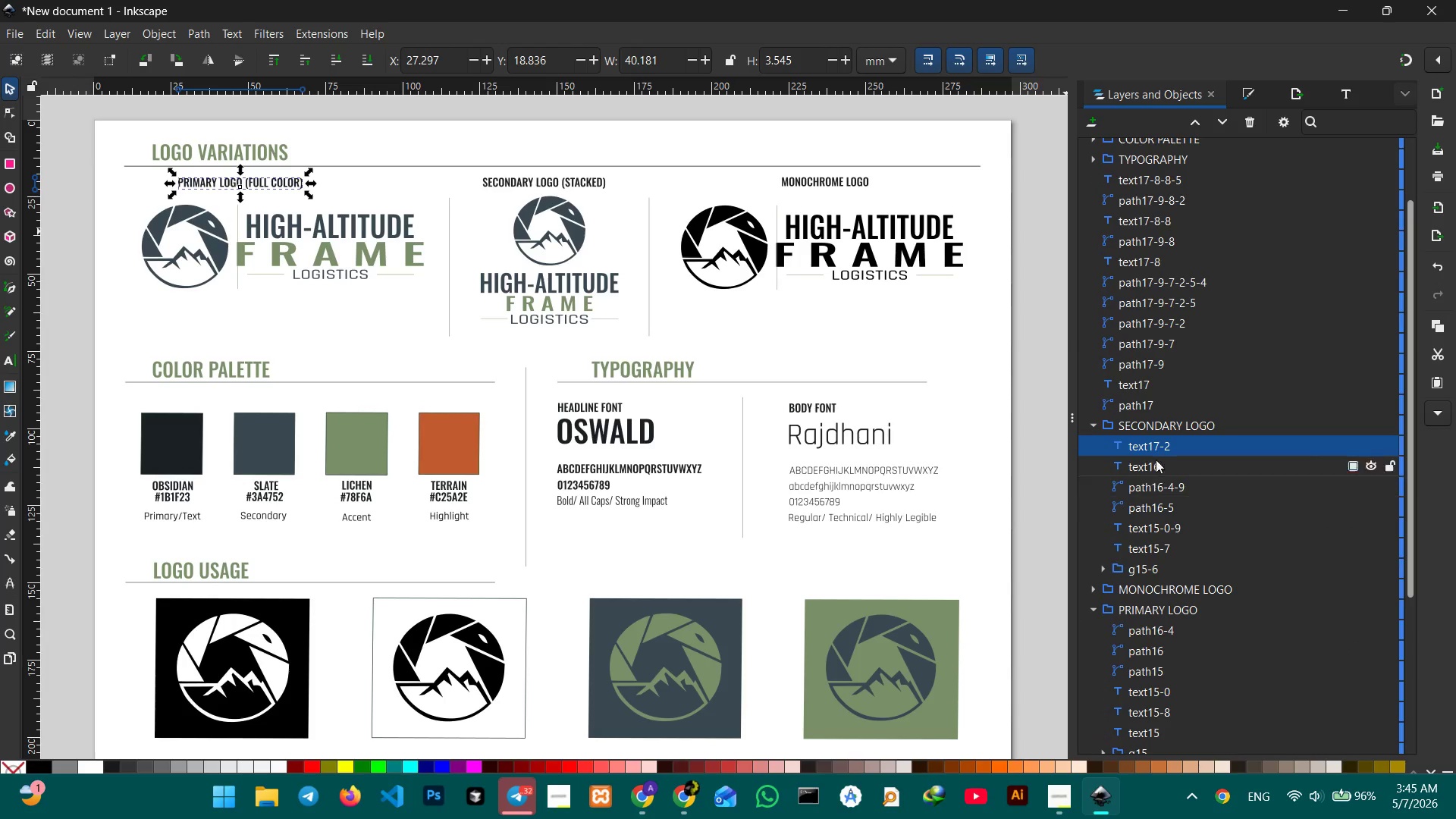 
left_click_drag(start_coordinate=[1156, 441], to_coordinate=[1178, 619])
 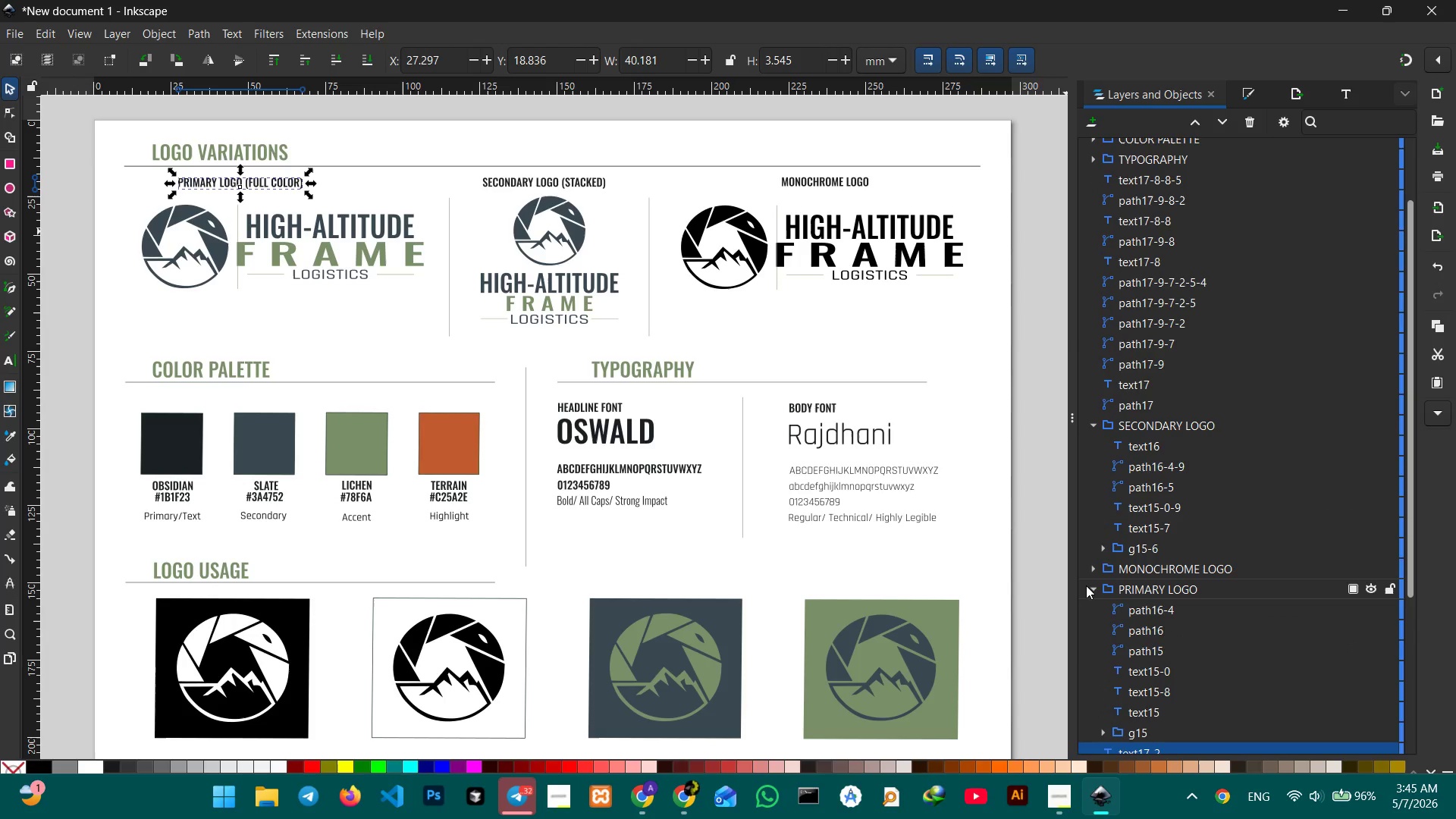 
left_click([1087, 586])
 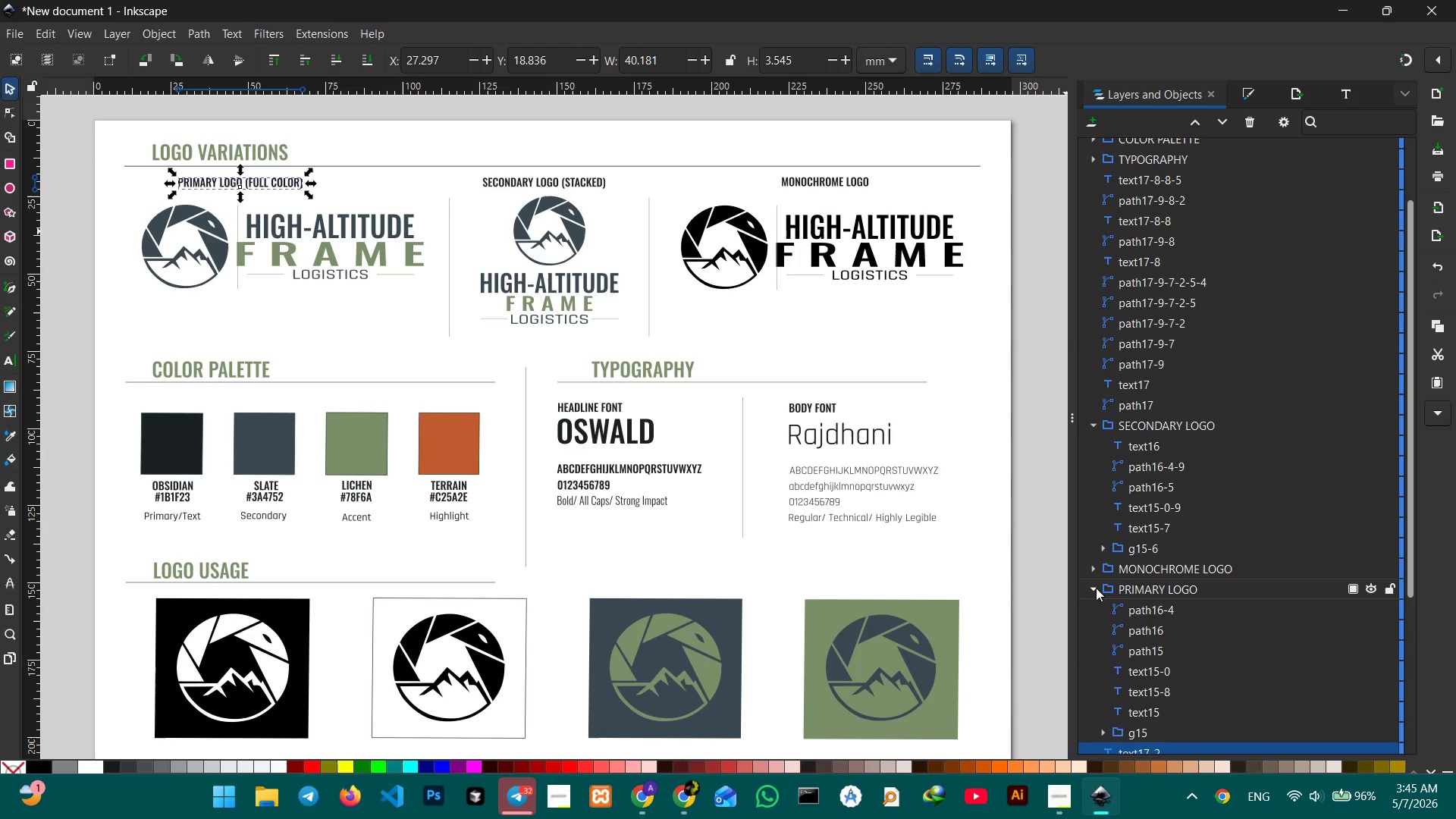 
left_click([1095, 588])
 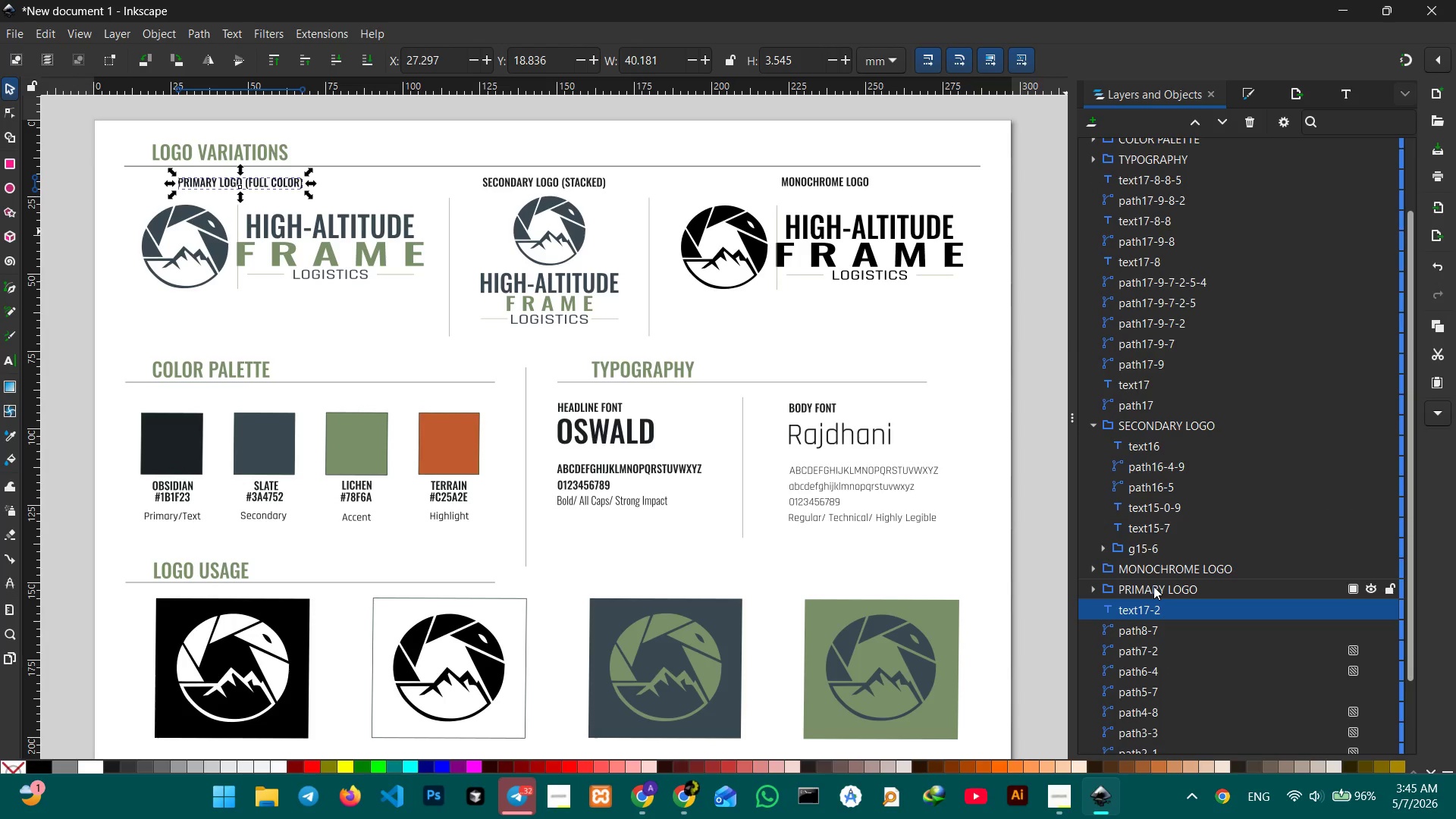 
double_click([1153, 586])
 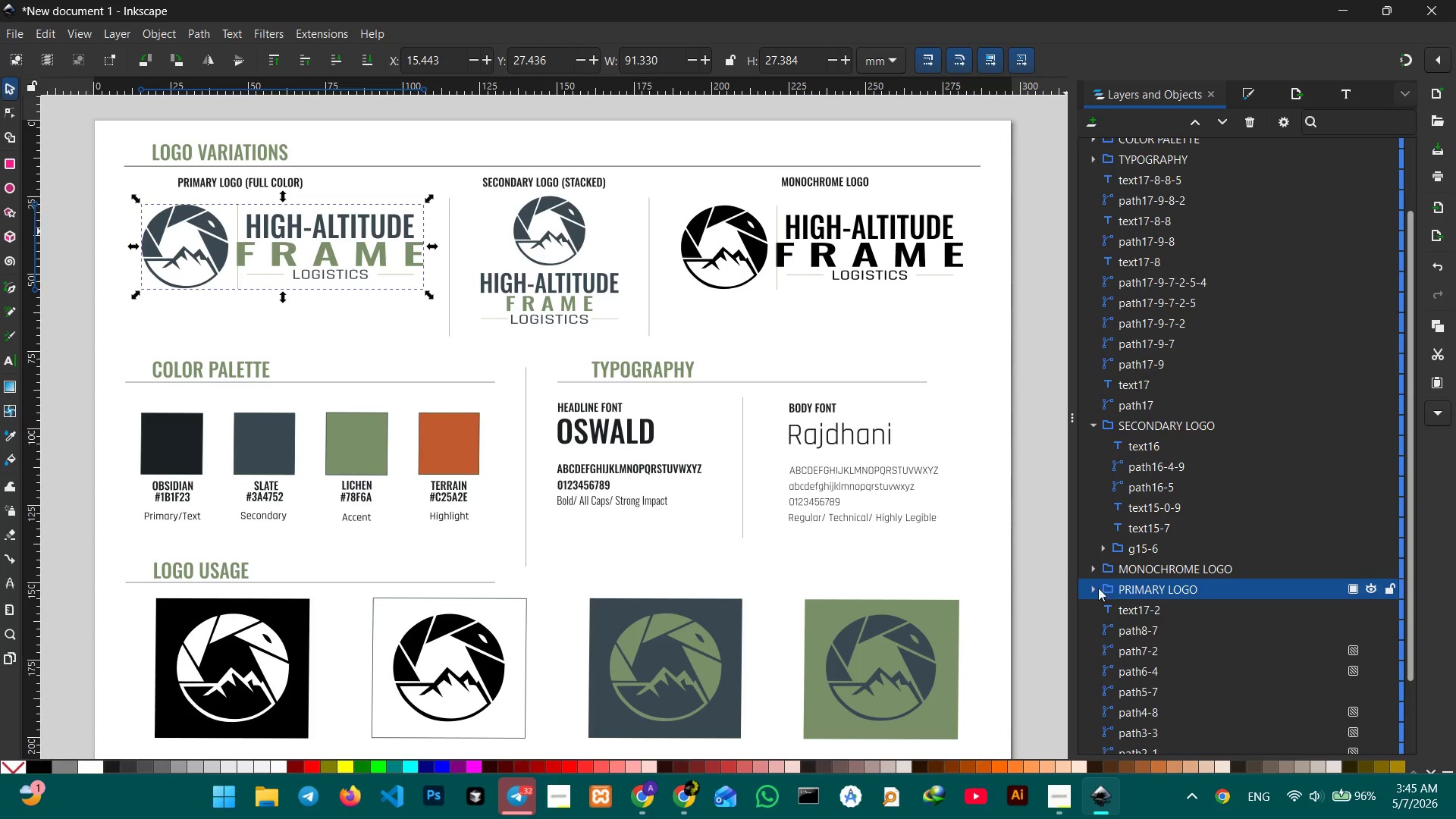 
left_click([1087, 589])
 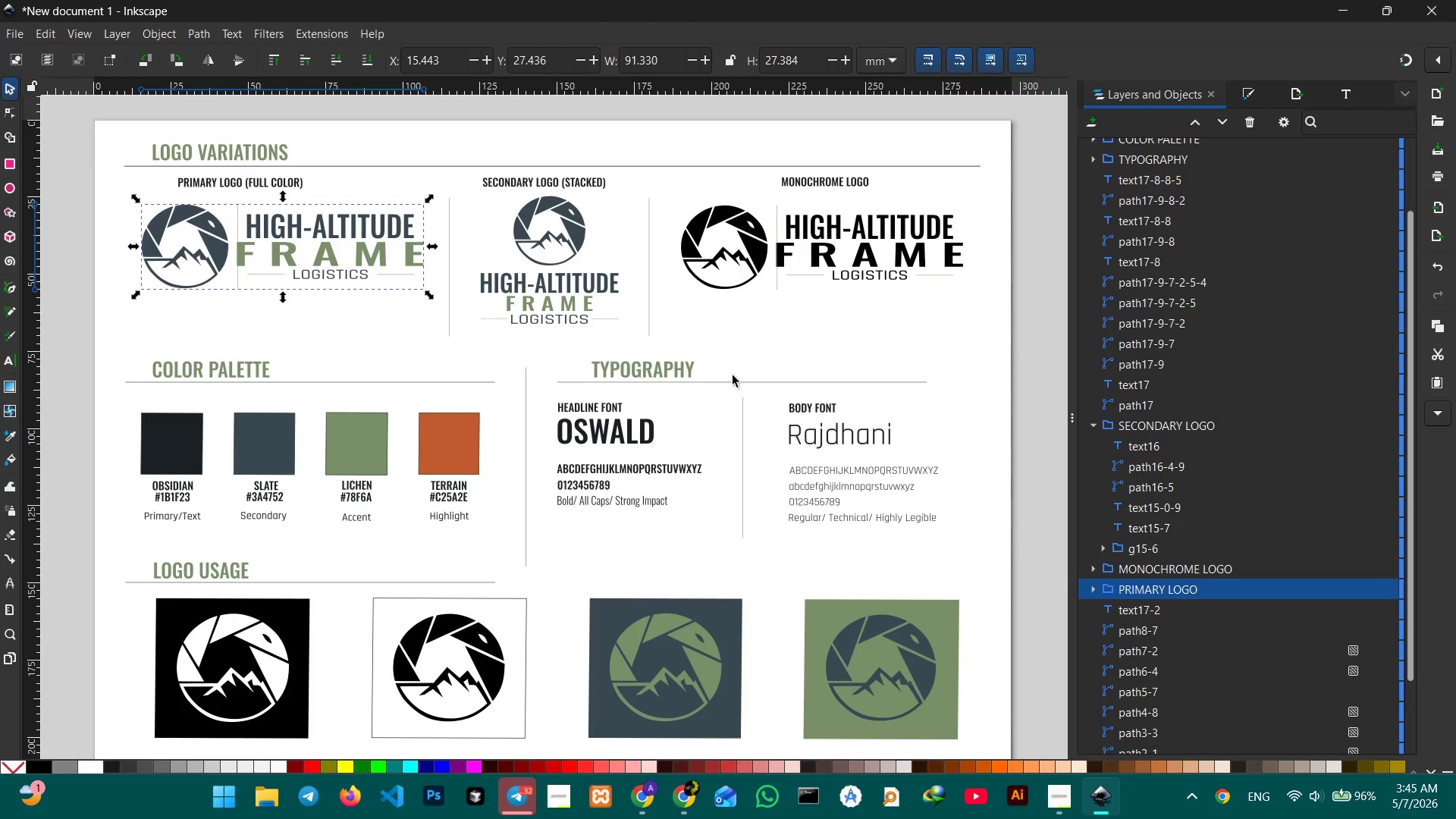 
left_click([736, 342])
 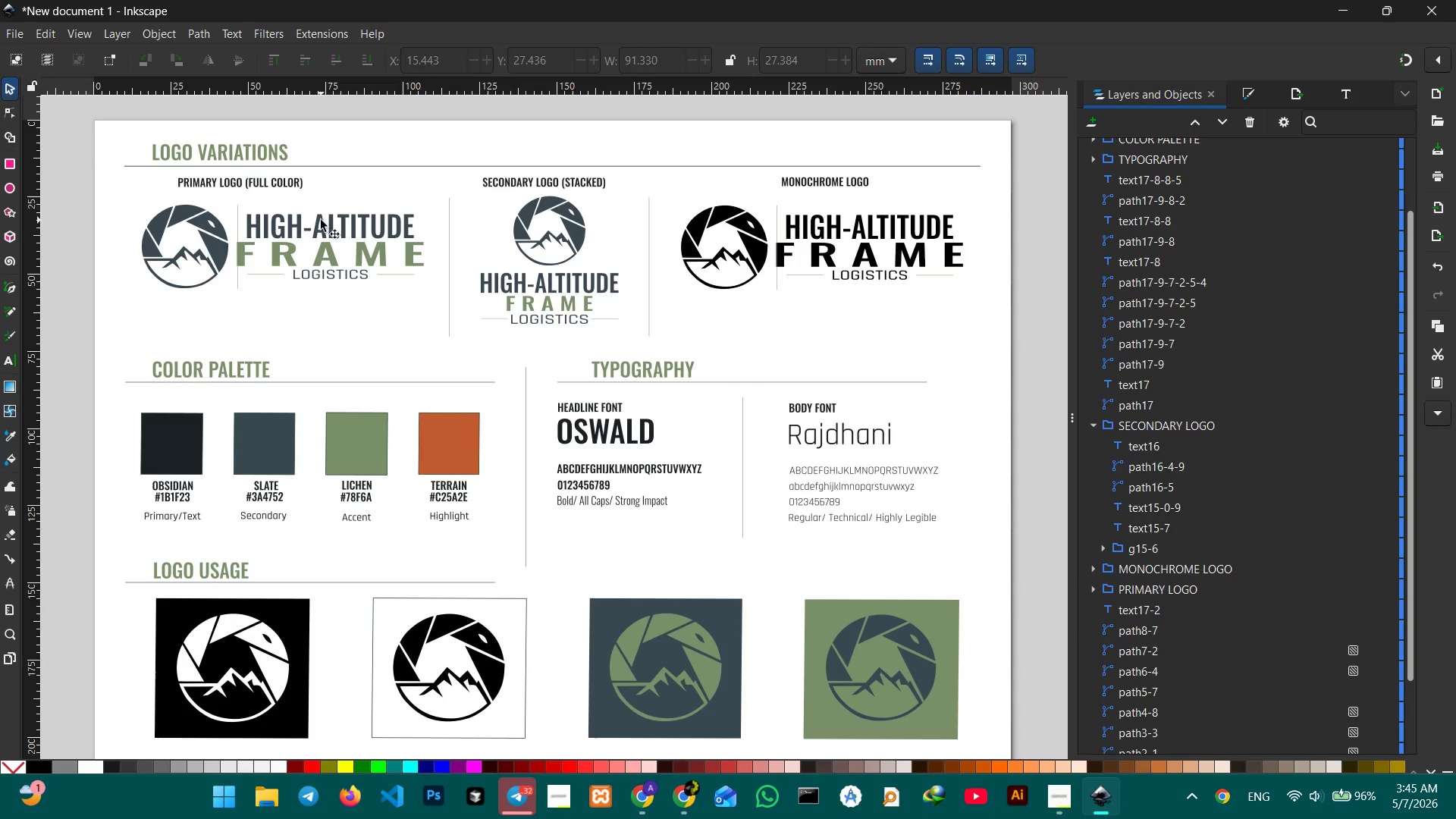 
left_click([320, 221])
 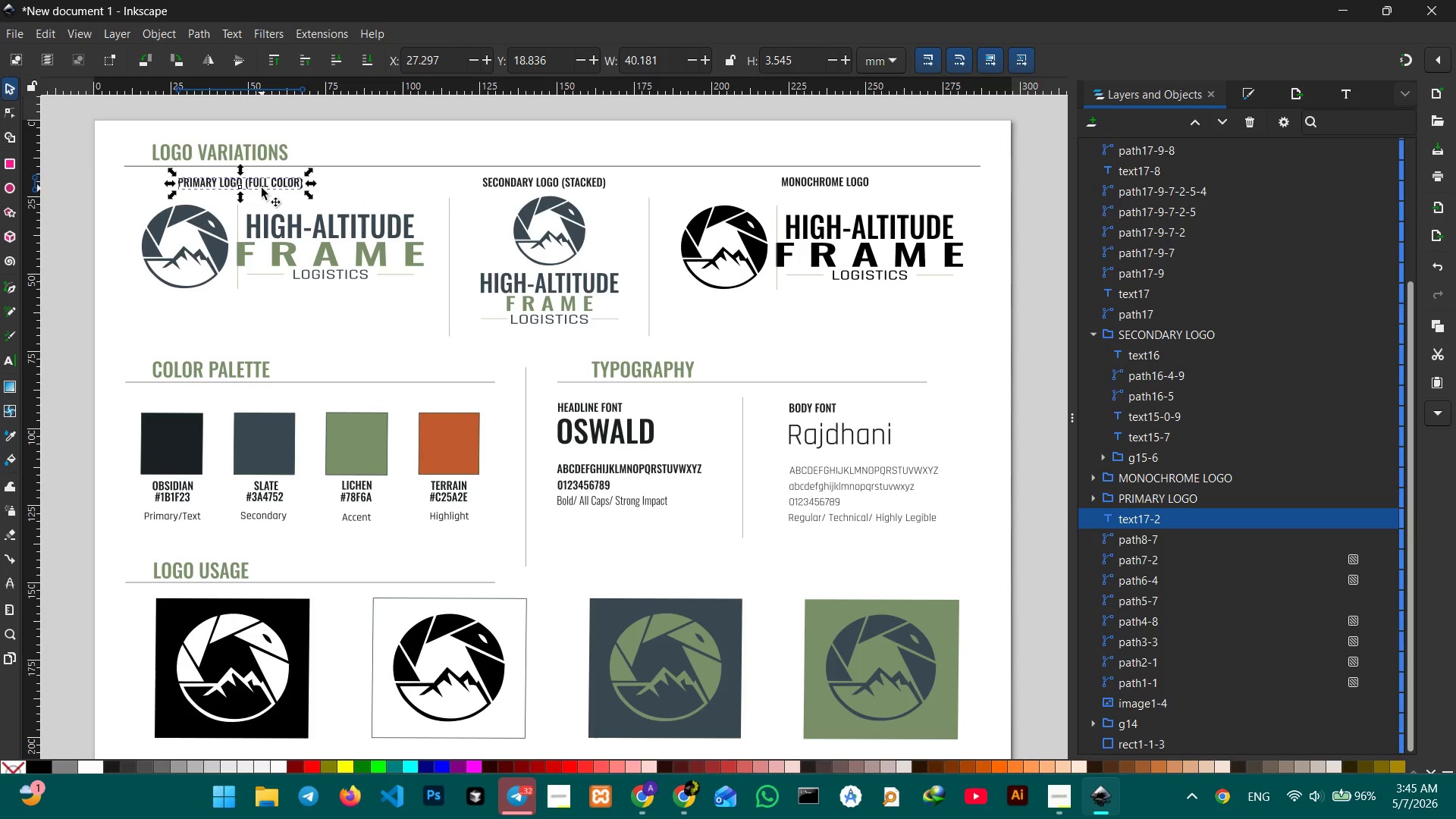 
hold_key(key=ShiftLeft, duration=1.11)
left_click([281, 247])
 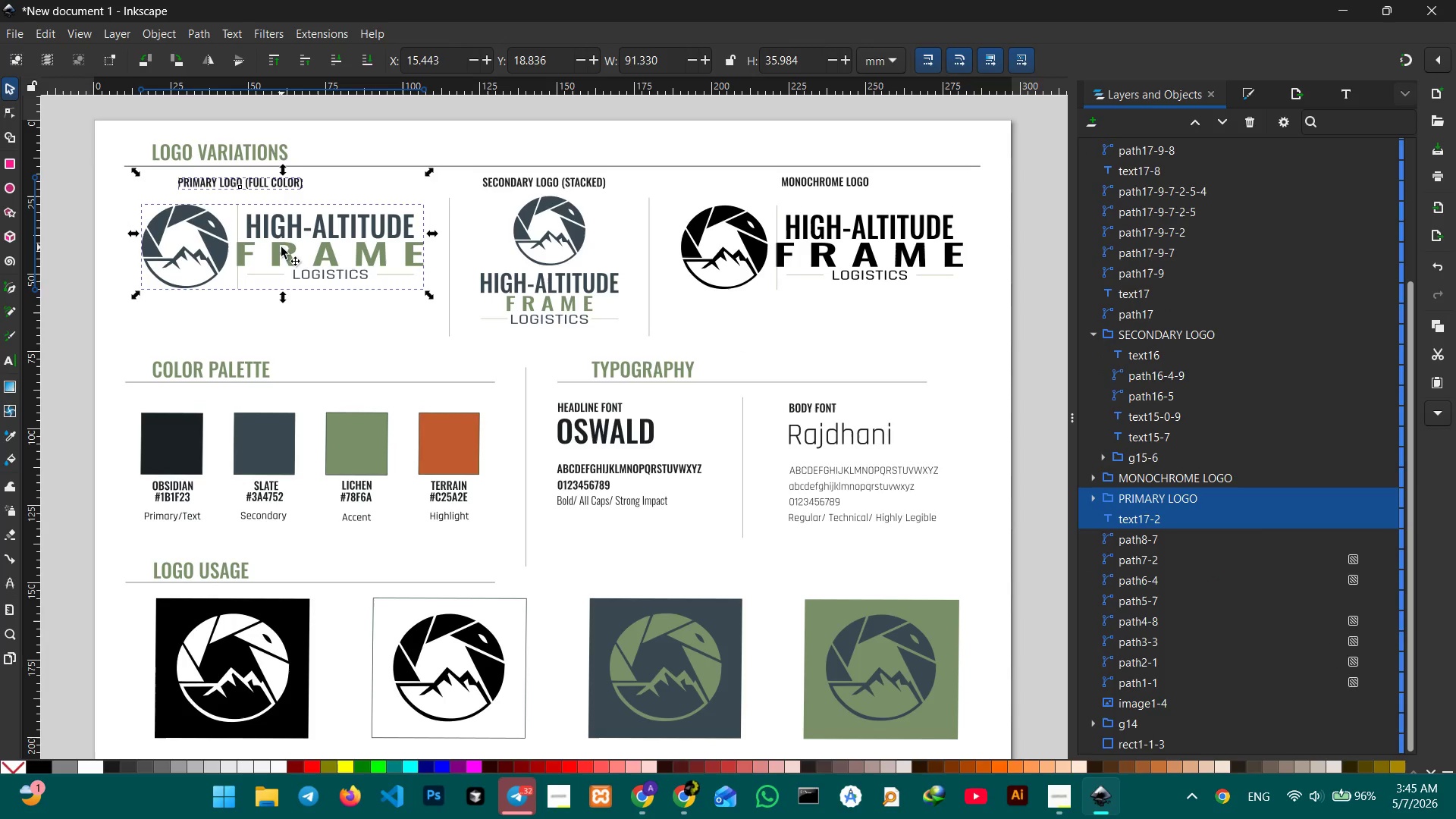 
key(Control+G)
 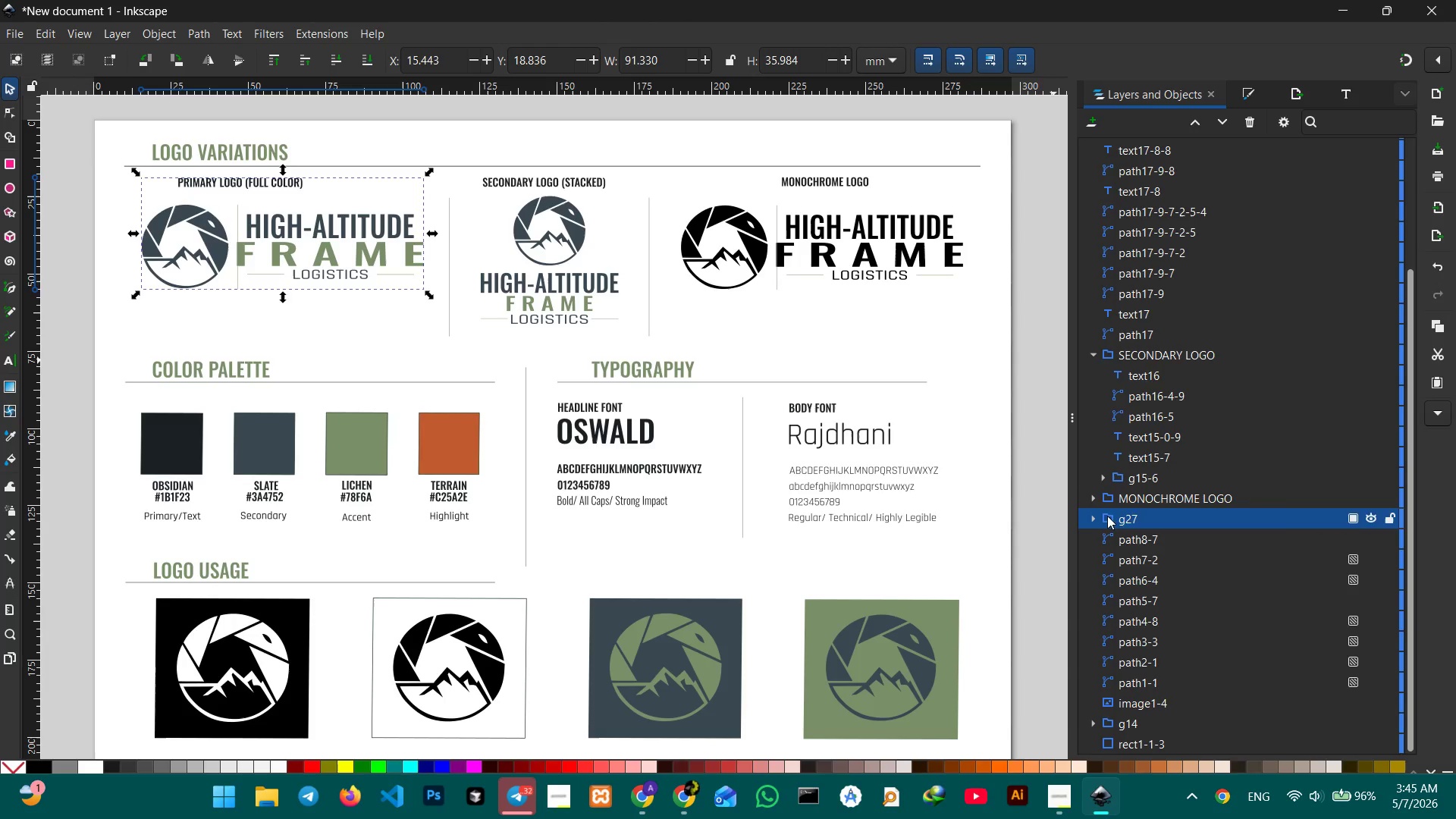 
scroll: coordinate [1143, 467], scroll_direction: down, amount: 1.0
 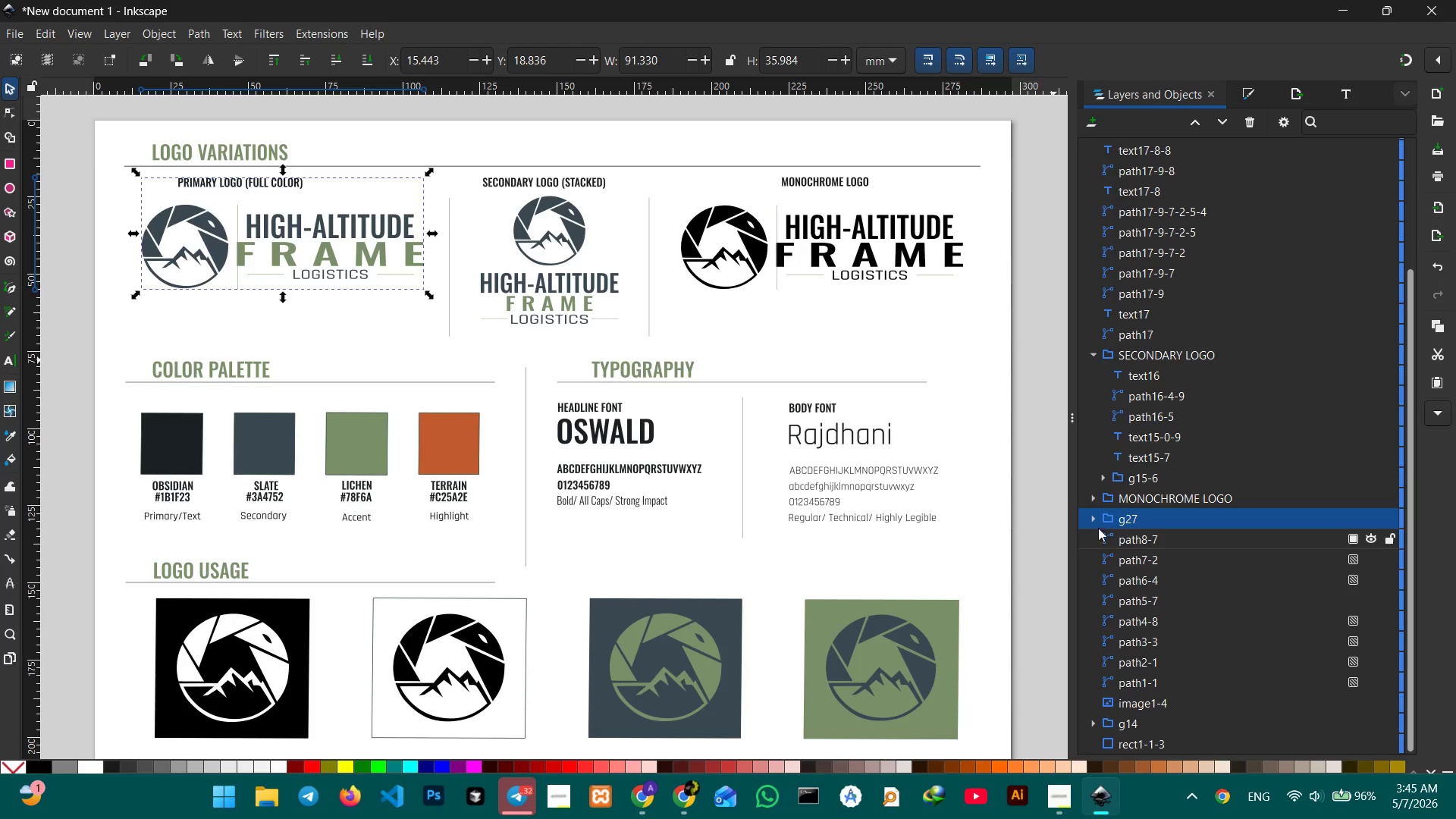 
left_click([1097, 520])
 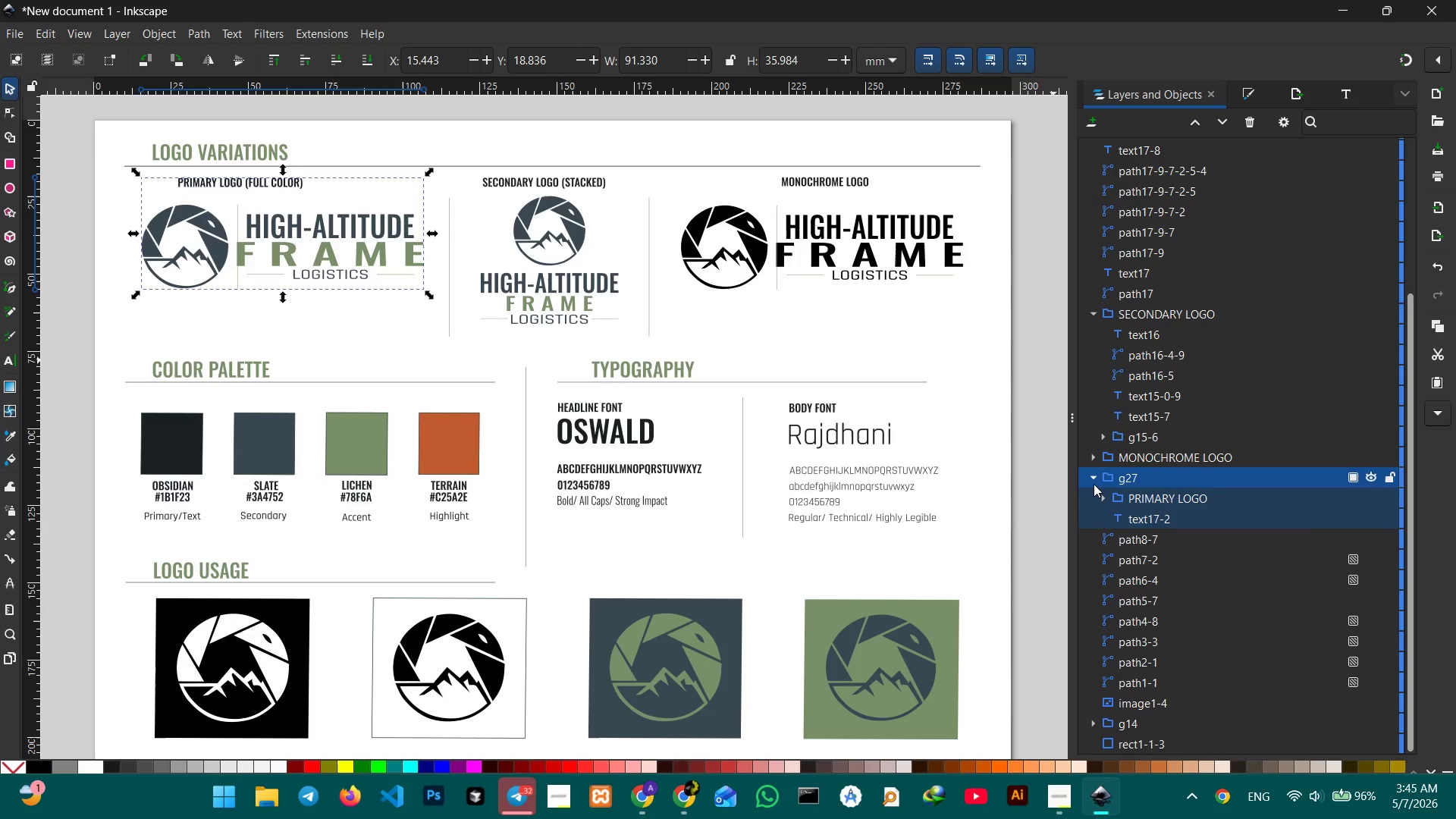 
left_click([1094, 484])
 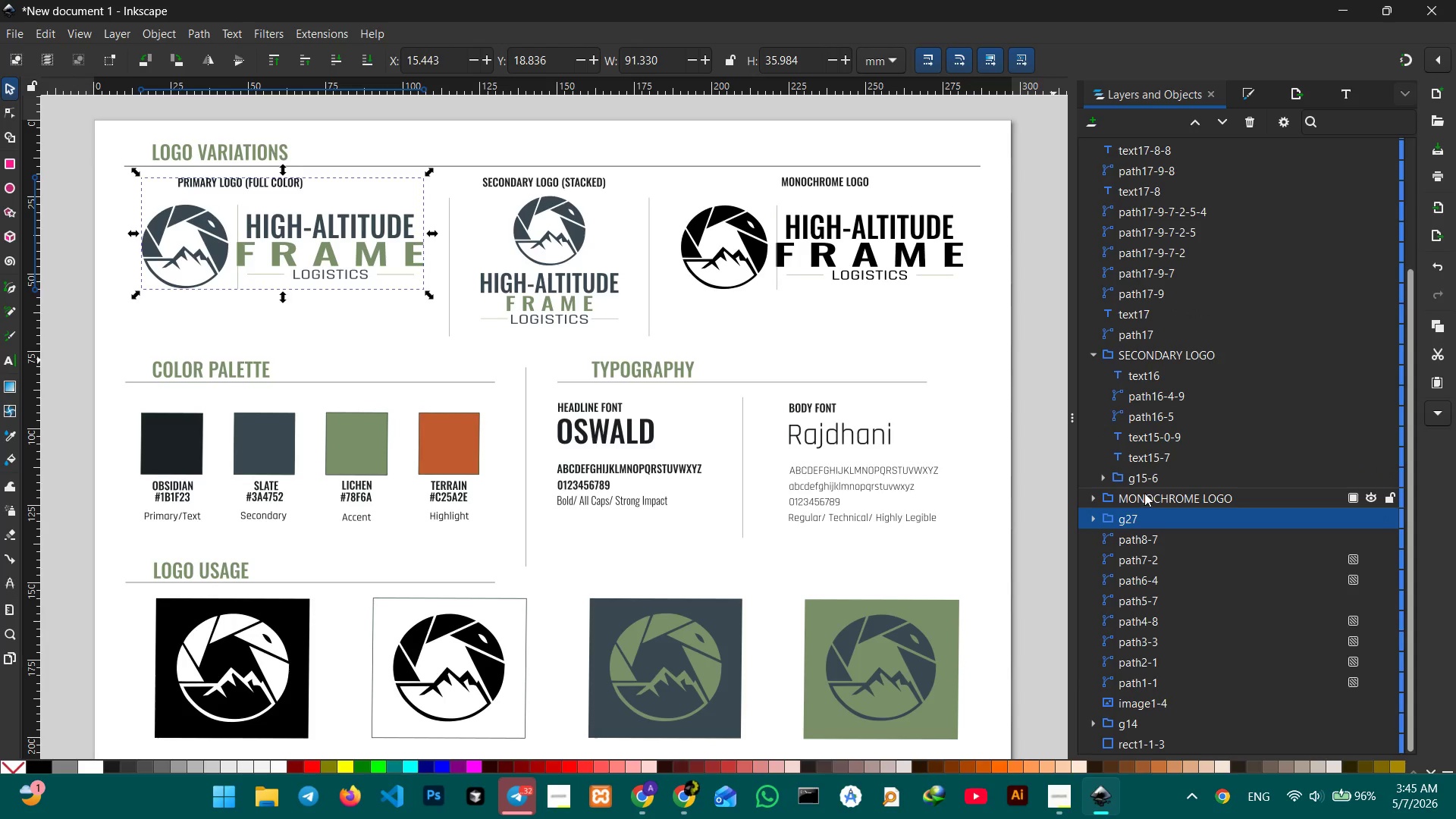 
left_click([1140, 498])
 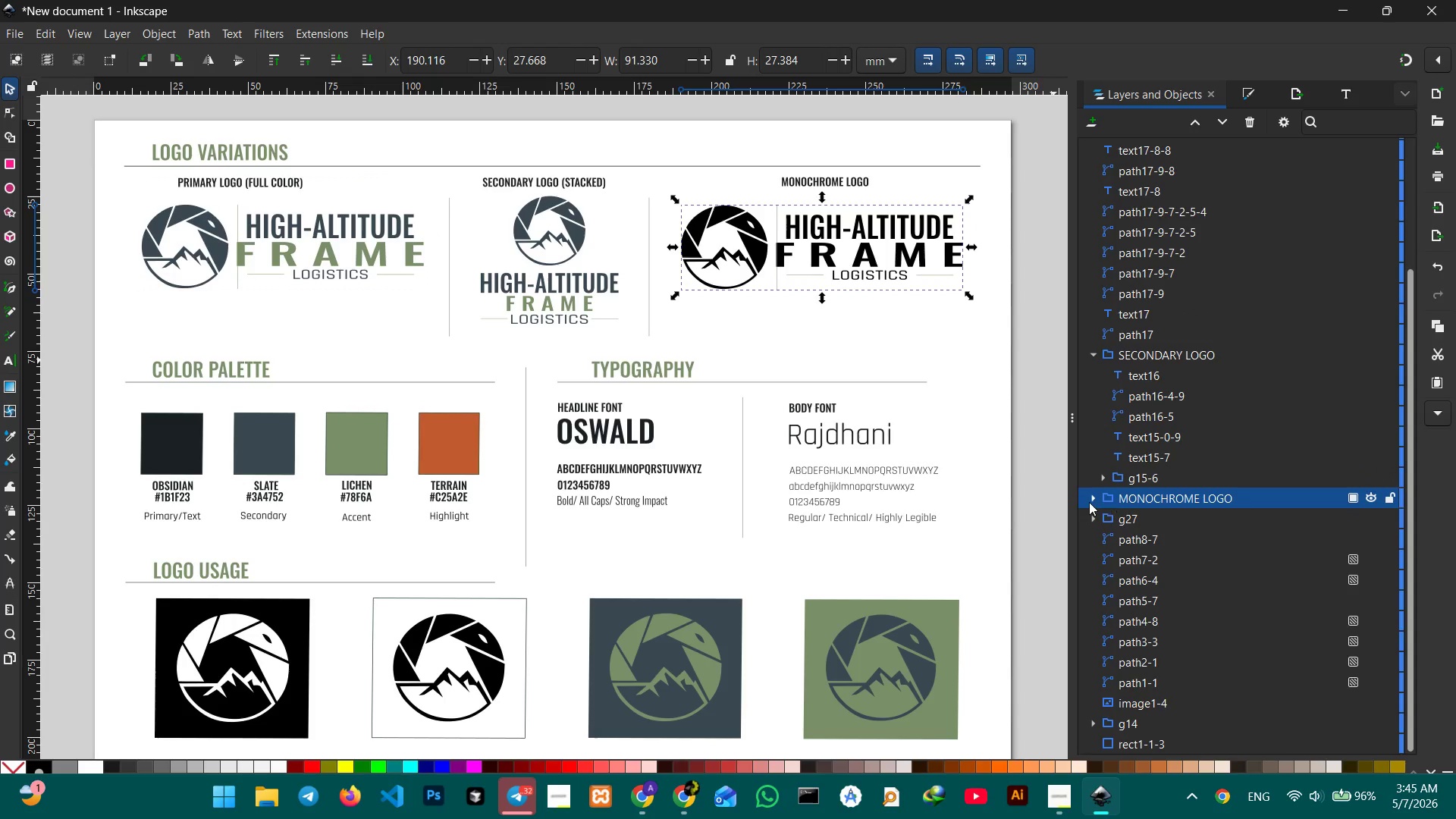 
left_click([1089, 502])
 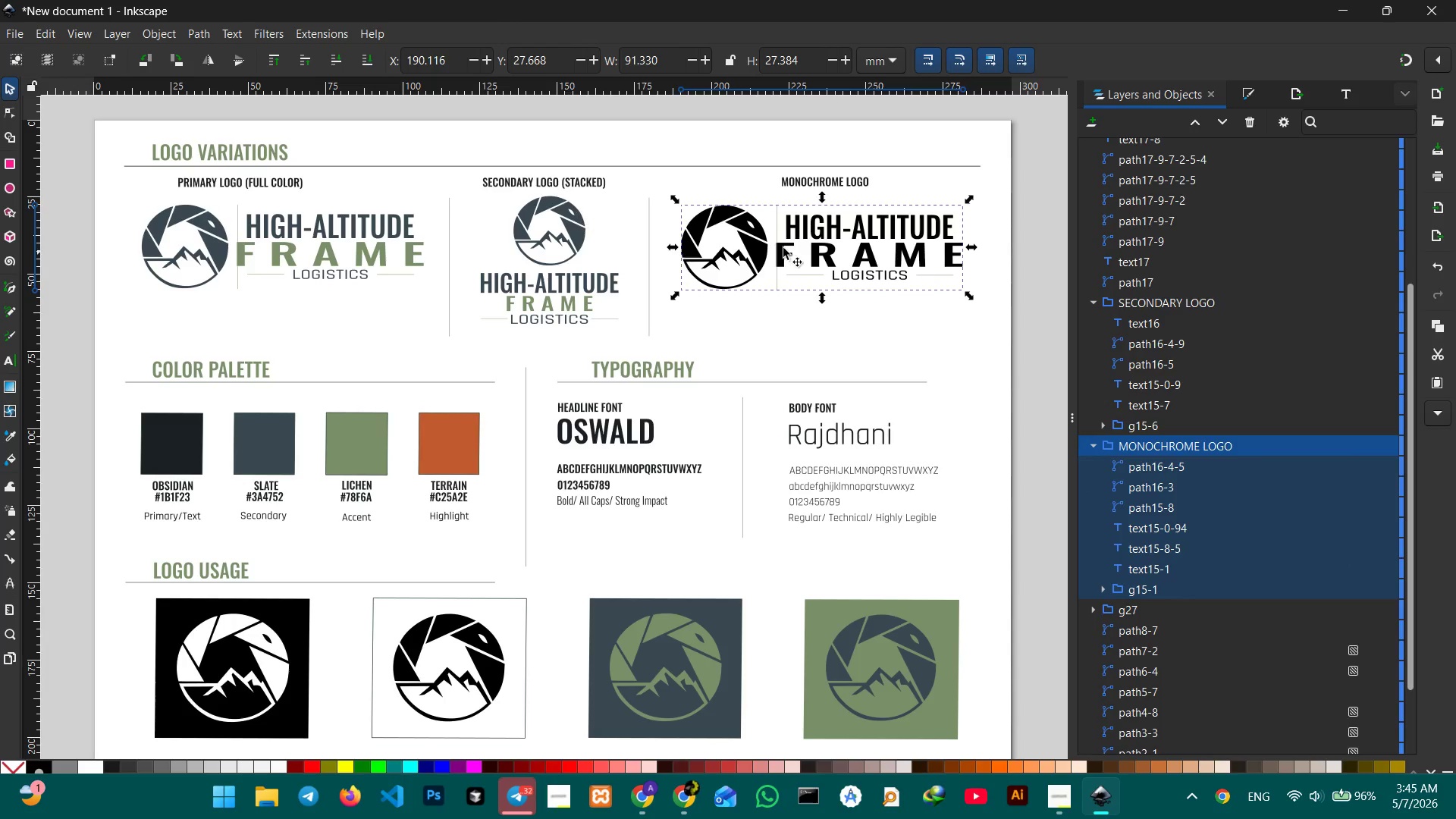 
left_click([812, 185])
 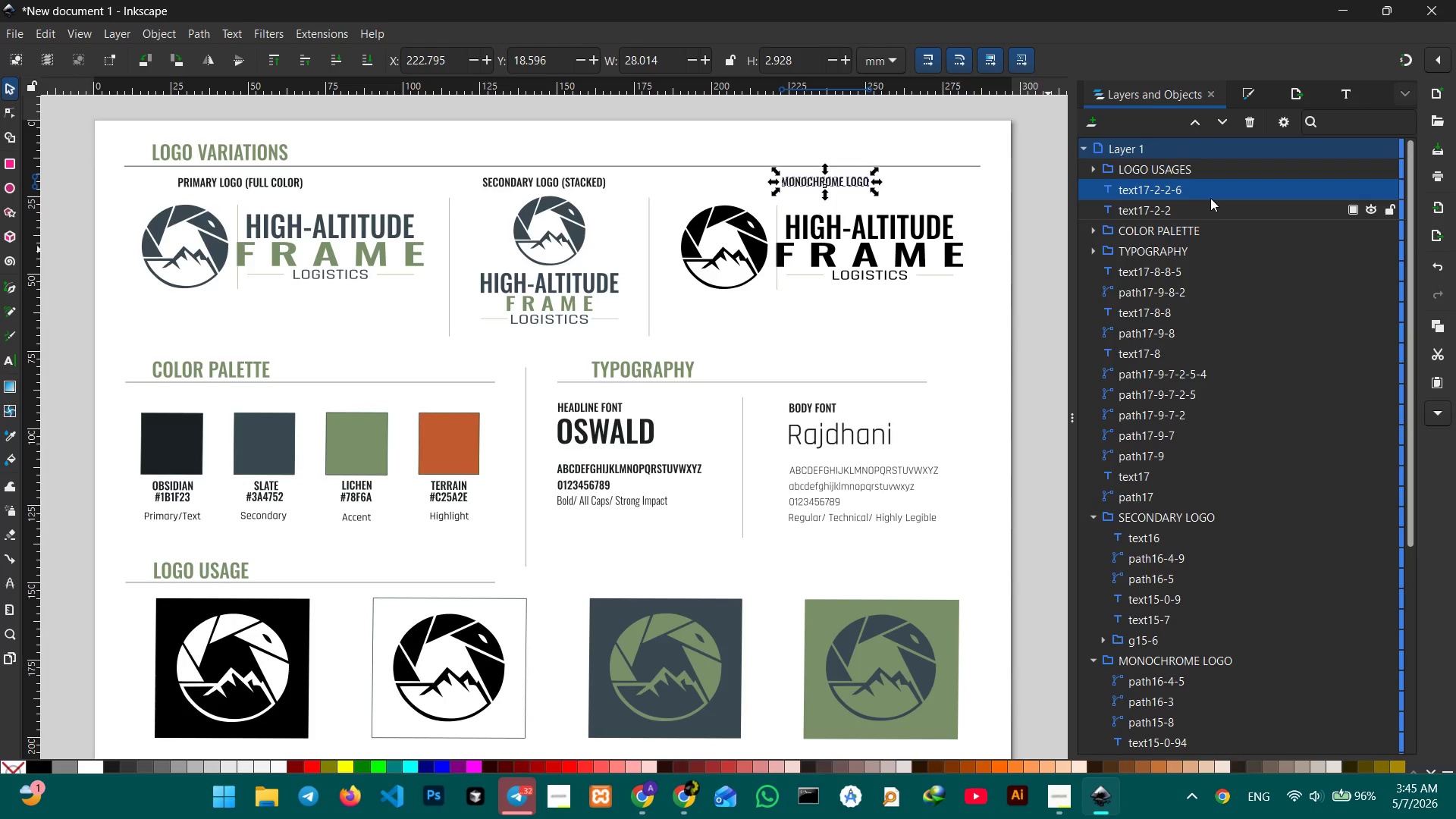 
left_click_drag(start_coordinate=[1212, 194], to_coordinate=[1225, 531])
 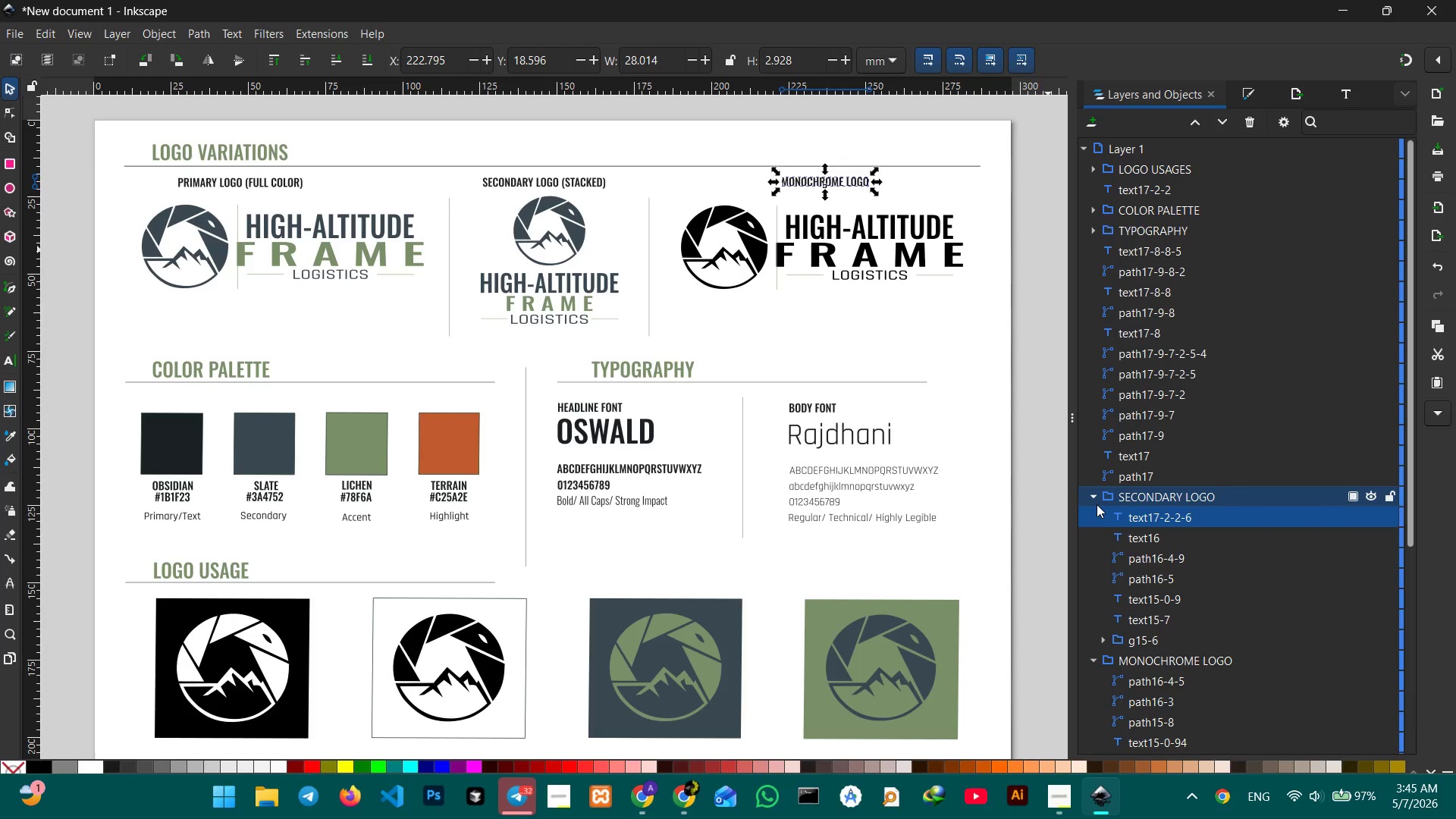 
left_click([1091, 498])
 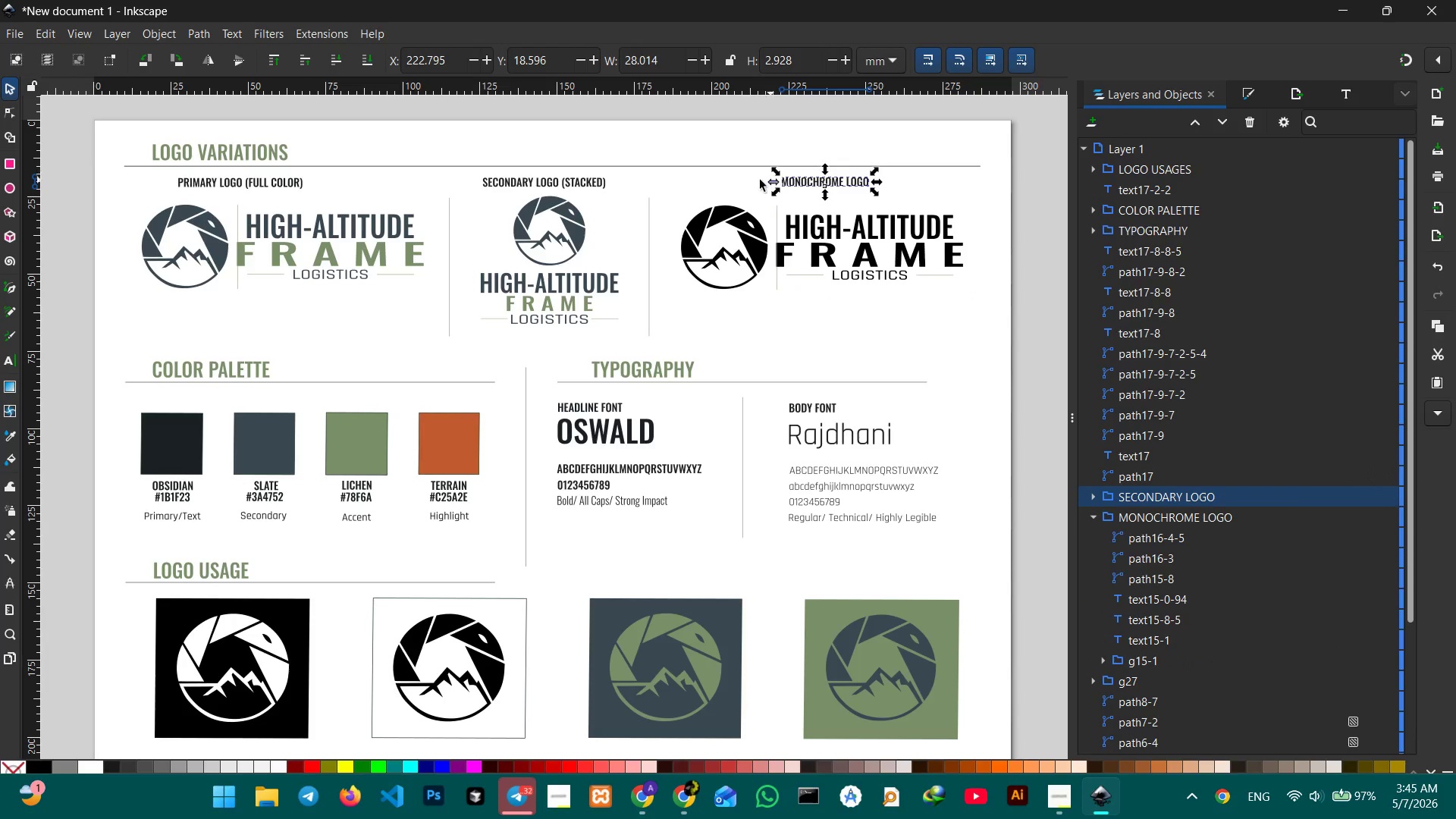 
left_click([730, 180])
 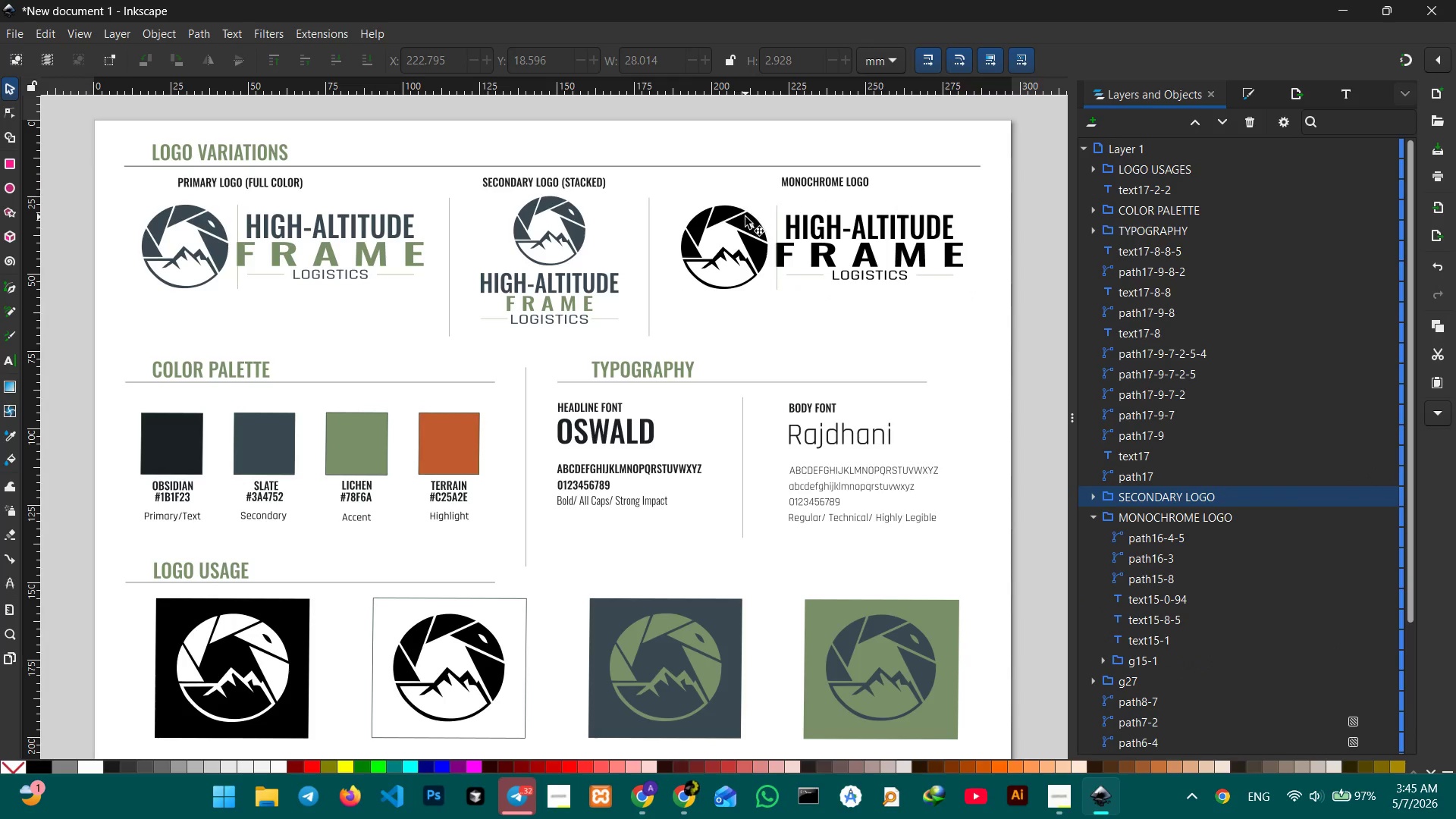 
double_click([745, 217])
 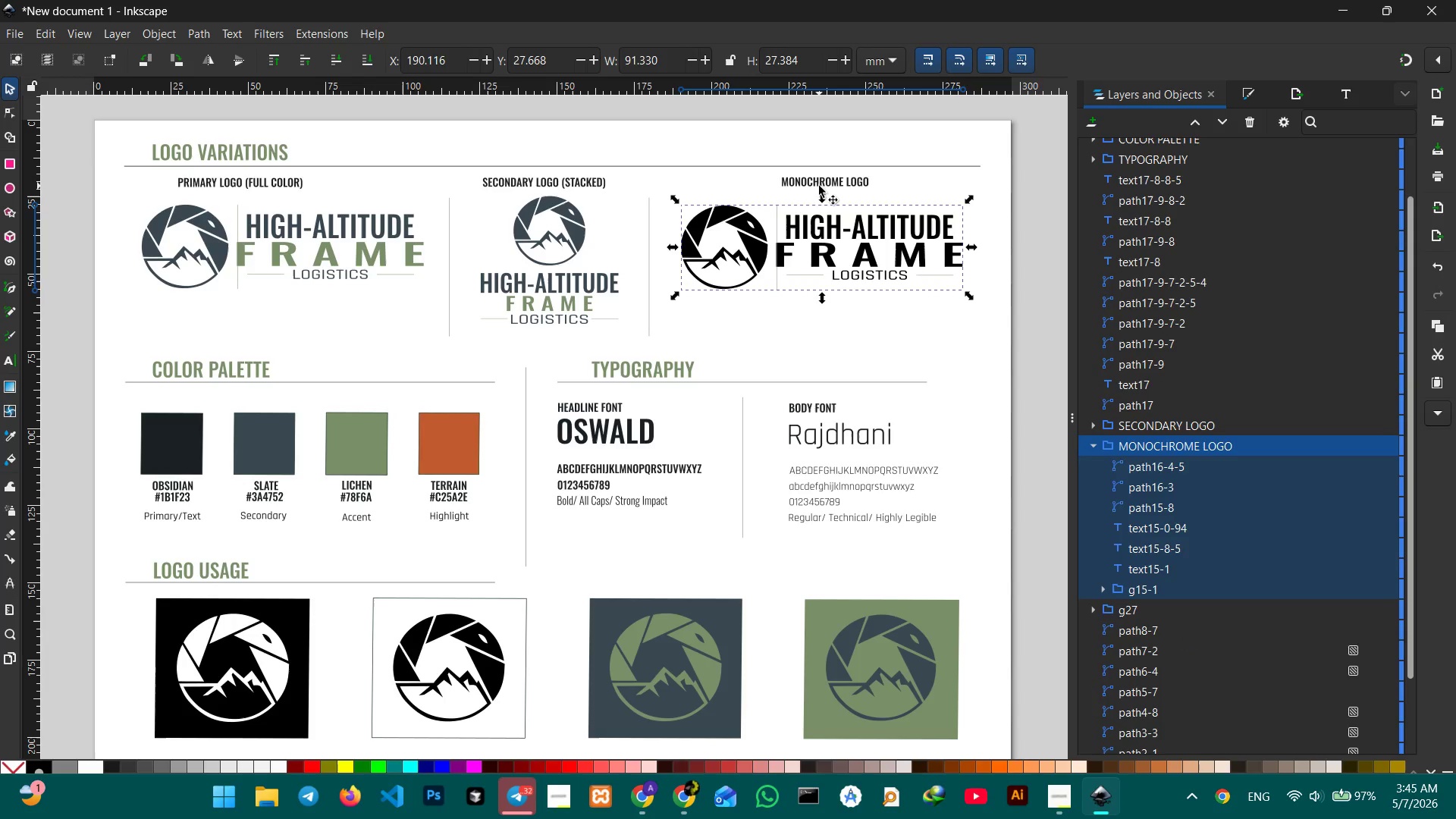 
hold_key(key=ShiftLeft, duration=1.84)
left_click([819, 186])
 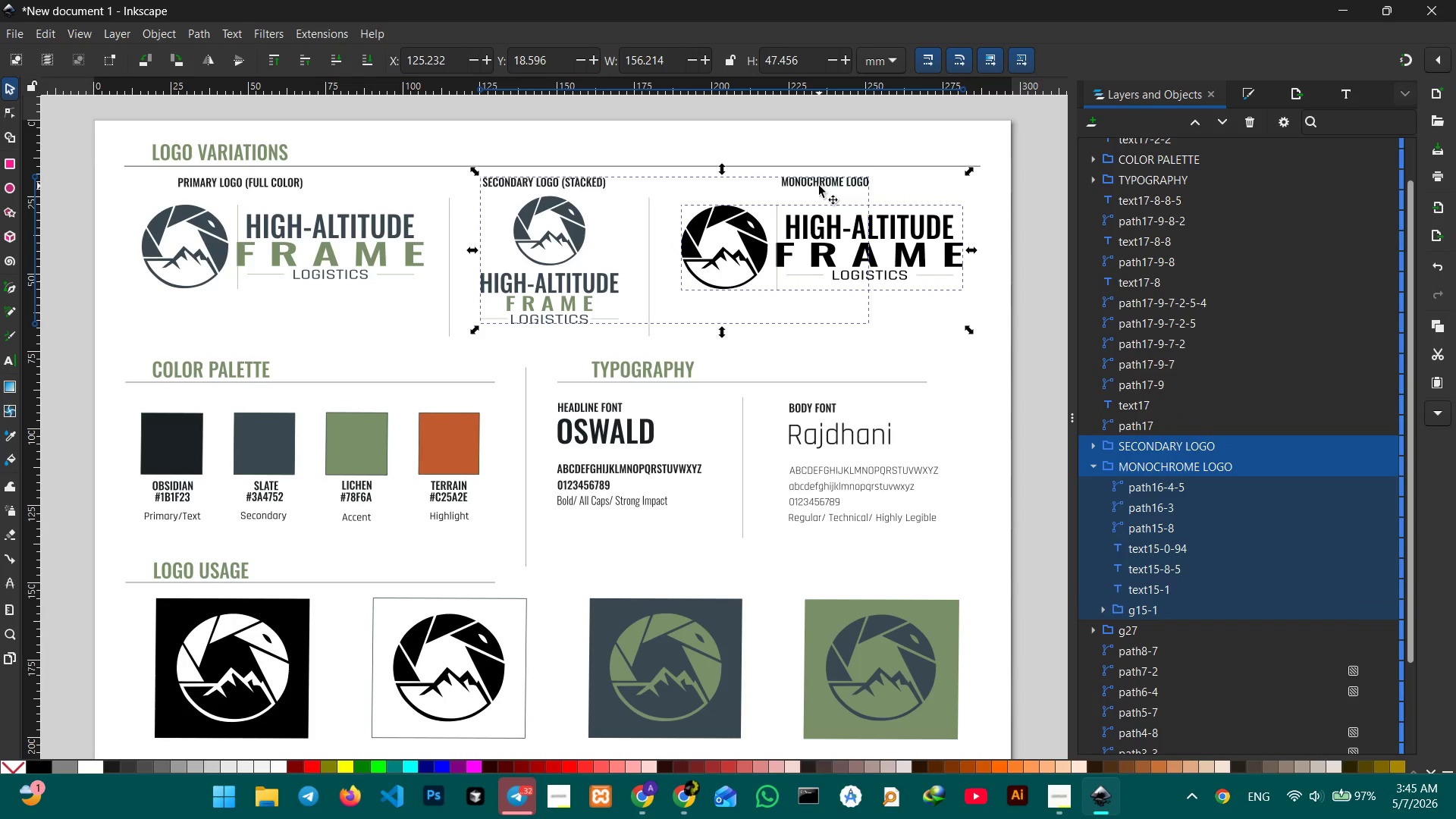 
hold_key(key=ShiftLeft, duration=1.19)
left_click([819, 186])
 